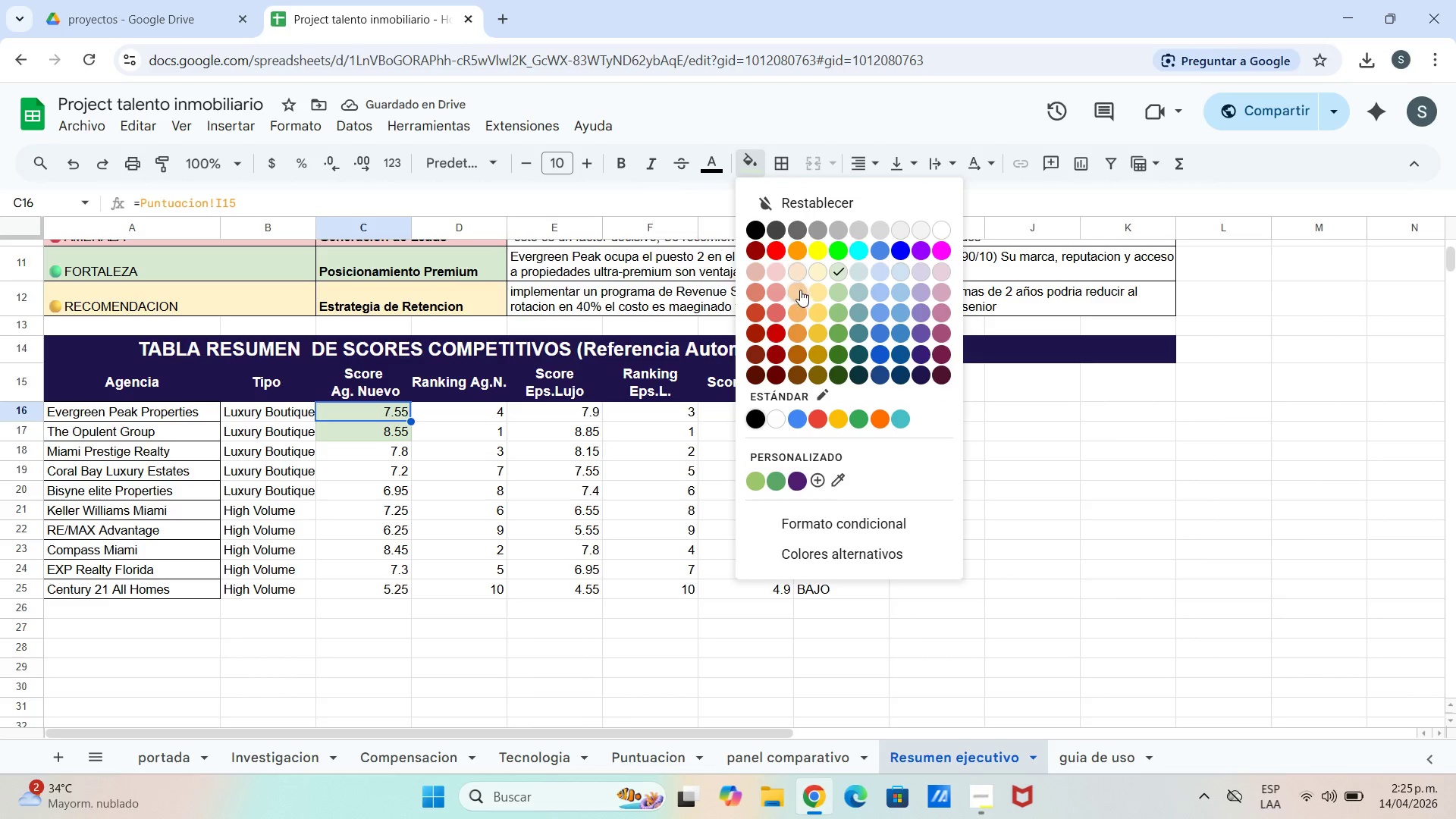 
left_click([834, 288])
 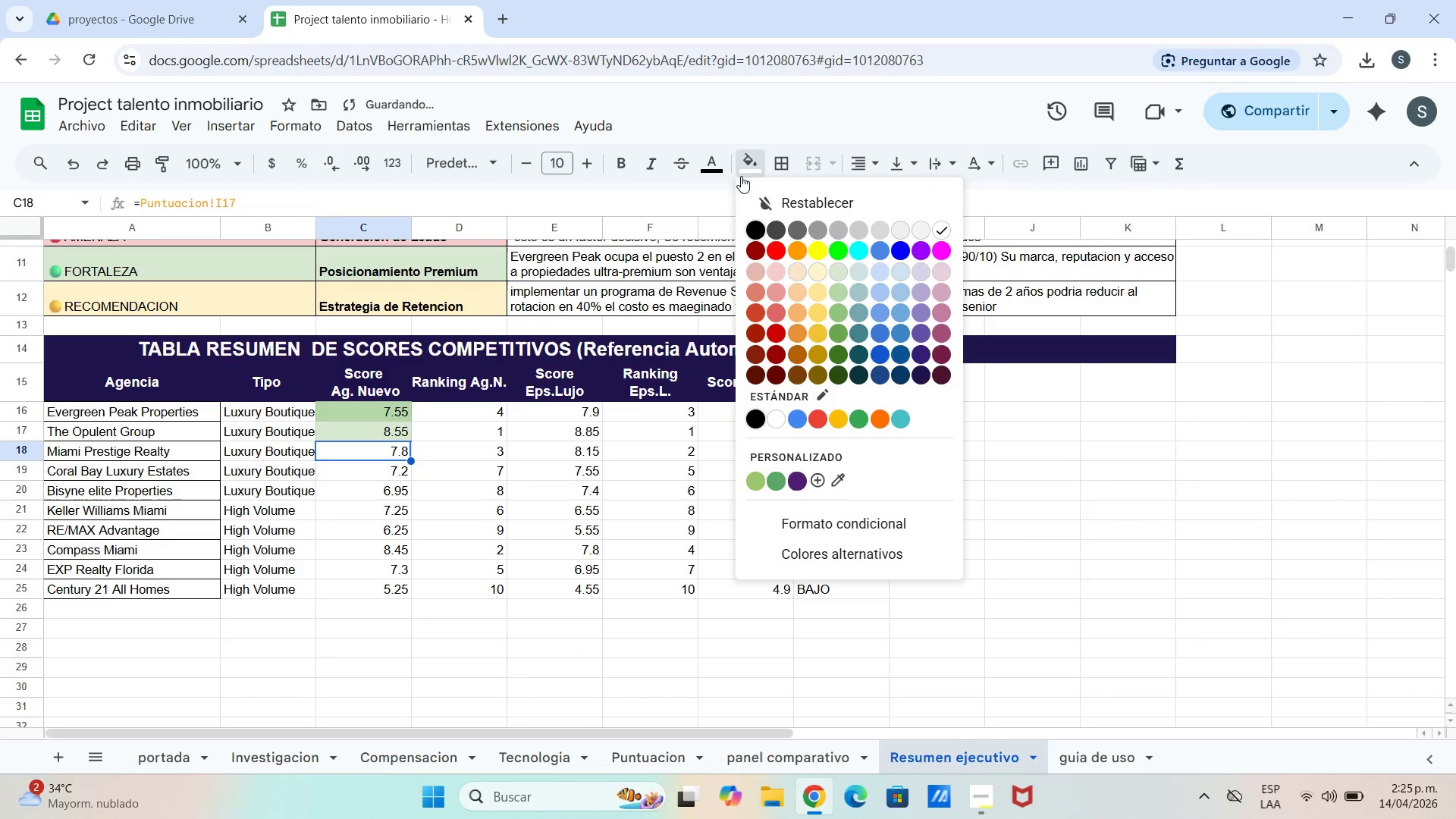 
left_click([838, 275])
 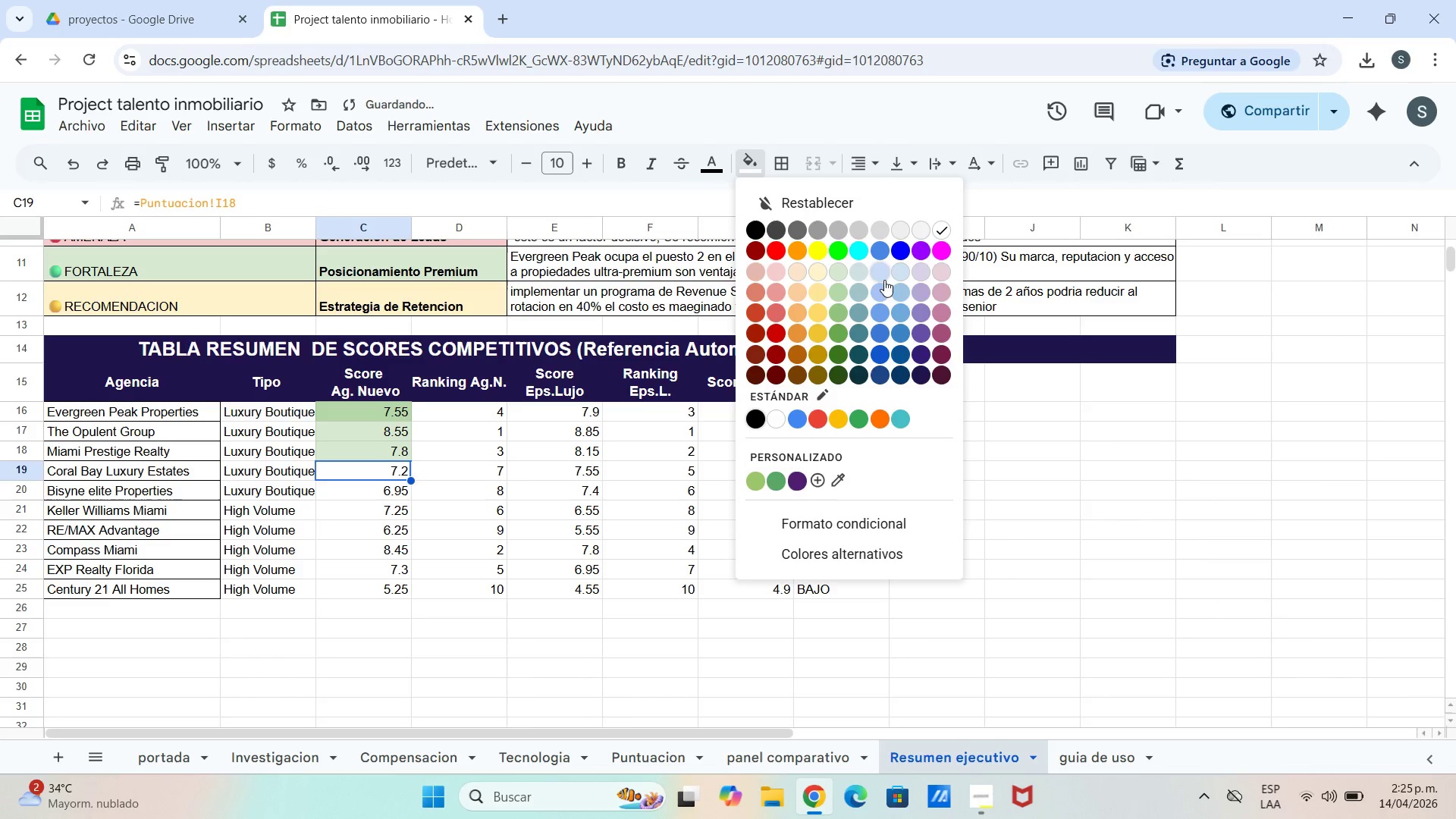 
left_click([837, 293])
 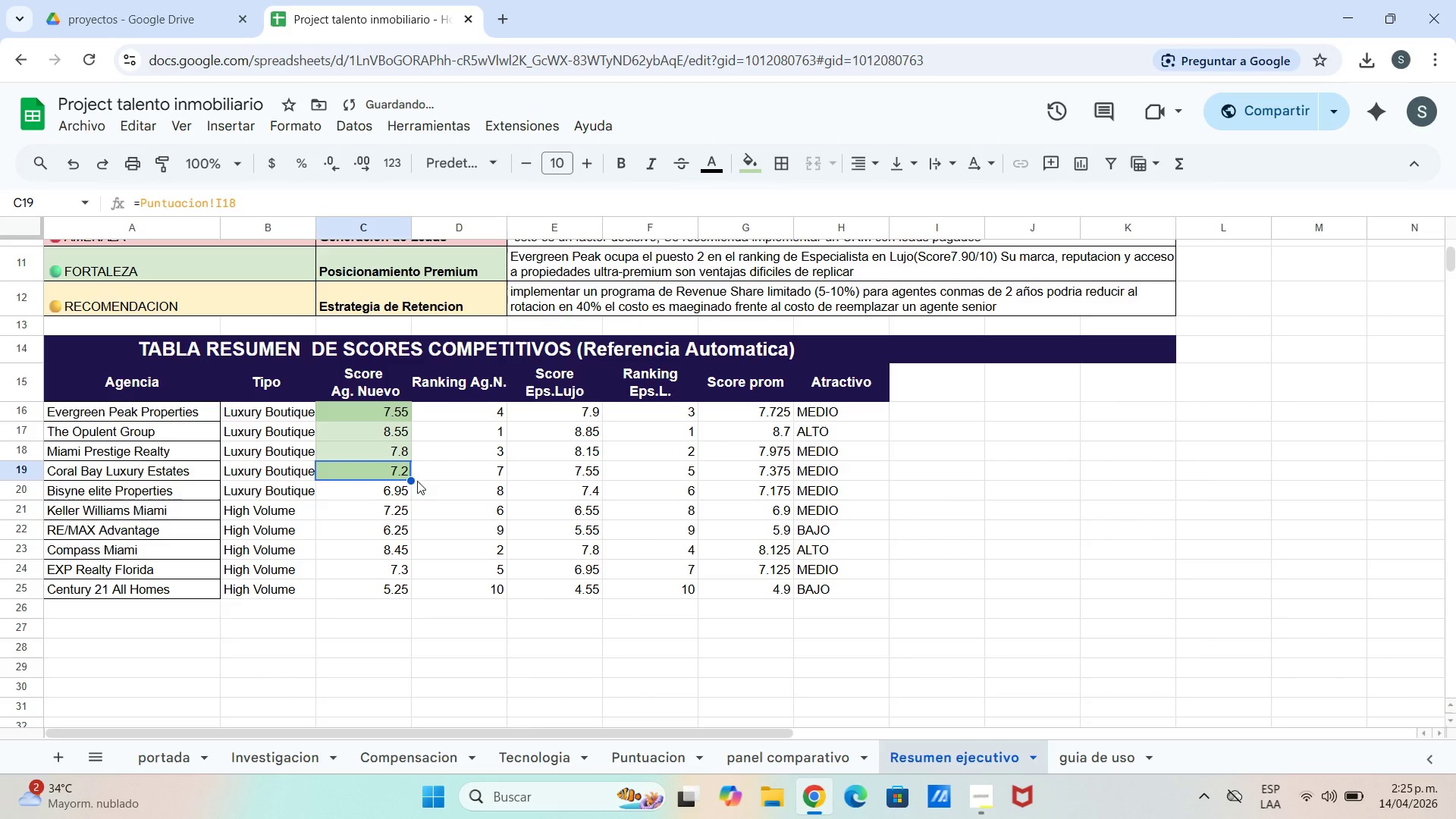 
left_click([399, 491])
 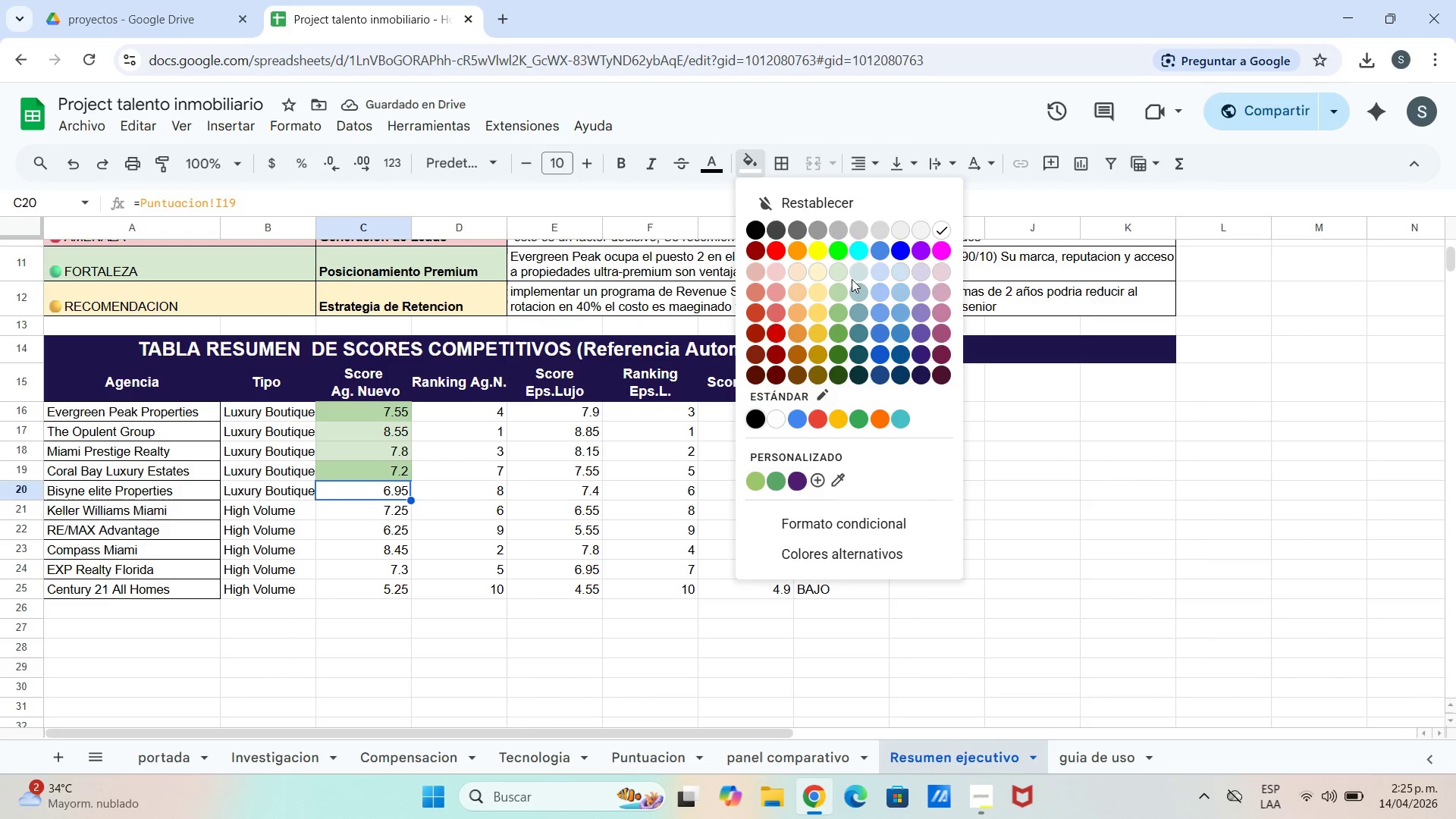 
left_click([820, 278])
 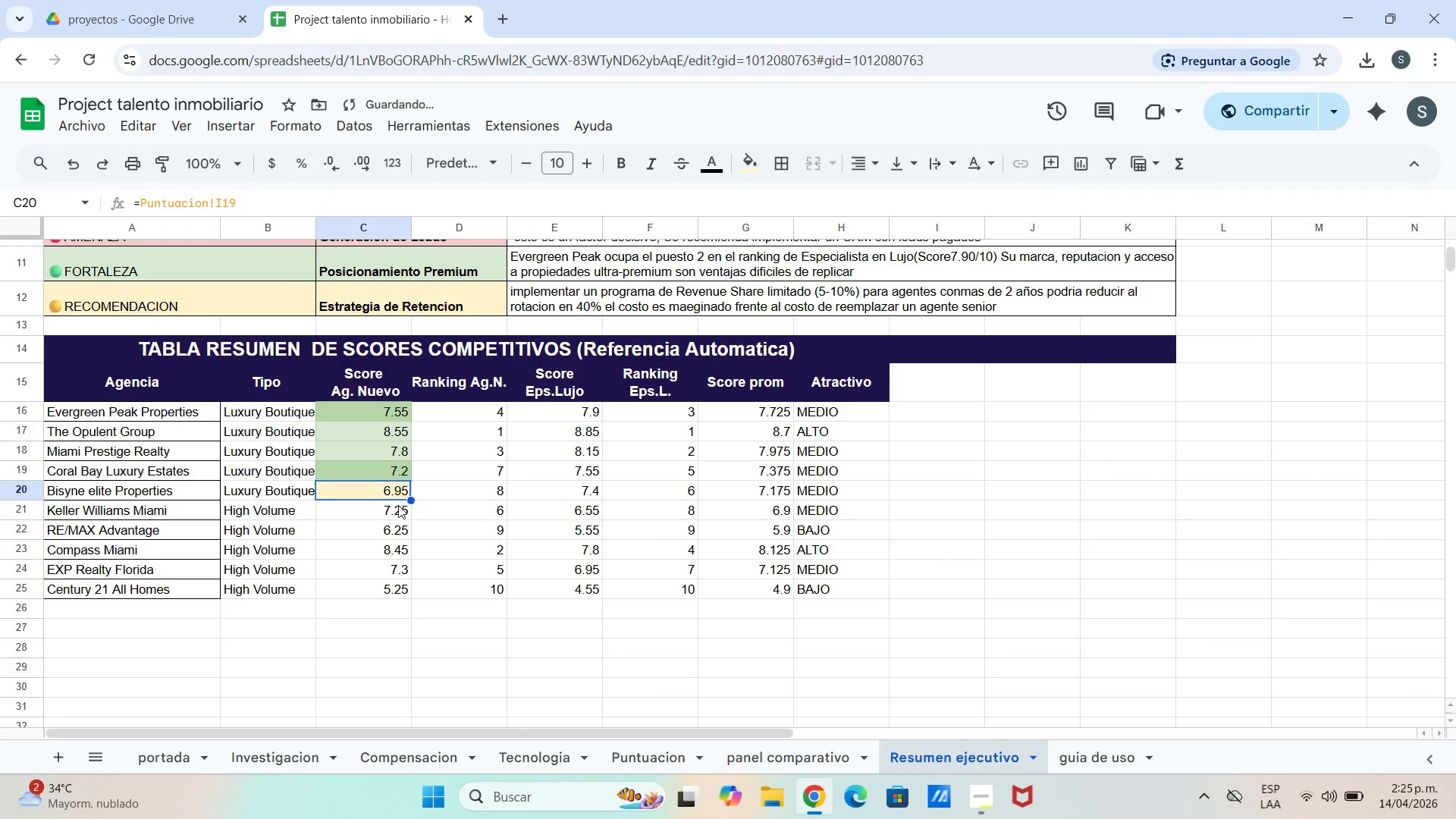 
left_click([395, 506])
 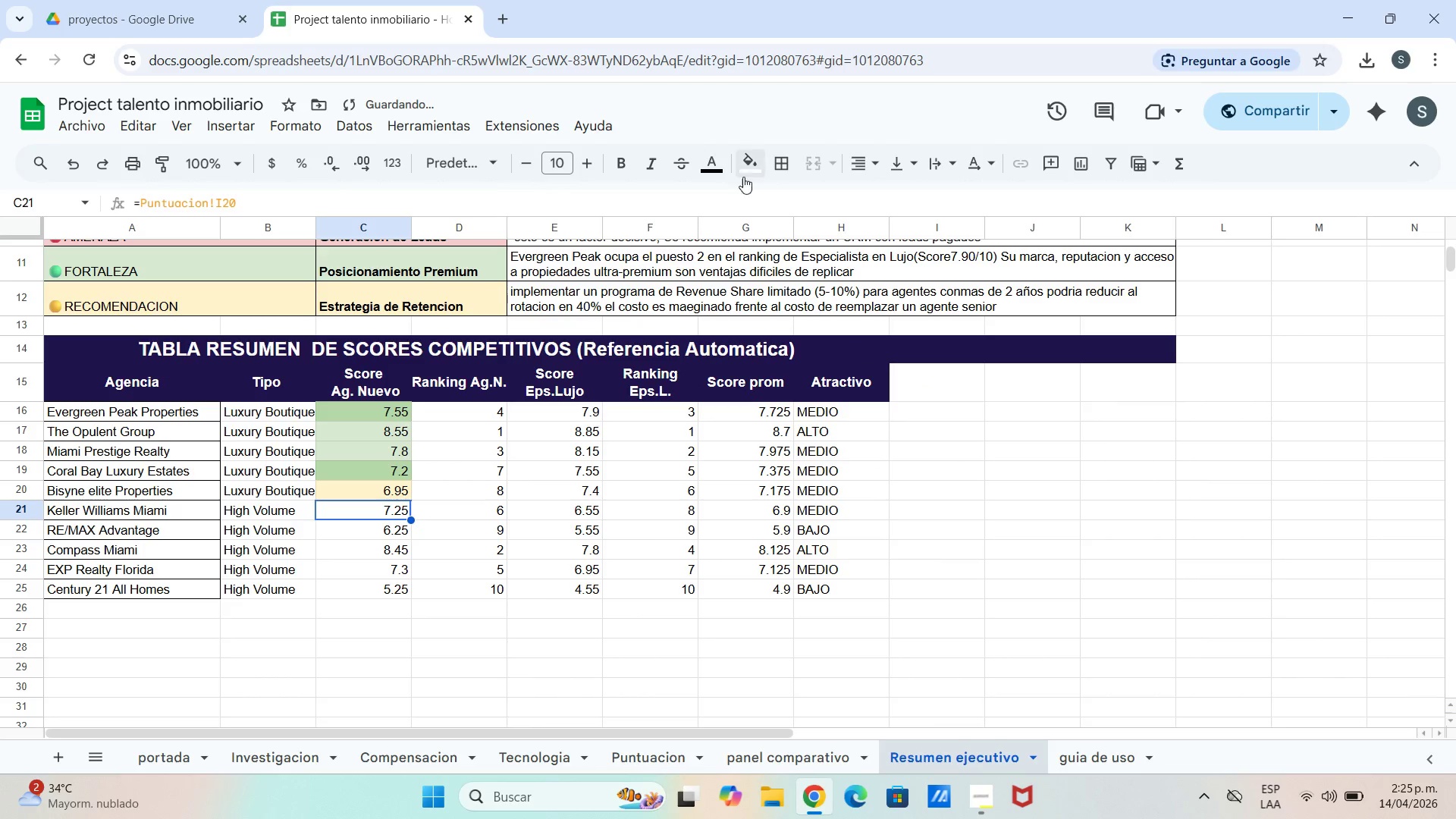 
left_click([754, 171])
 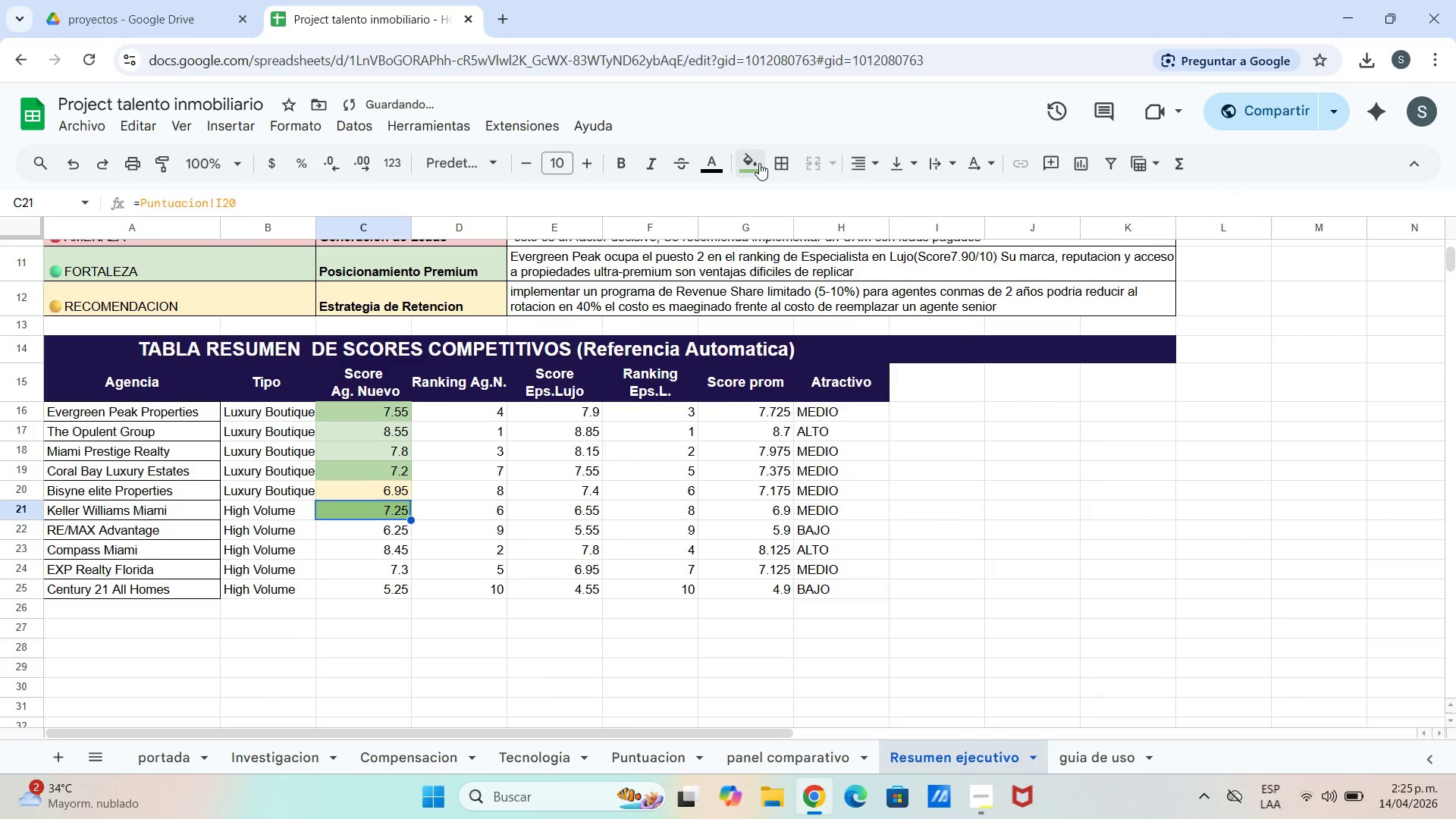 
left_click([833, 289])
 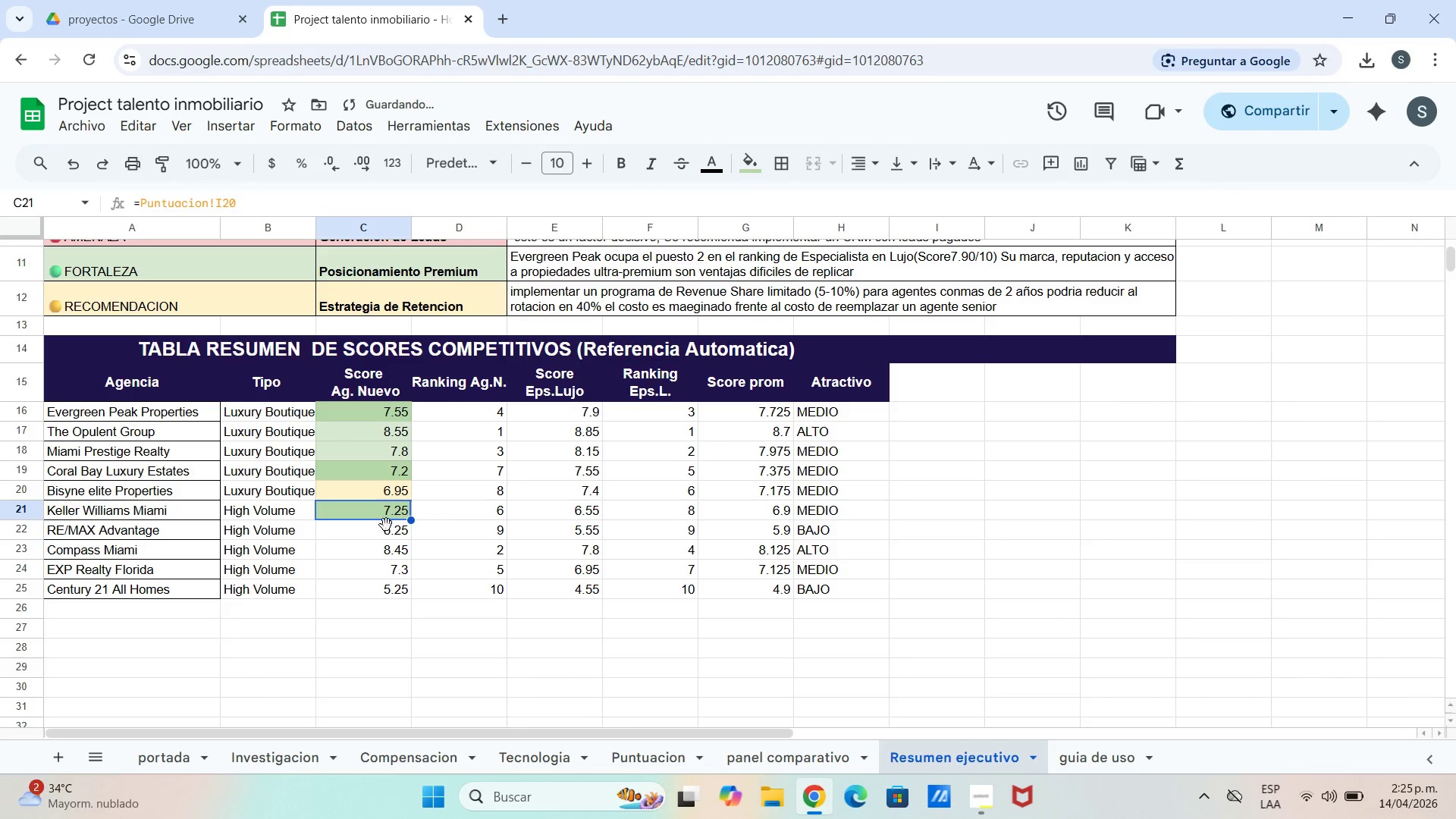 
left_click([384, 526])
 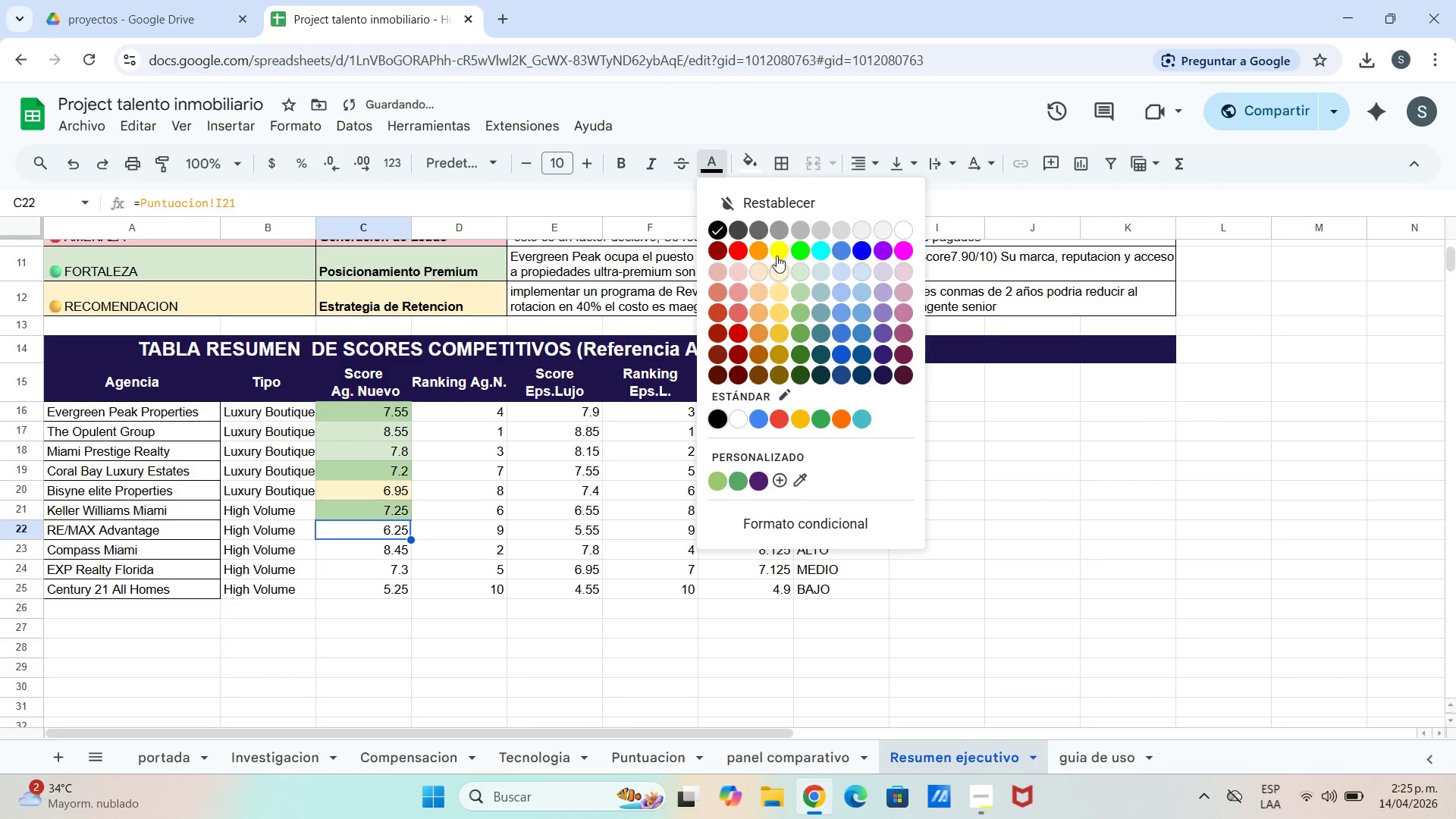 
left_click([749, 165])
 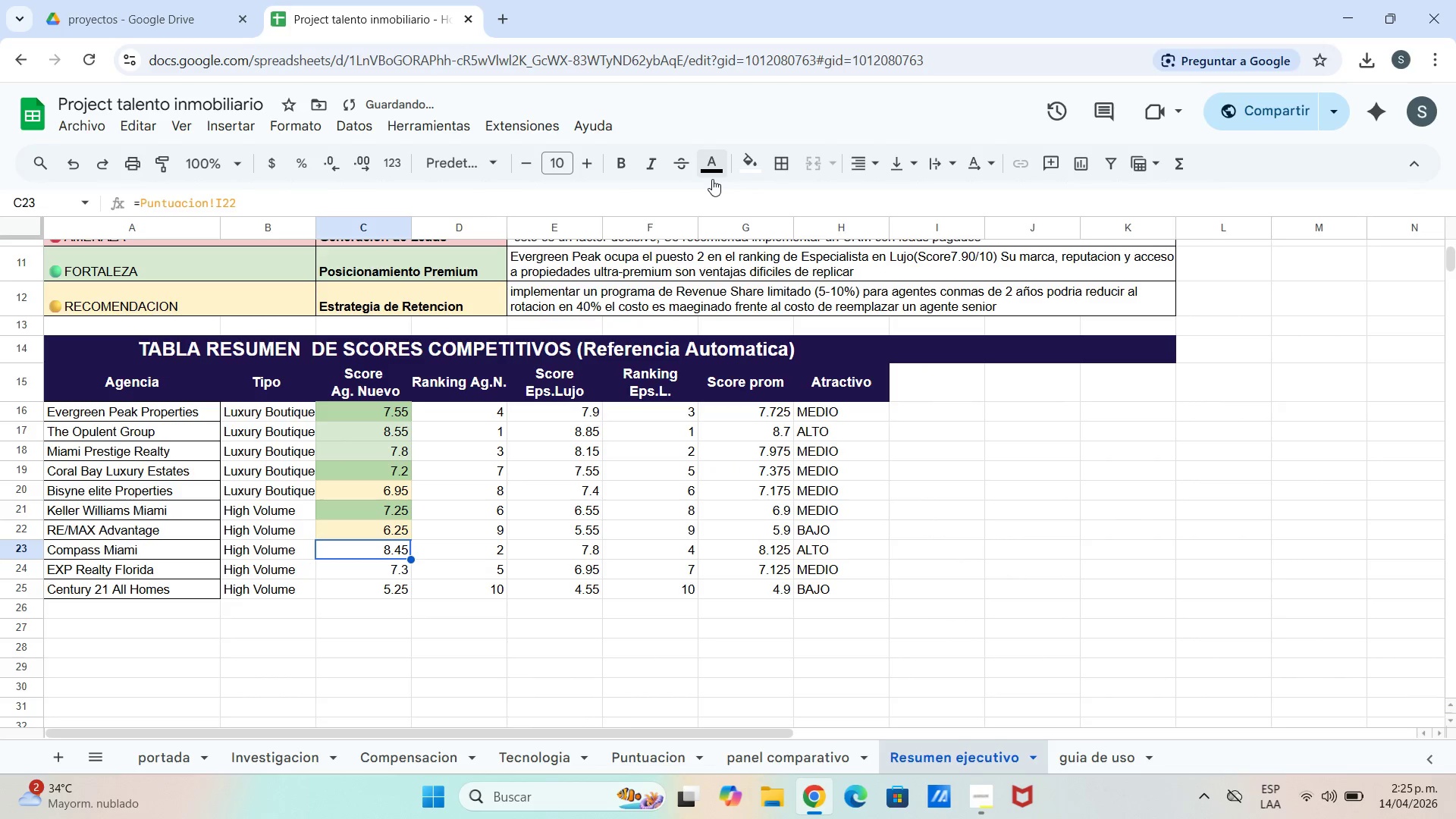 
left_click([745, 170])
 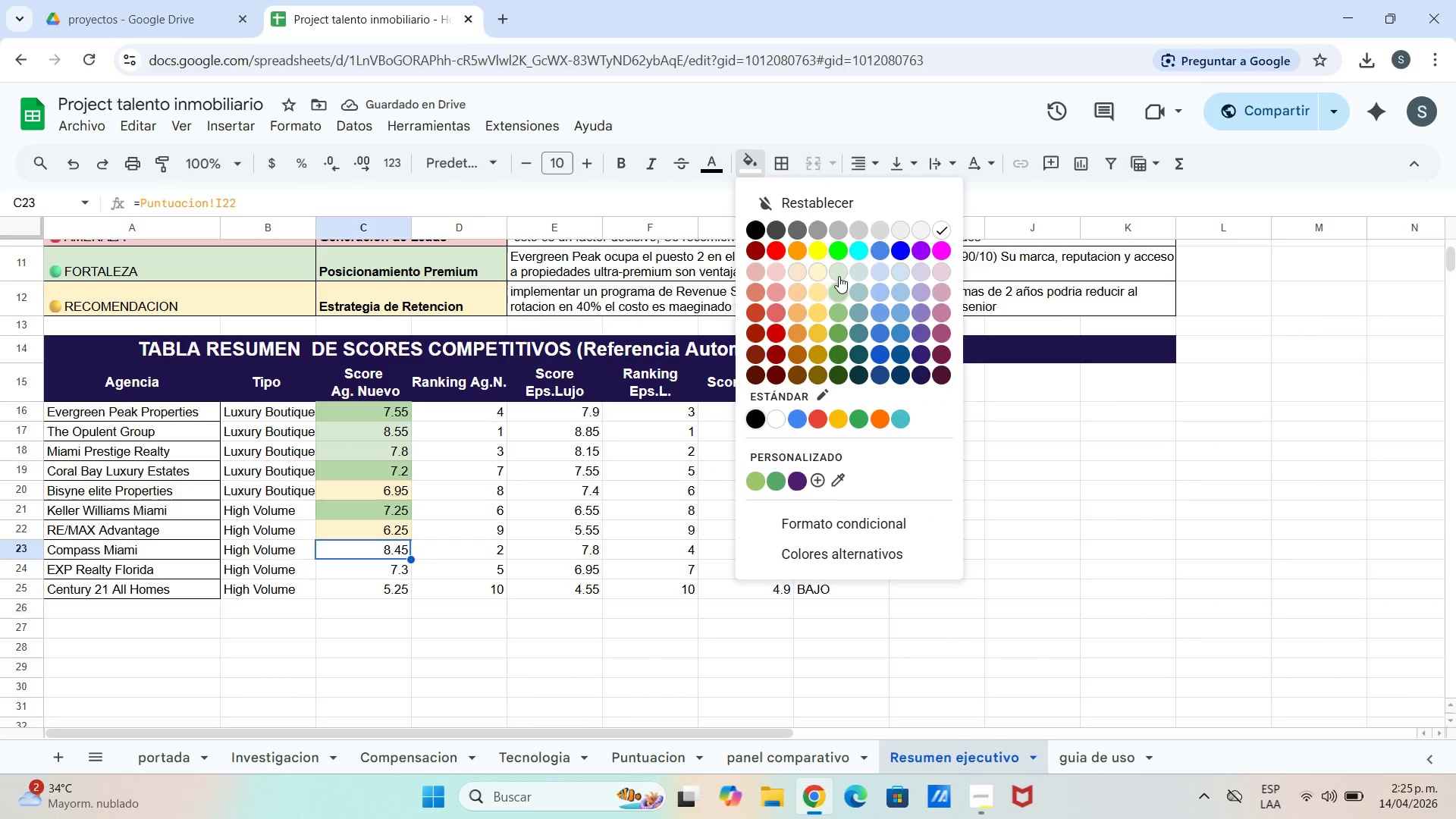 
left_click([839, 269])
 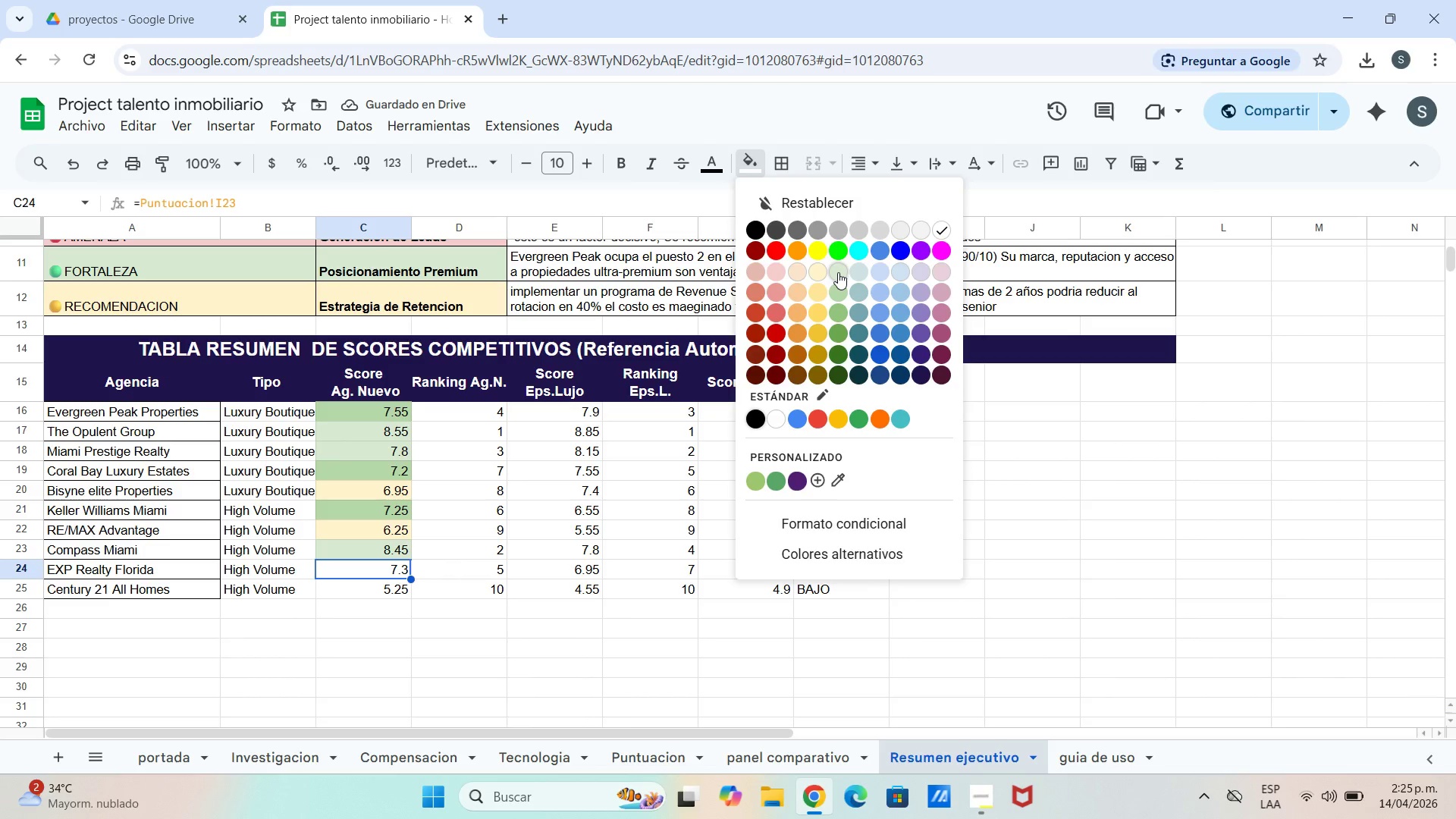 
left_click([839, 300])
 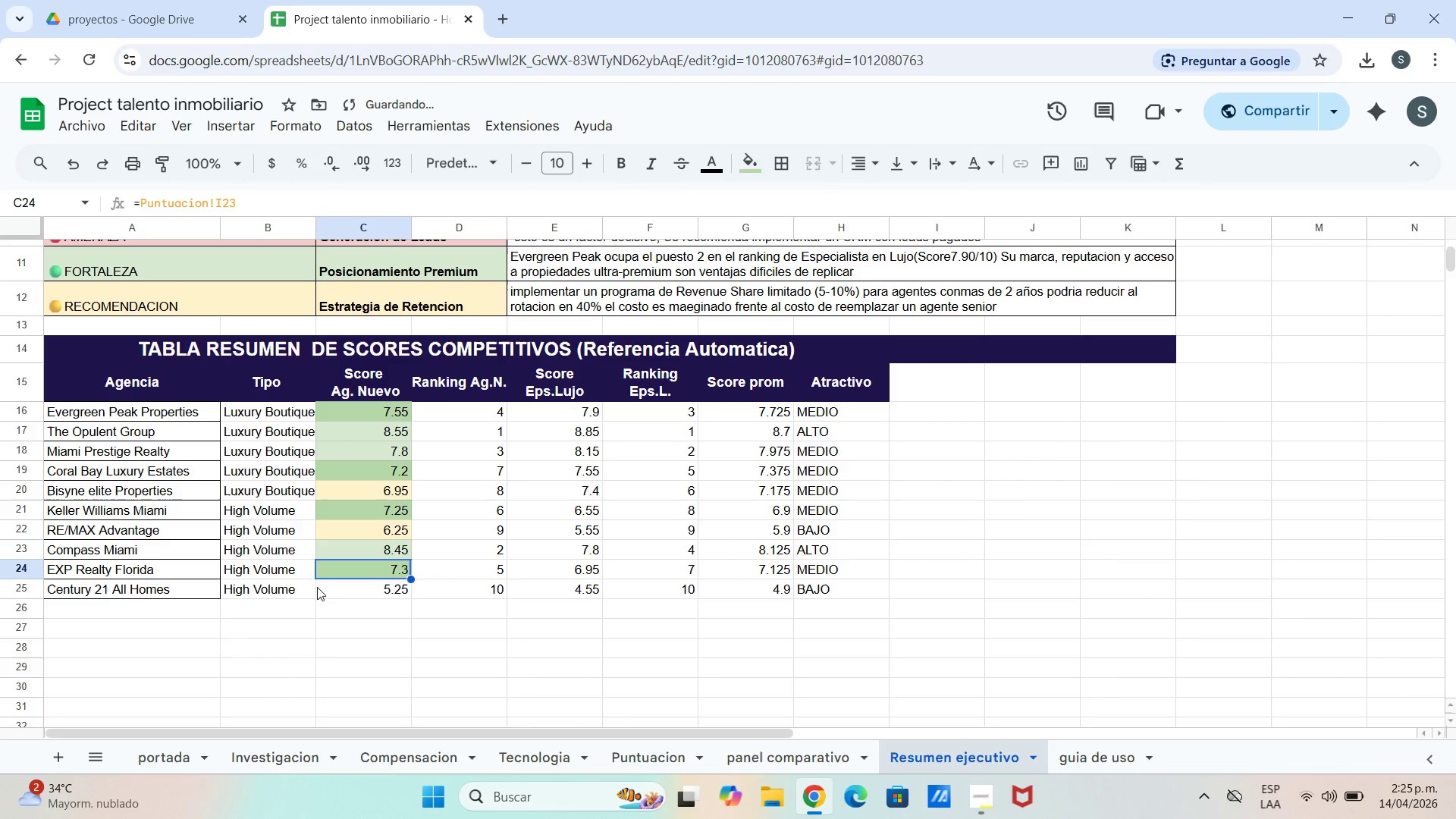 
left_click([337, 580])
 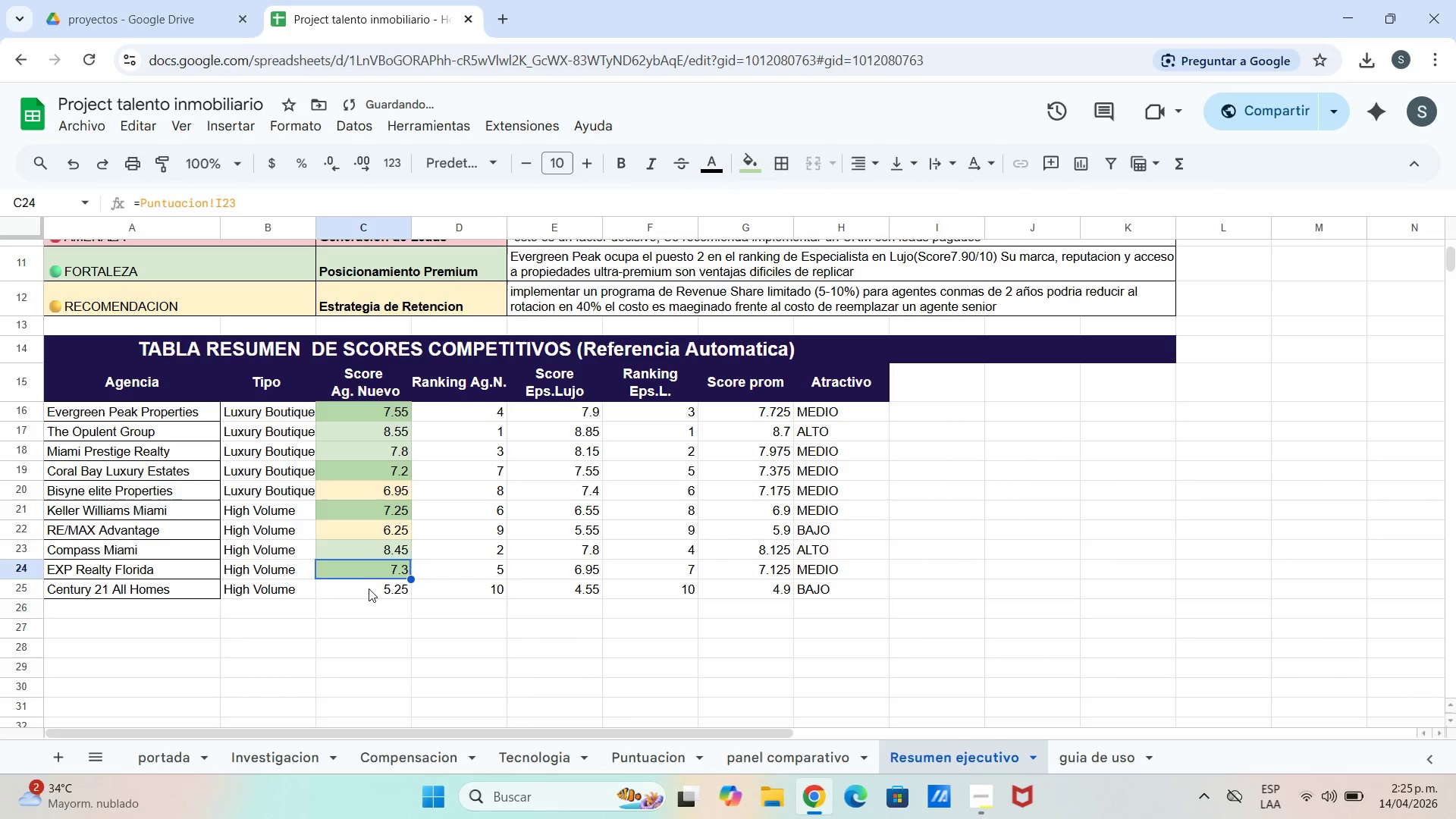 
left_click([361, 595])
 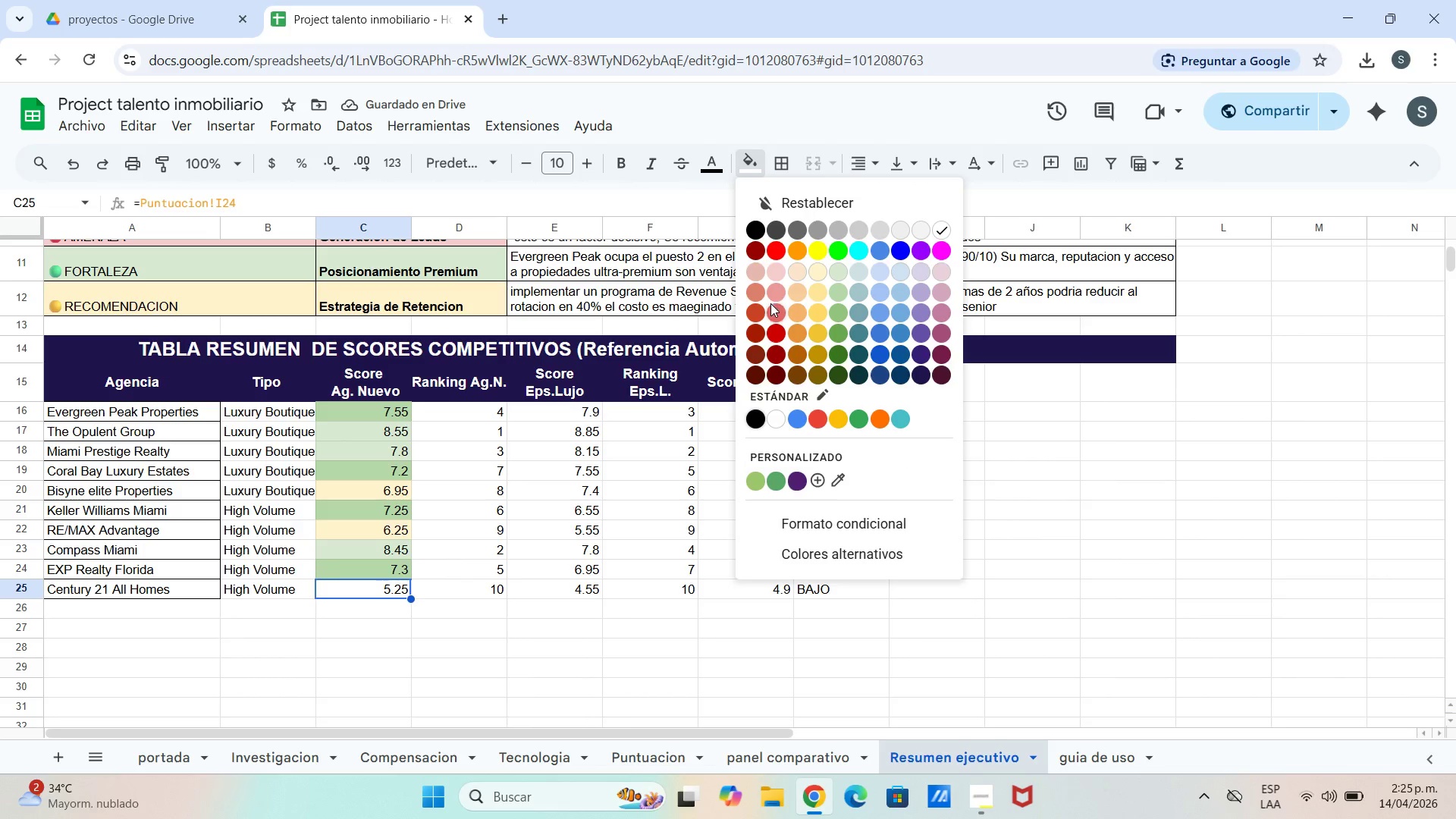 
left_click([795, 275])
 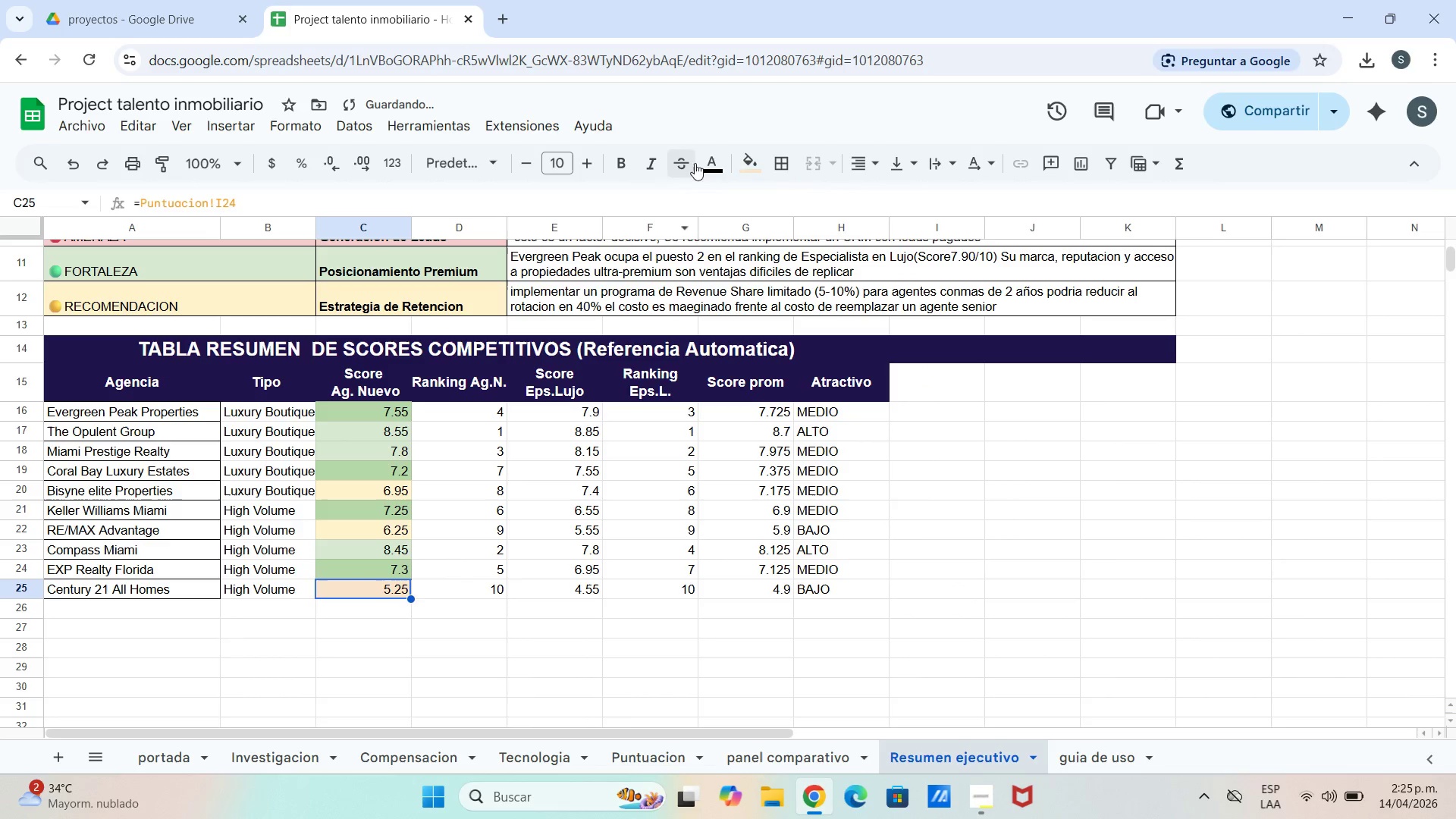 
left_click_drag(start_coordinate=[761, 155], to_coordinate=[761, 162])
 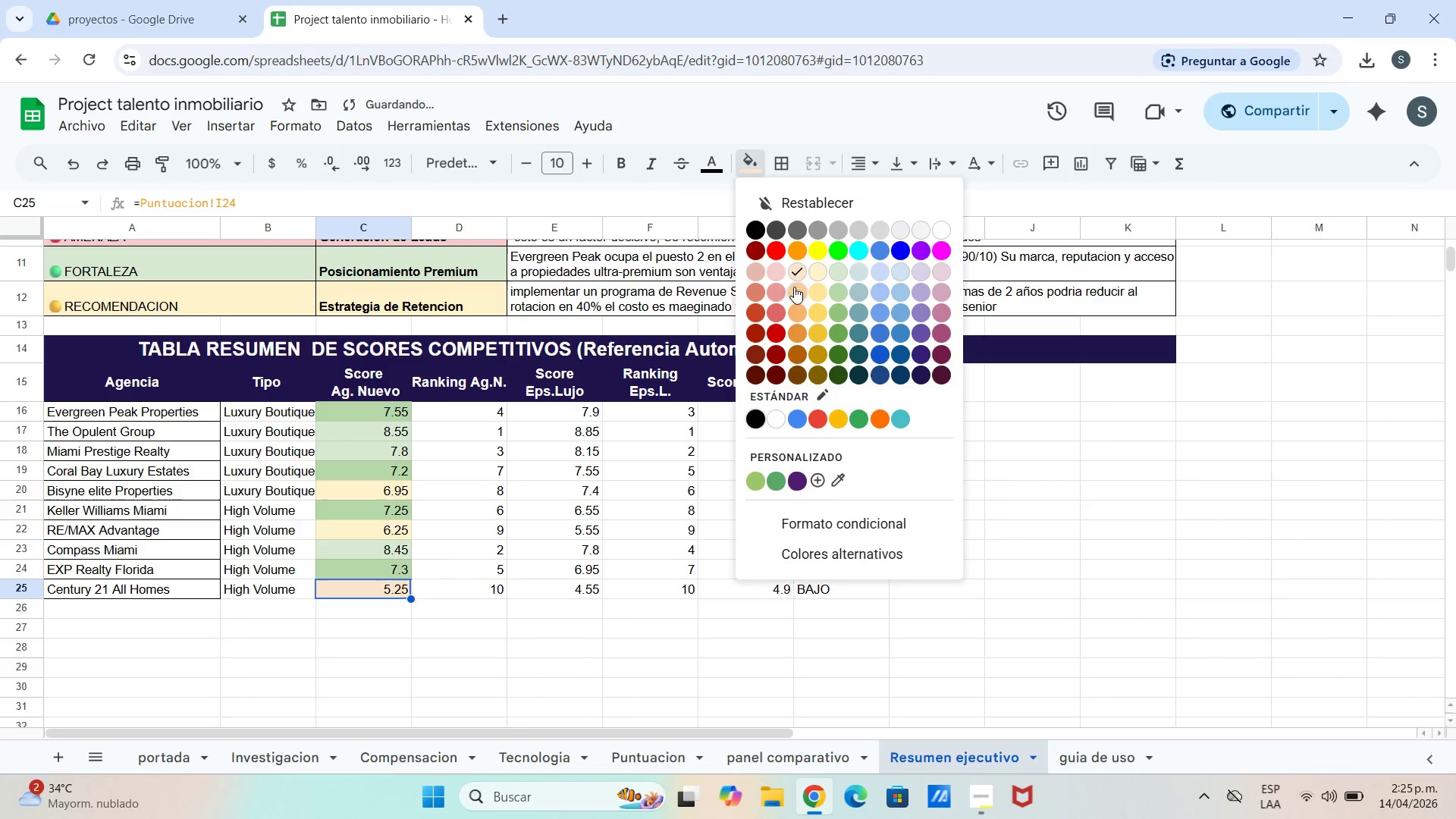 
left_click([794, 288])
 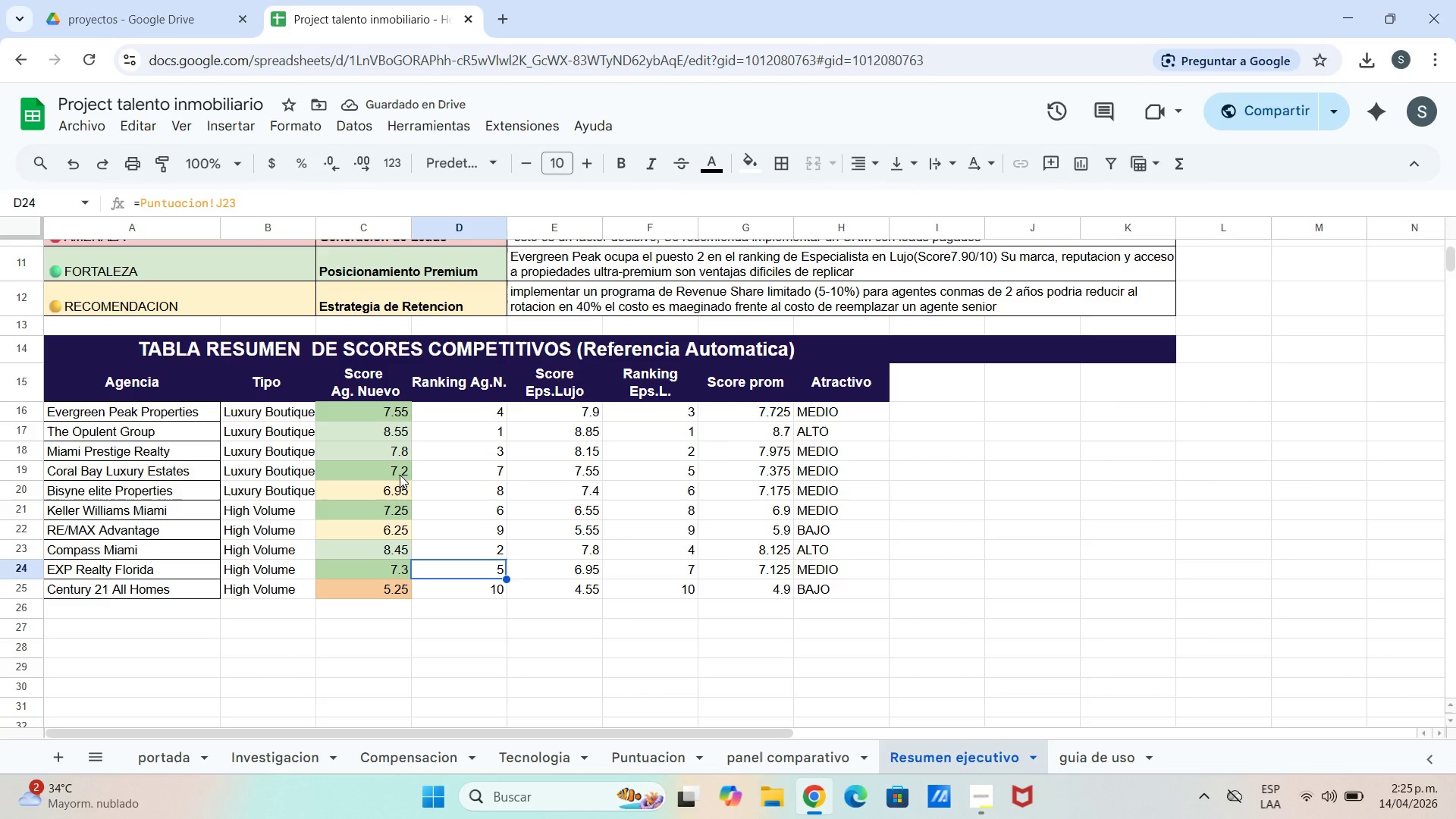 
left_click_drag(start_coordinate=[394, 526], to_coordinate=[394, 531])
 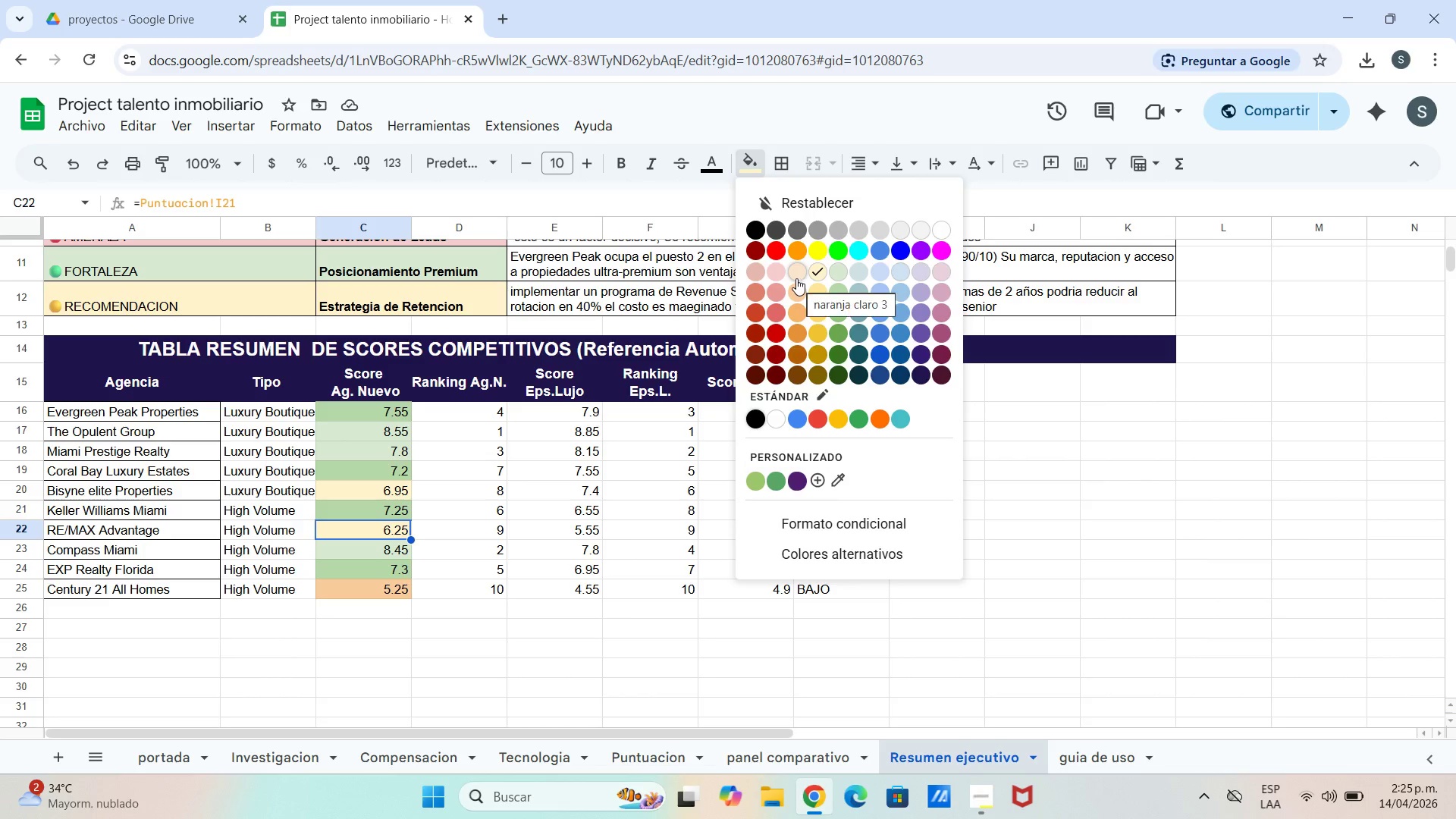 
left_click([791, 272])
 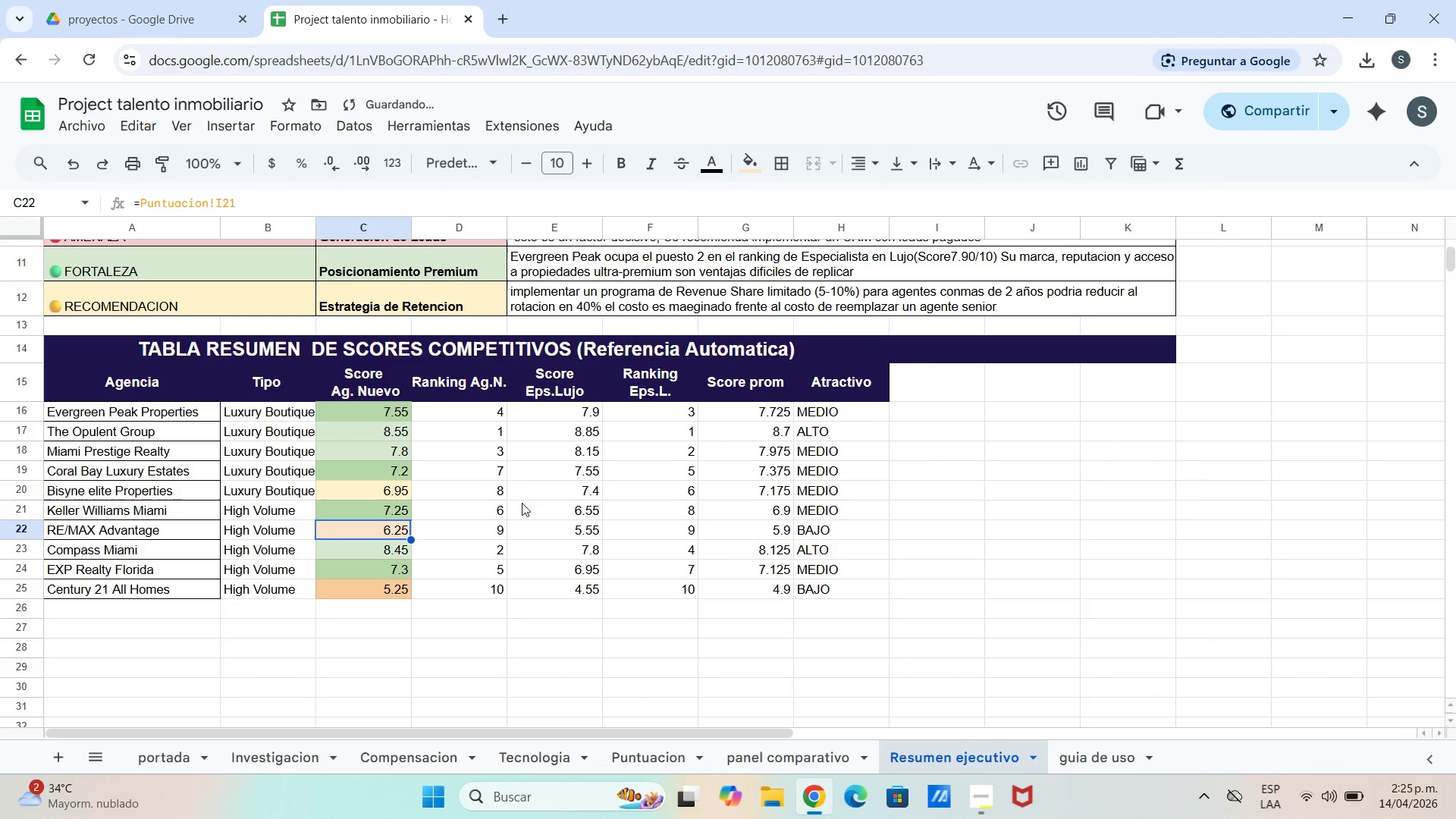 
left_click([512, 610])
 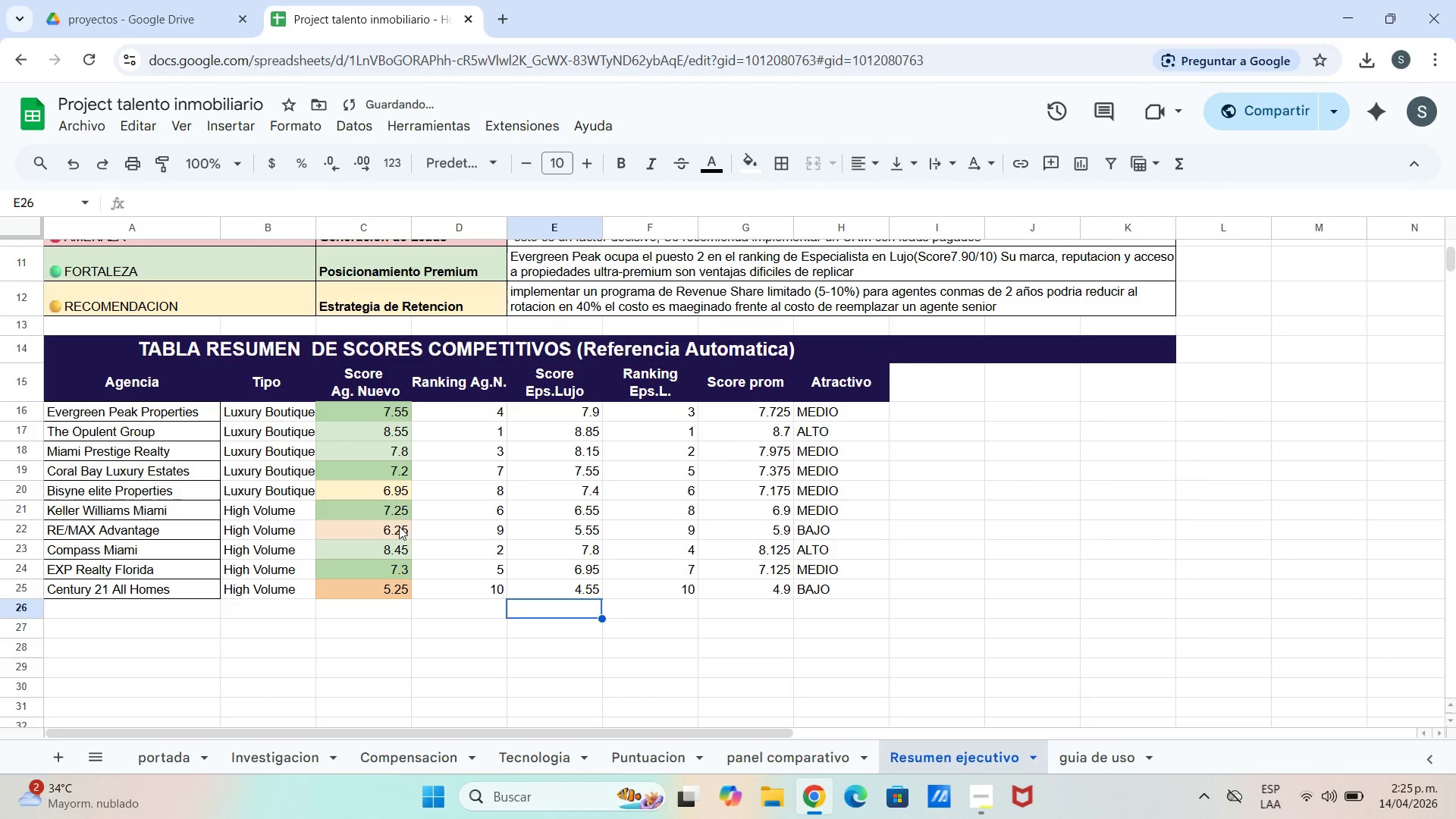 
left_click([376, 522])
 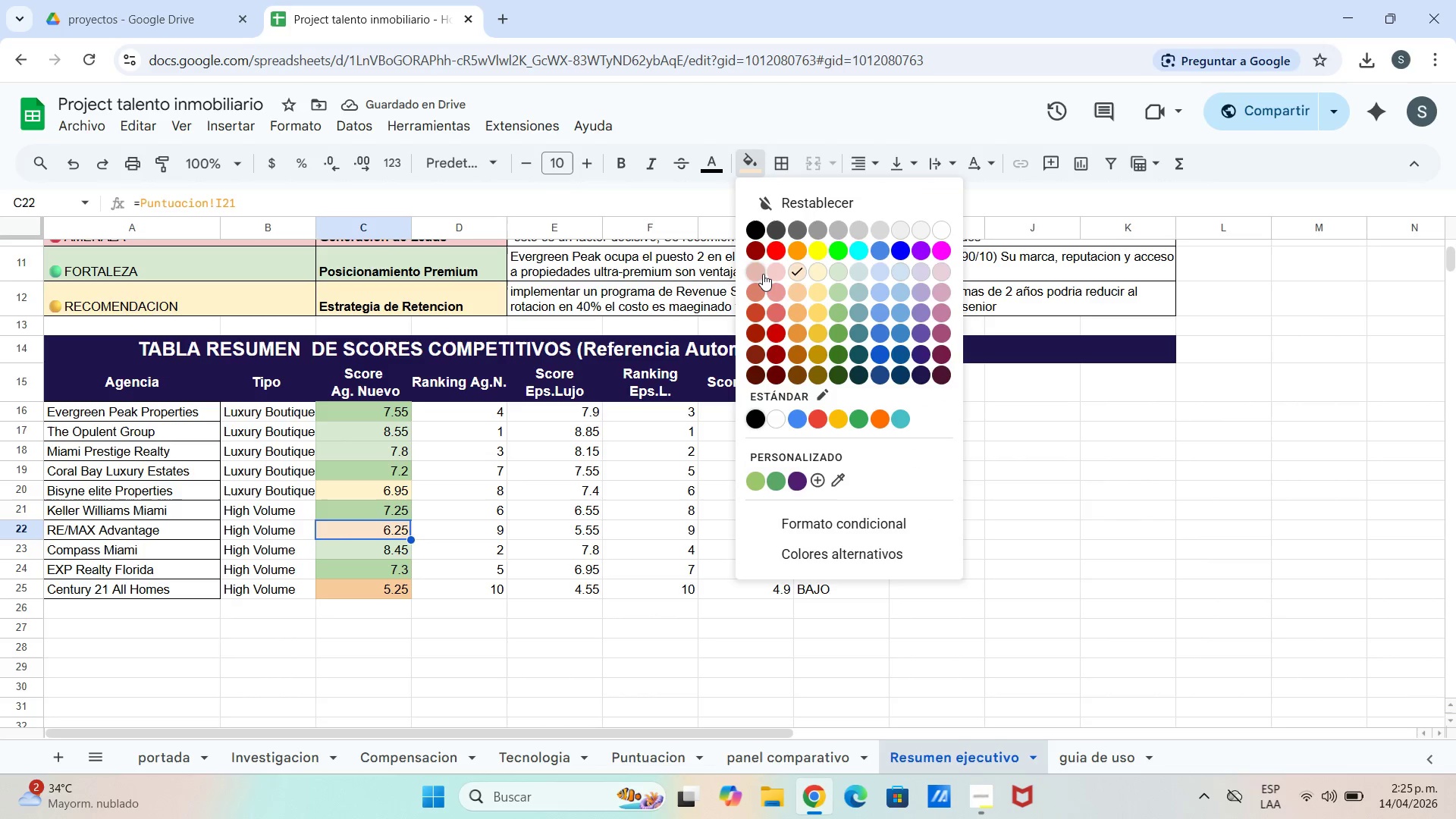 
left_click([755, 275])
 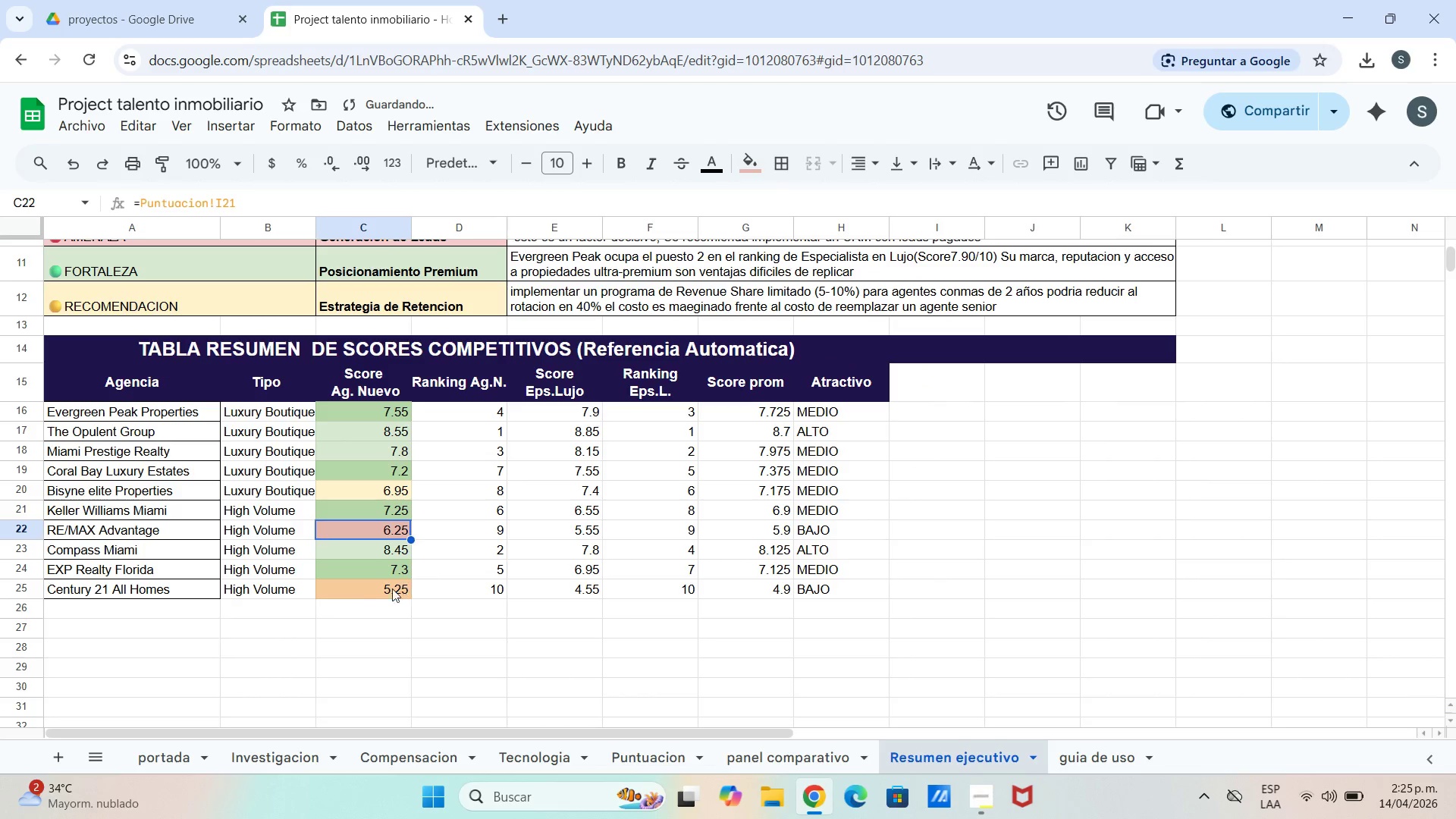 
left_click([383, 598])
 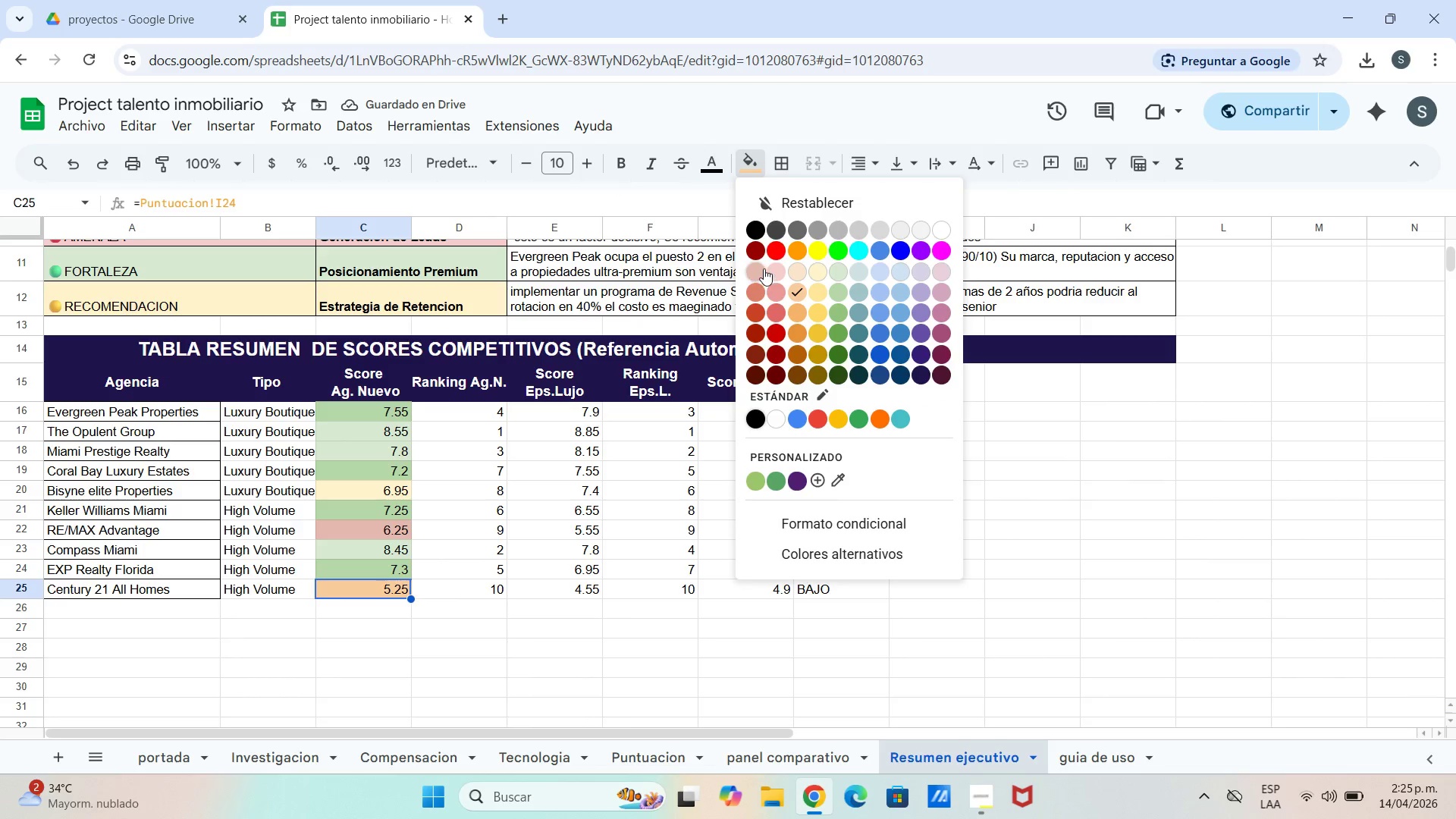 
left_click([770, 284])
 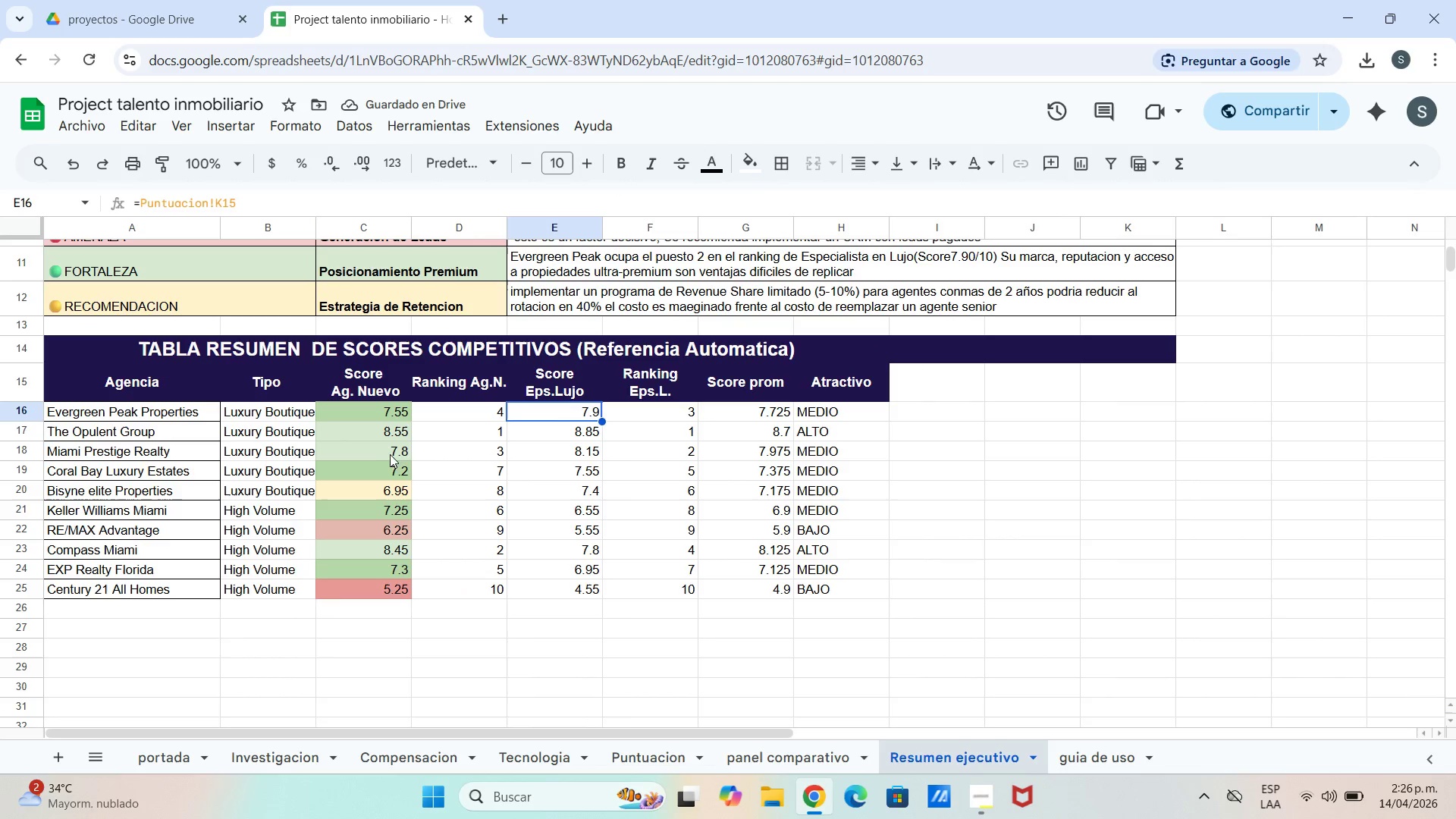 
wait(5.36)
 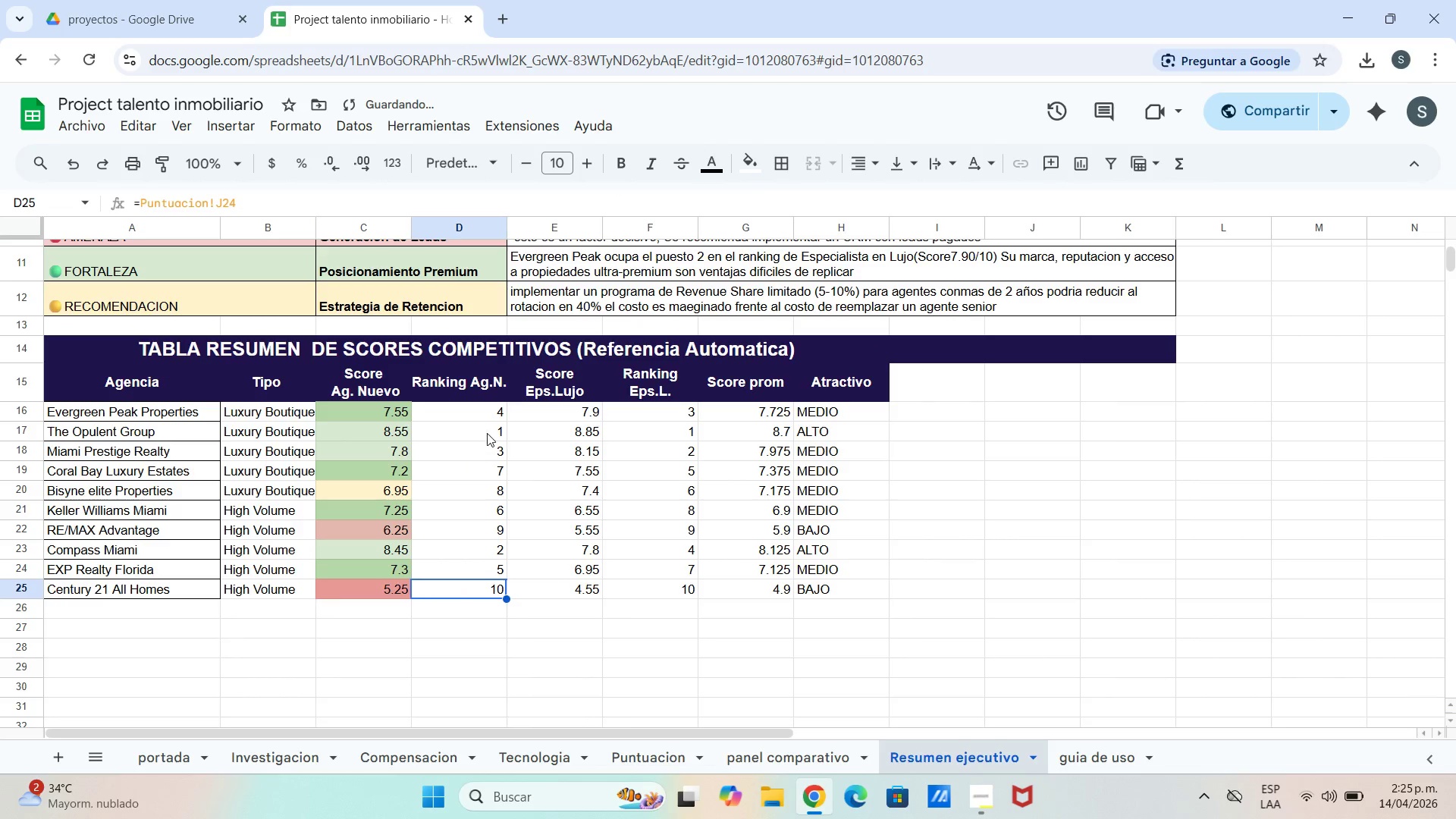 
left_click([492, 417])
 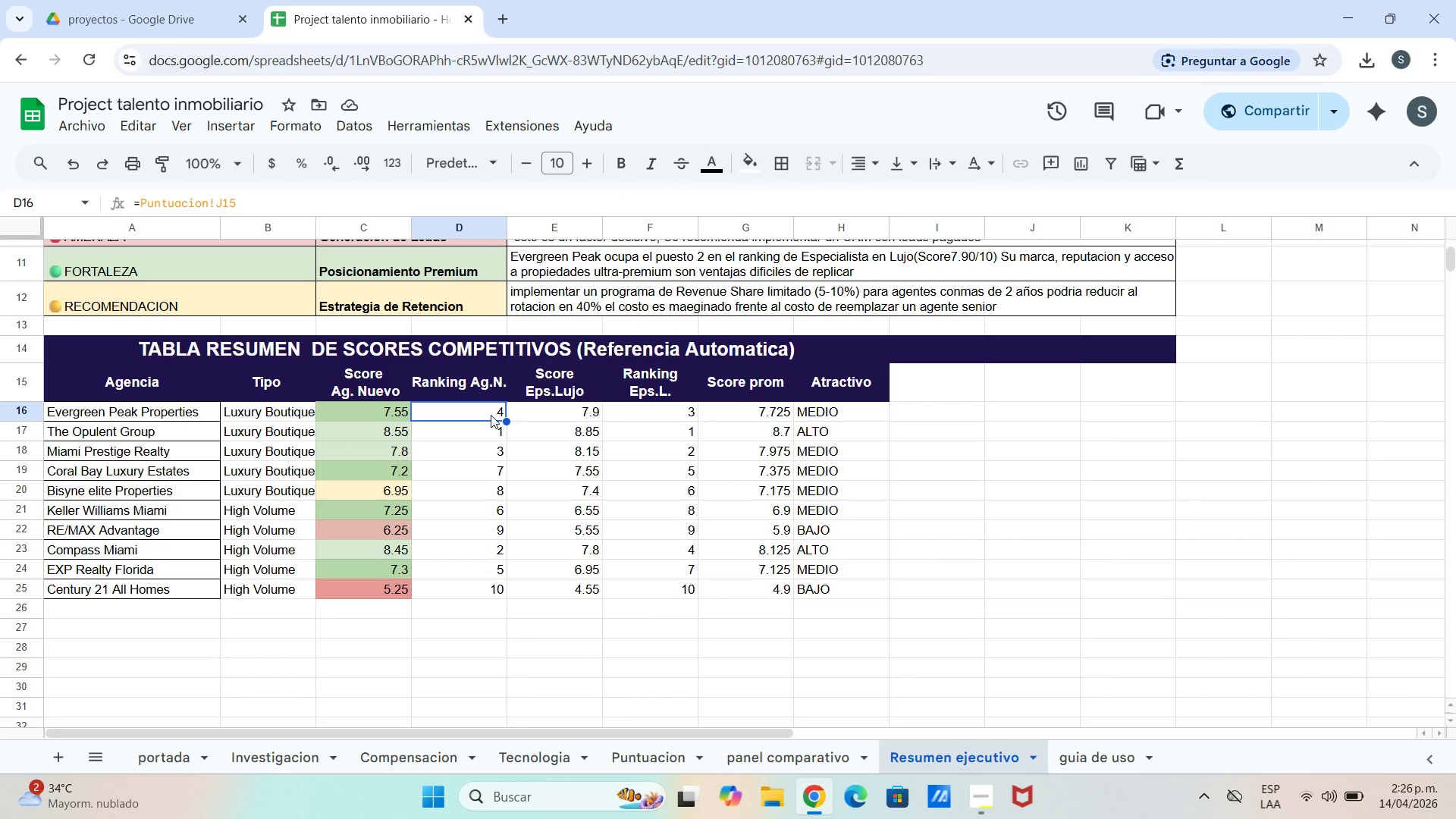 
left_click_drag(start_coordinate=[490, 414], to_coordinate=[846, 415])
 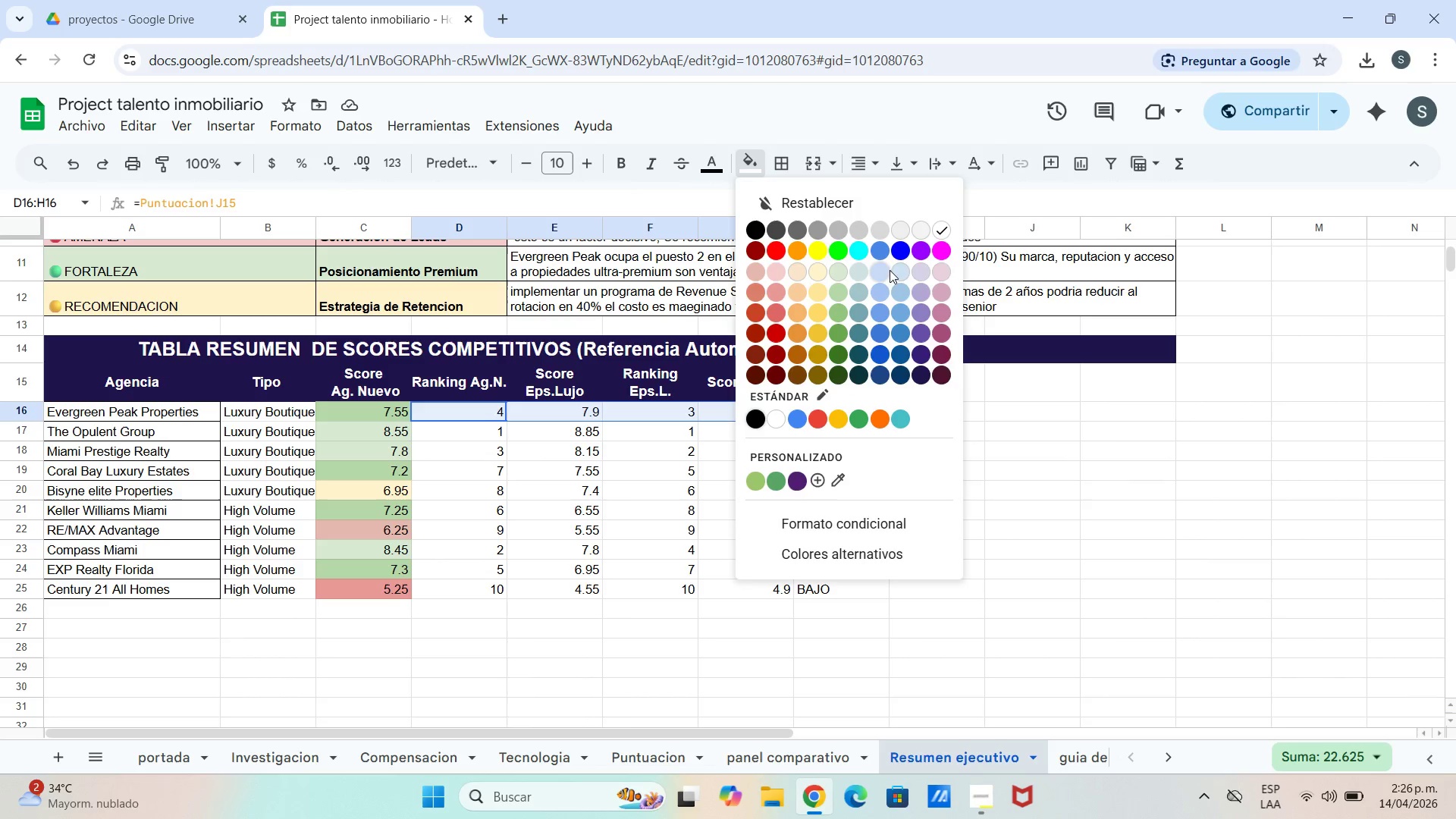 
wait(5.17)
 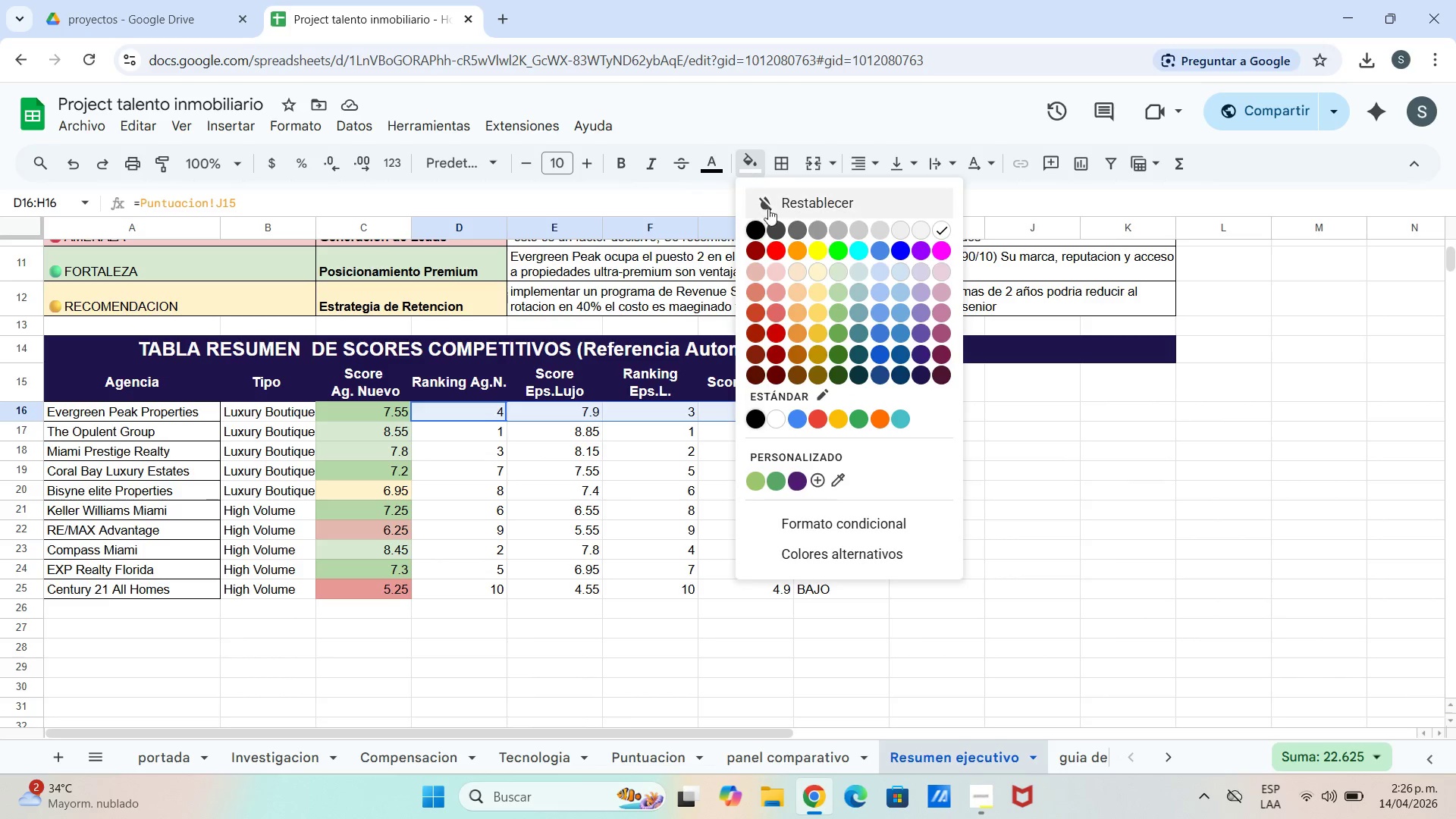 
left_click([902, 273])
 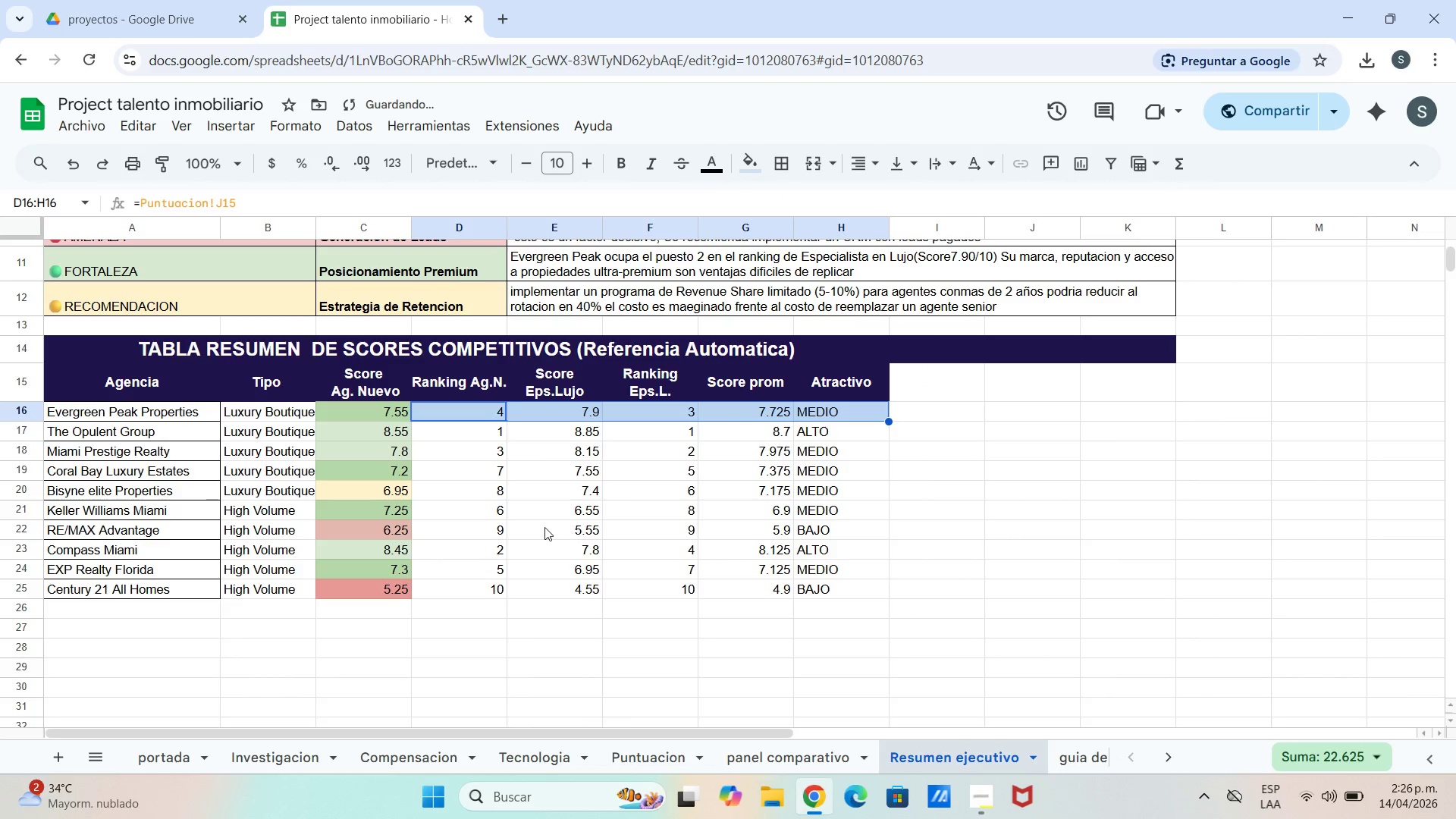 
left_click([538, 527])
 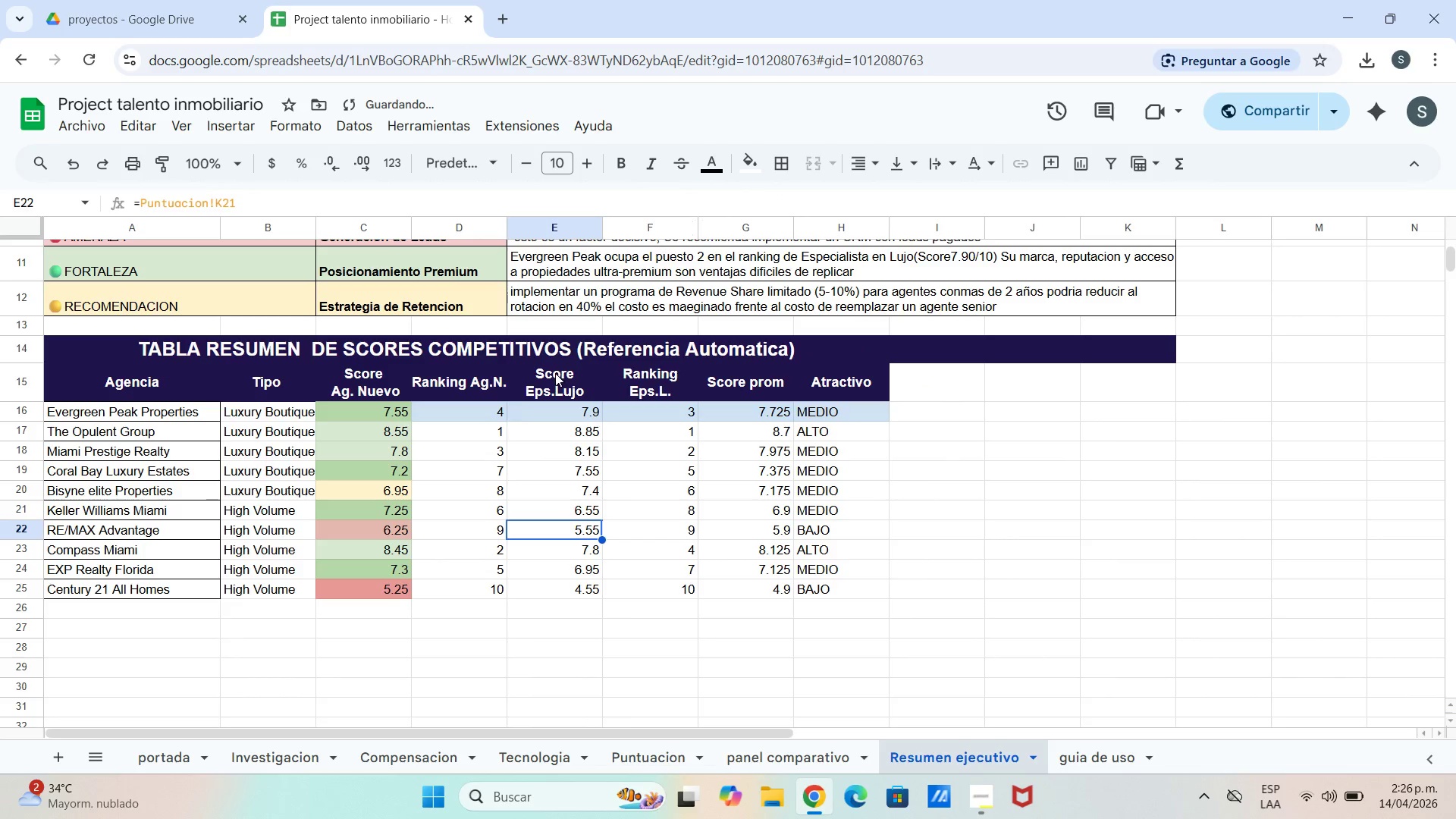 
left_click_drag(start_coordinate=[475, 413], to_coordinate=[821, 410])
 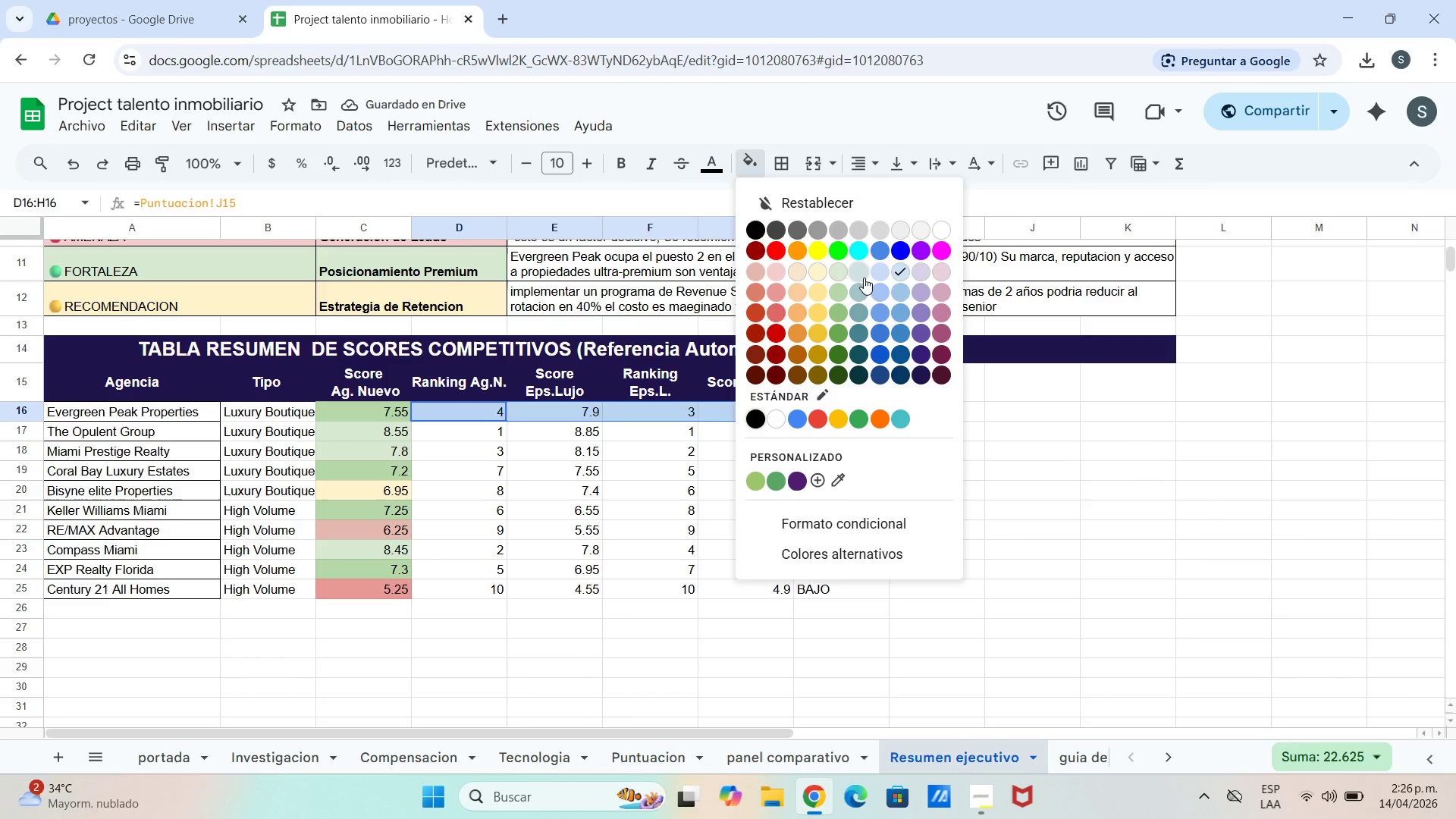 
left_click([881, 278])
 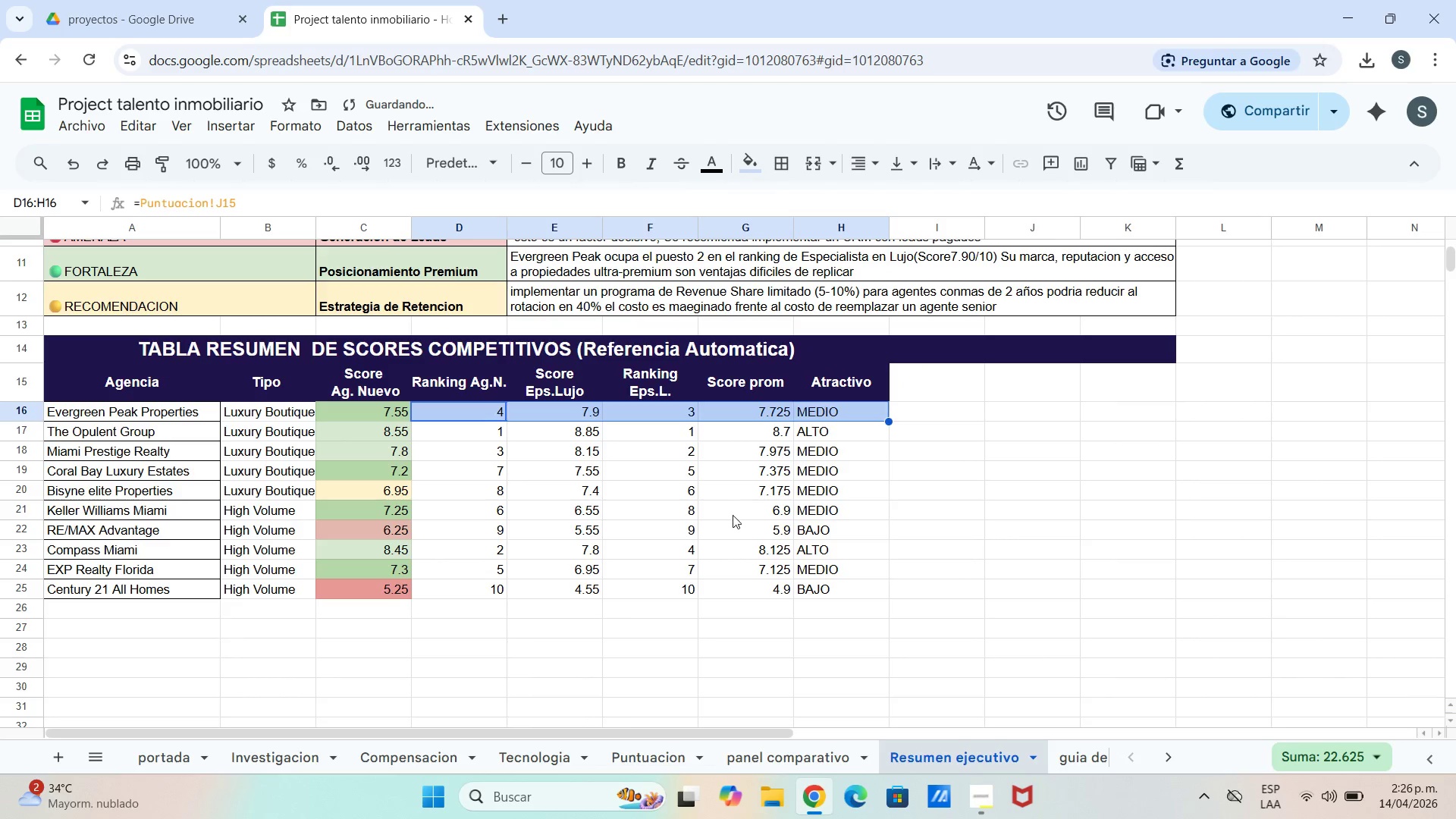 
left_click_drag(start_coordinate=[725, 508], to_coordinate=[720, 504])
 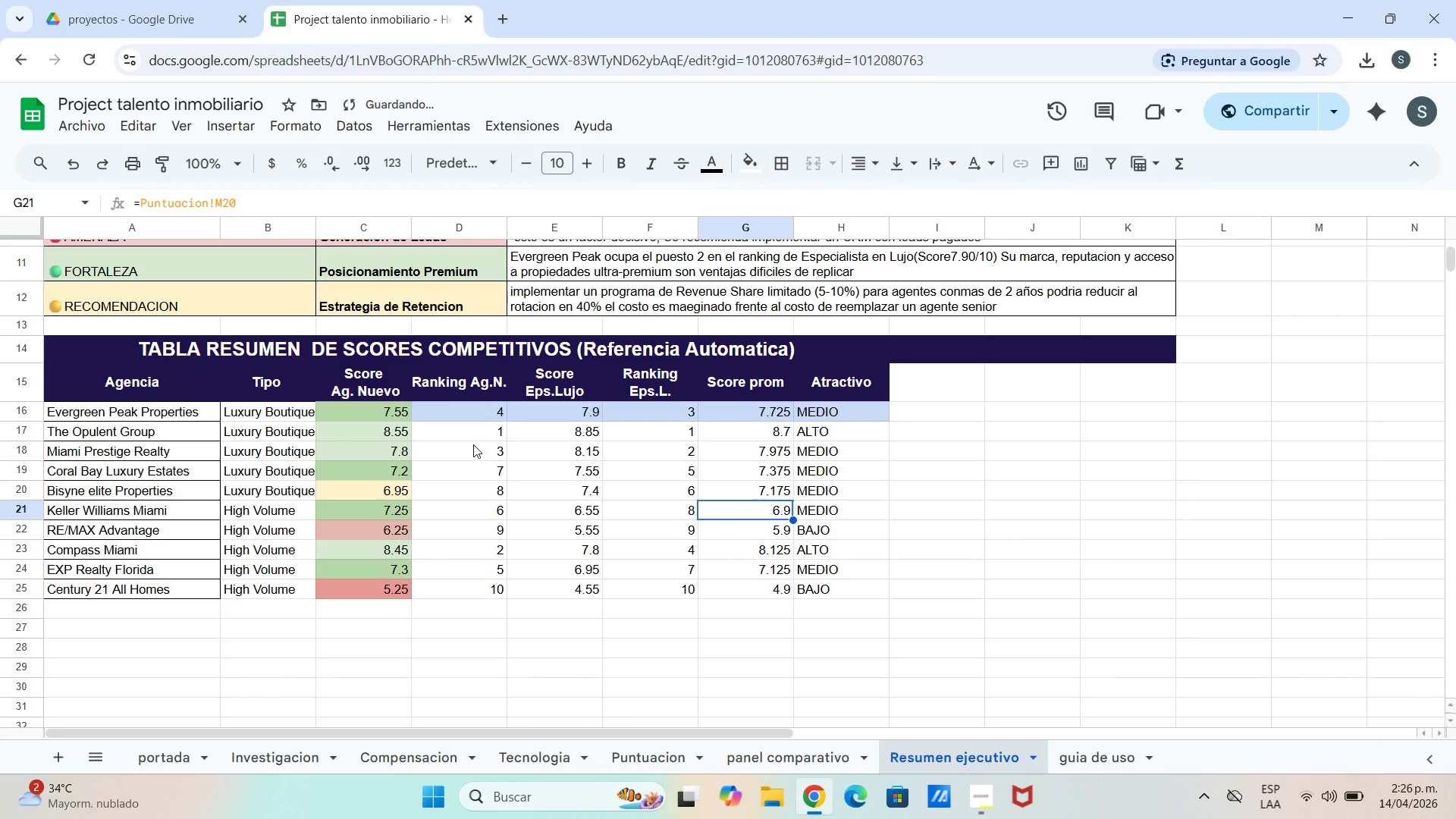 
left_click_drag(start_coordinate=[473, 448], to_coordinate=[821, 453])
 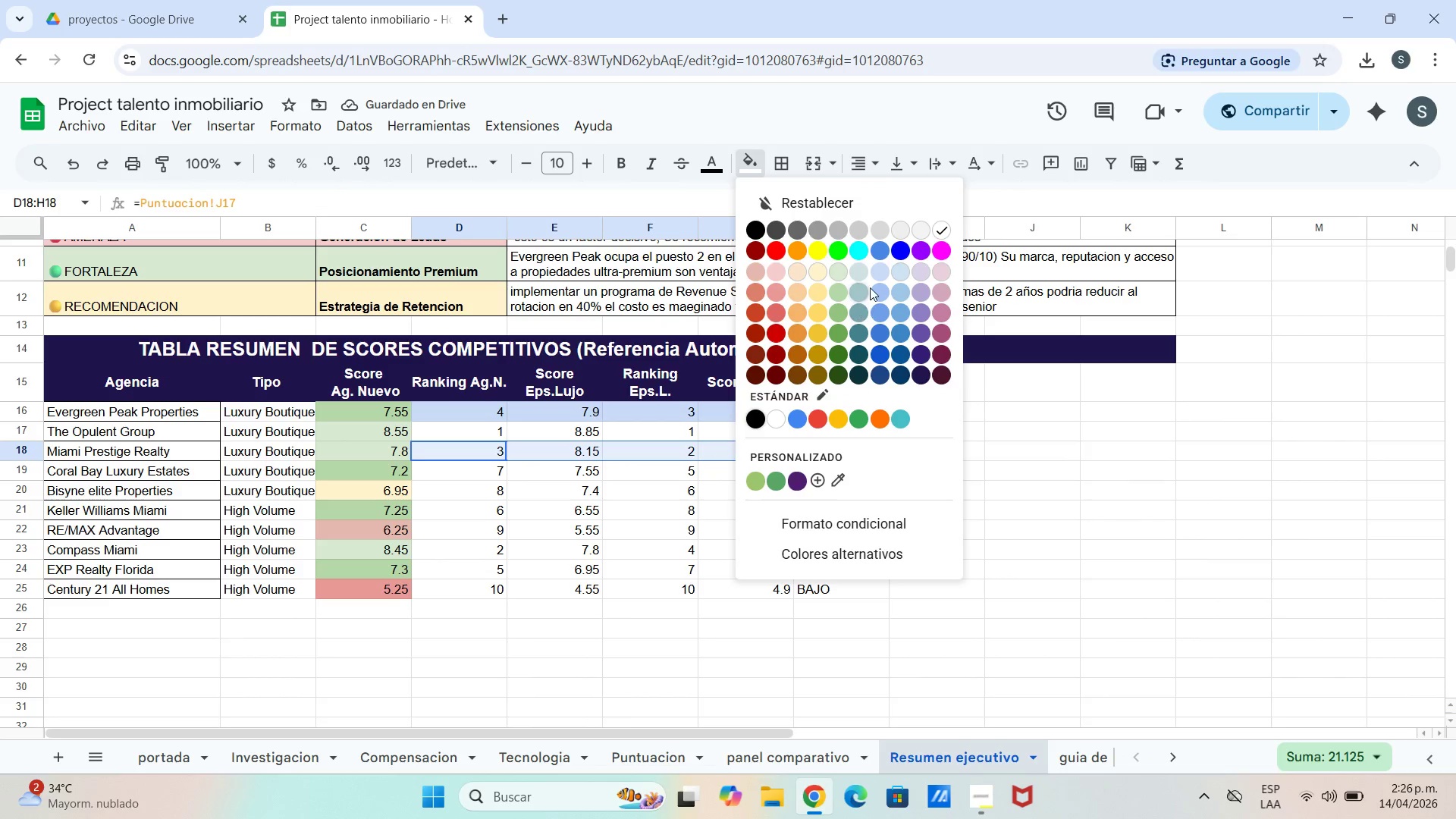 
left_click([879, 275])
 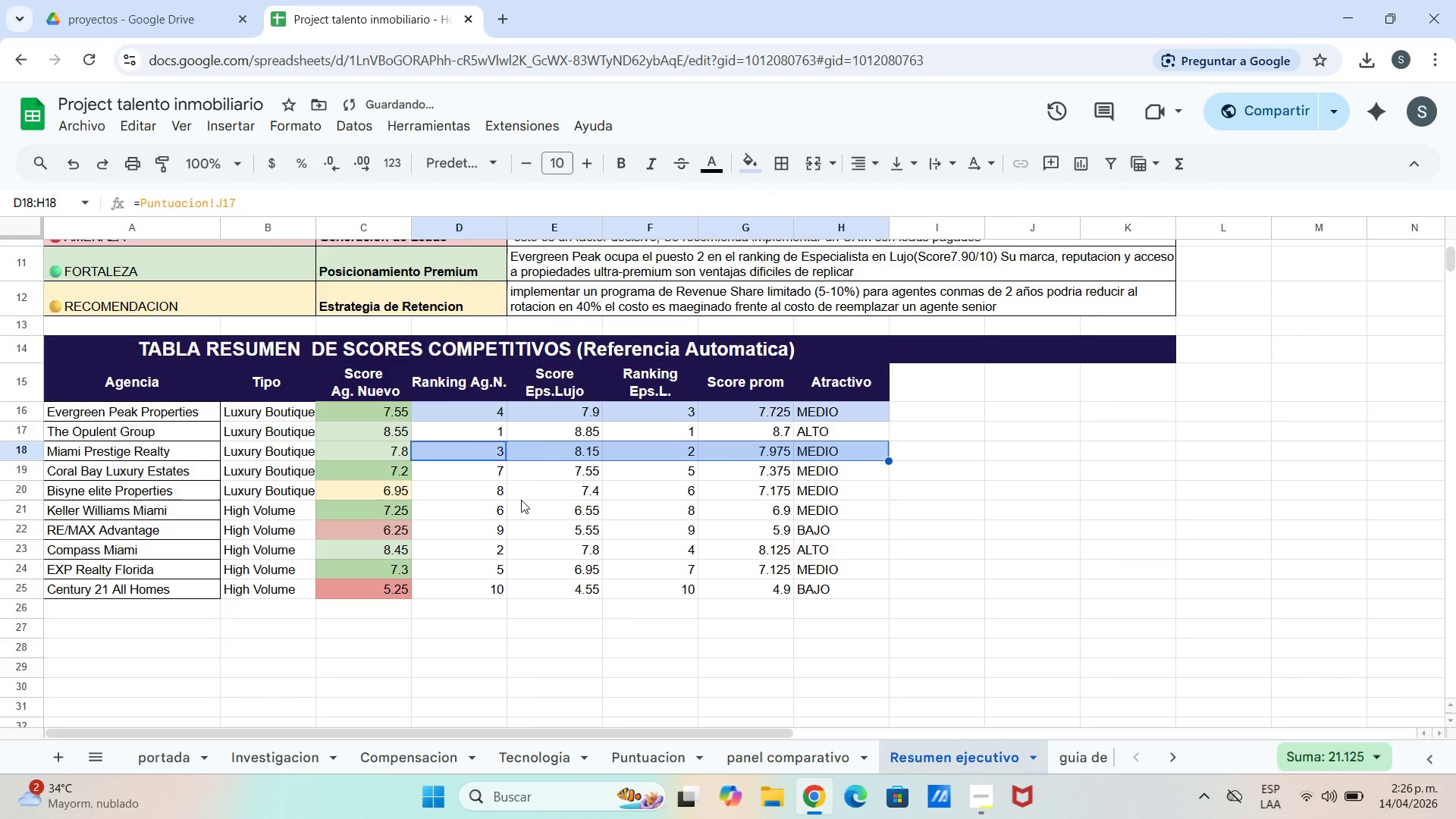 
left_click_drag(start_coordinate=[515, 501], to_coordinate=[509, 501])
 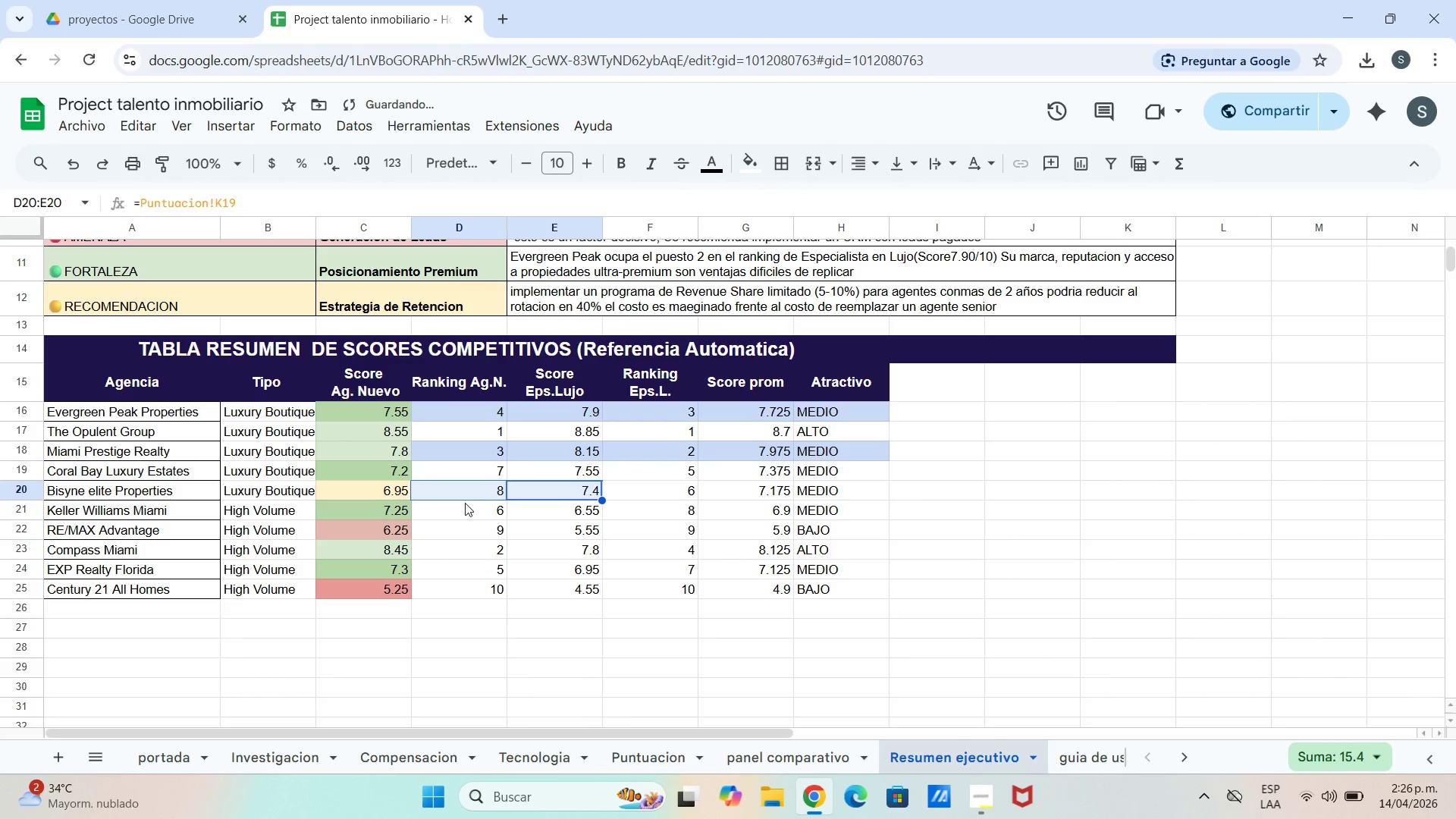 
left_click_drag(start_coordinate=[465, 502], to_coordinate=[821, 491])
 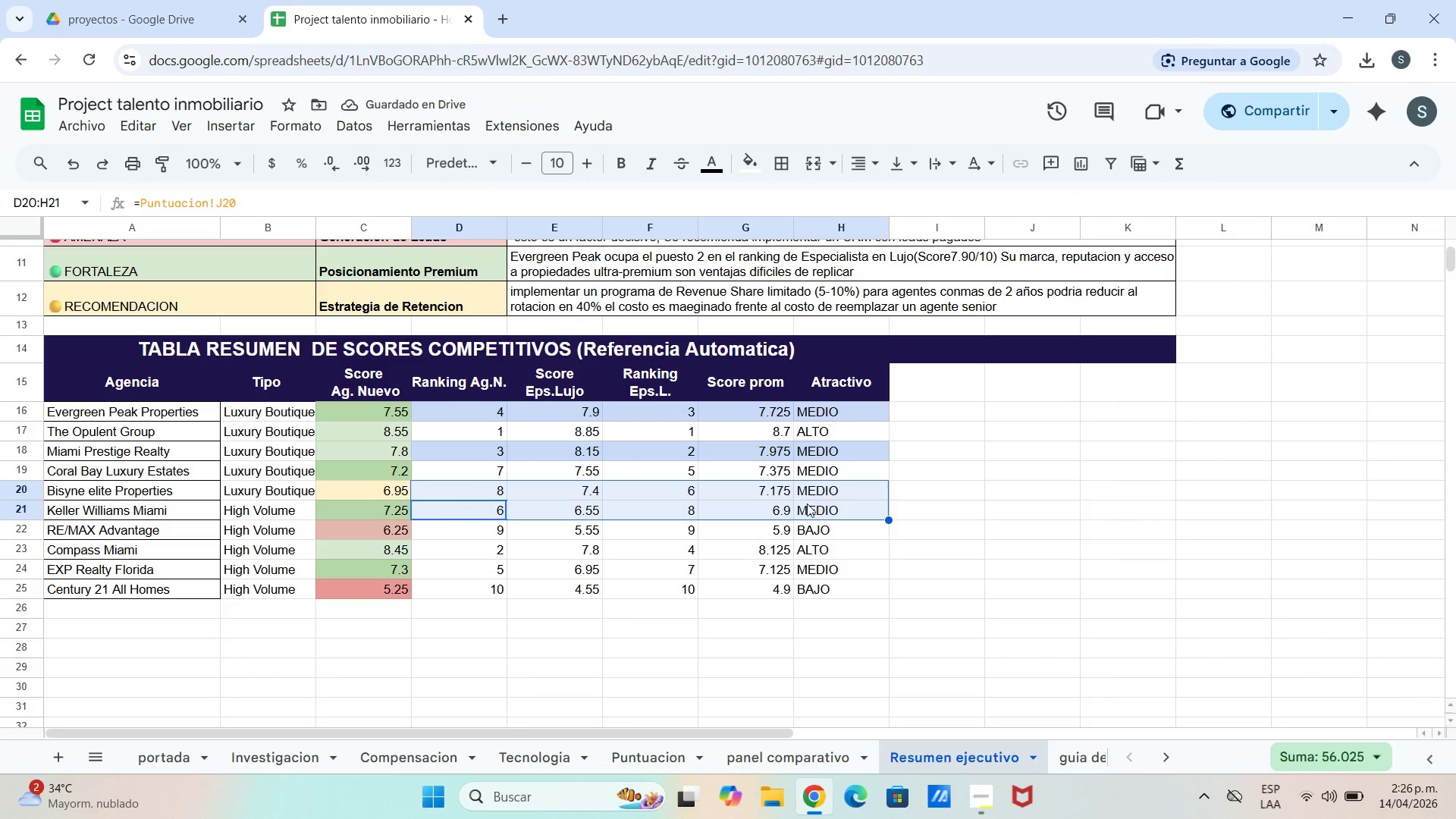 
left_click_drag(start_coordinate=[807, 504], to_coordinate=[800, 505])
 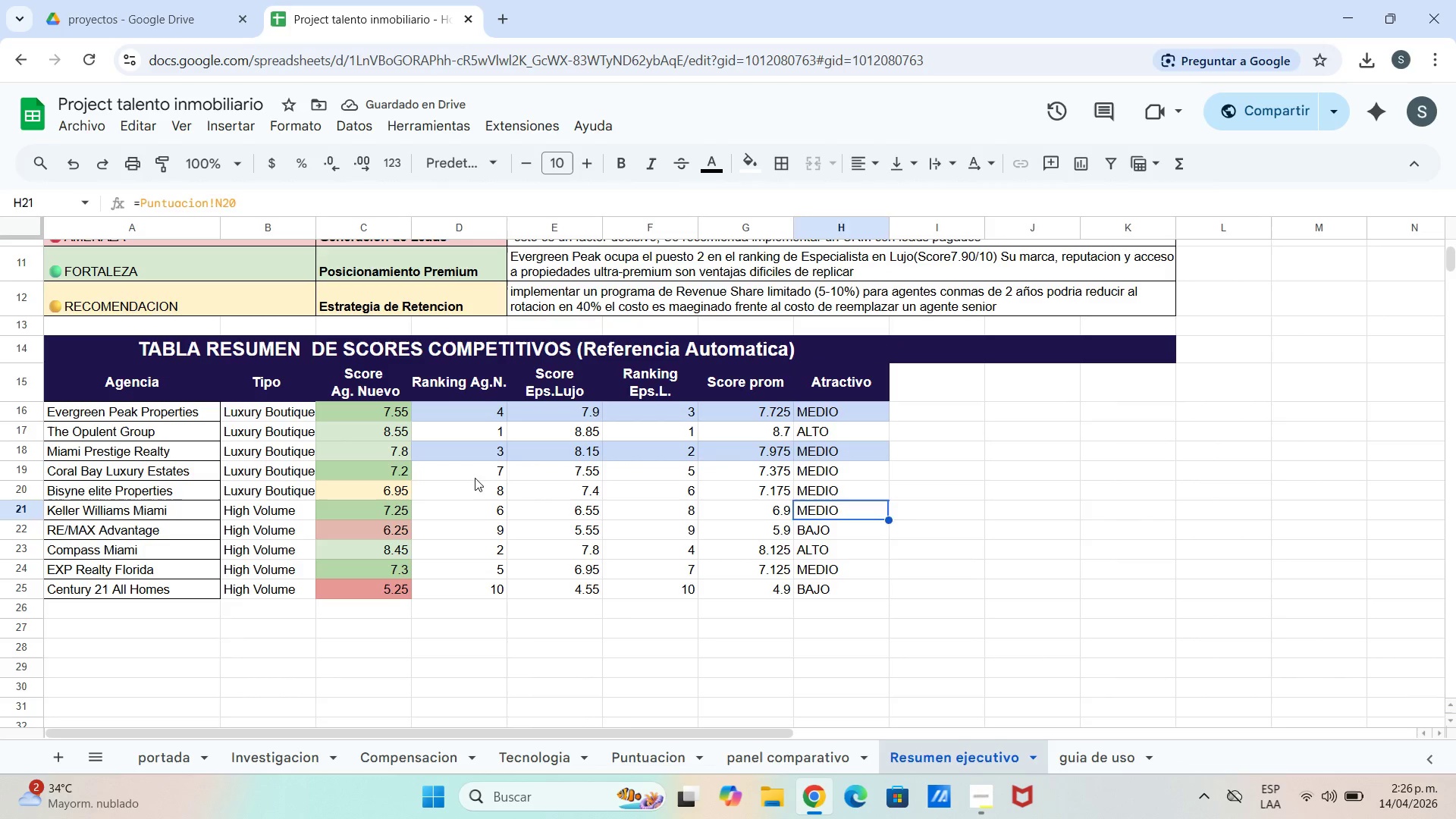 
left_click([472, 478])
 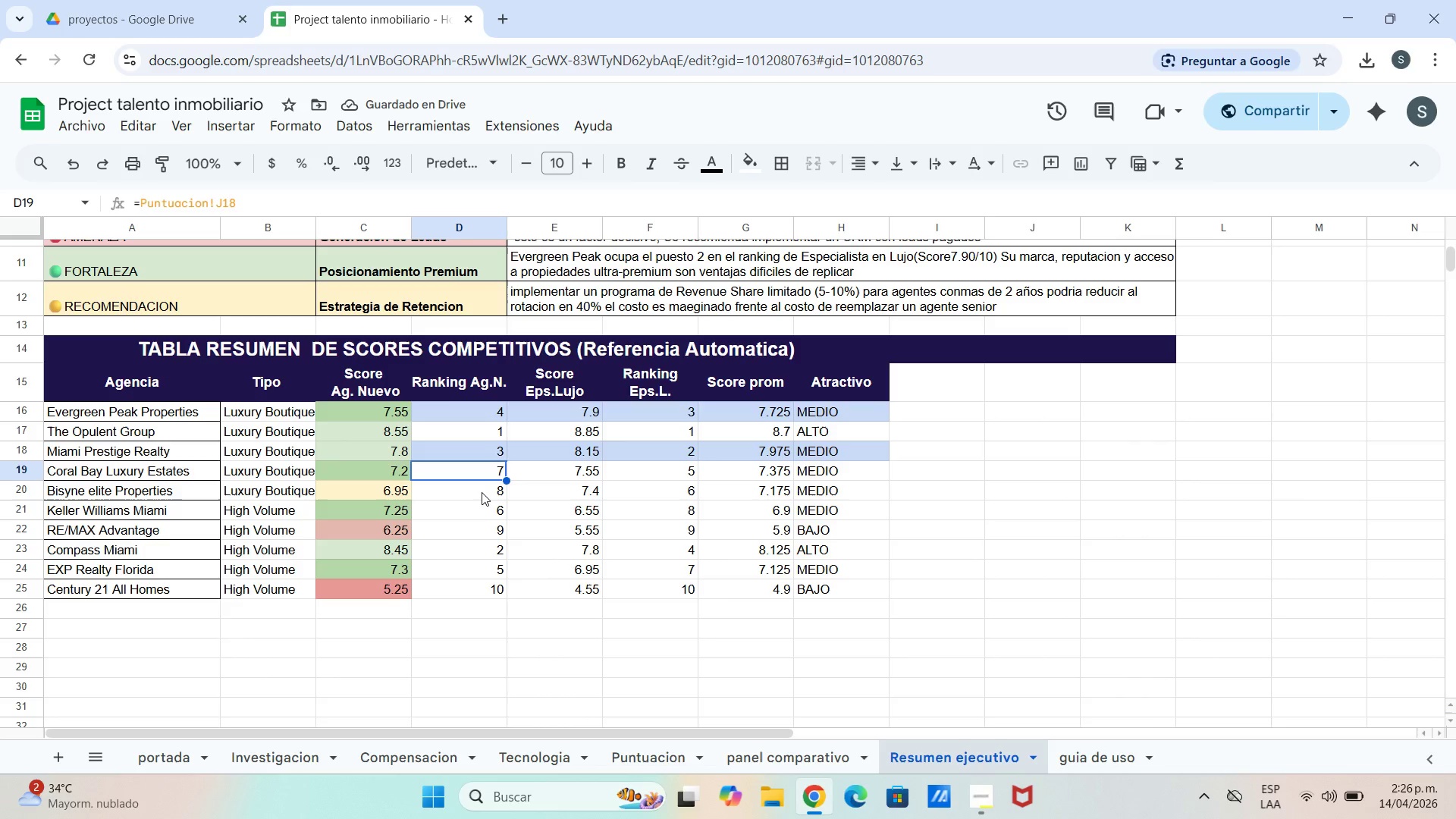 
left_click([482, 492])
 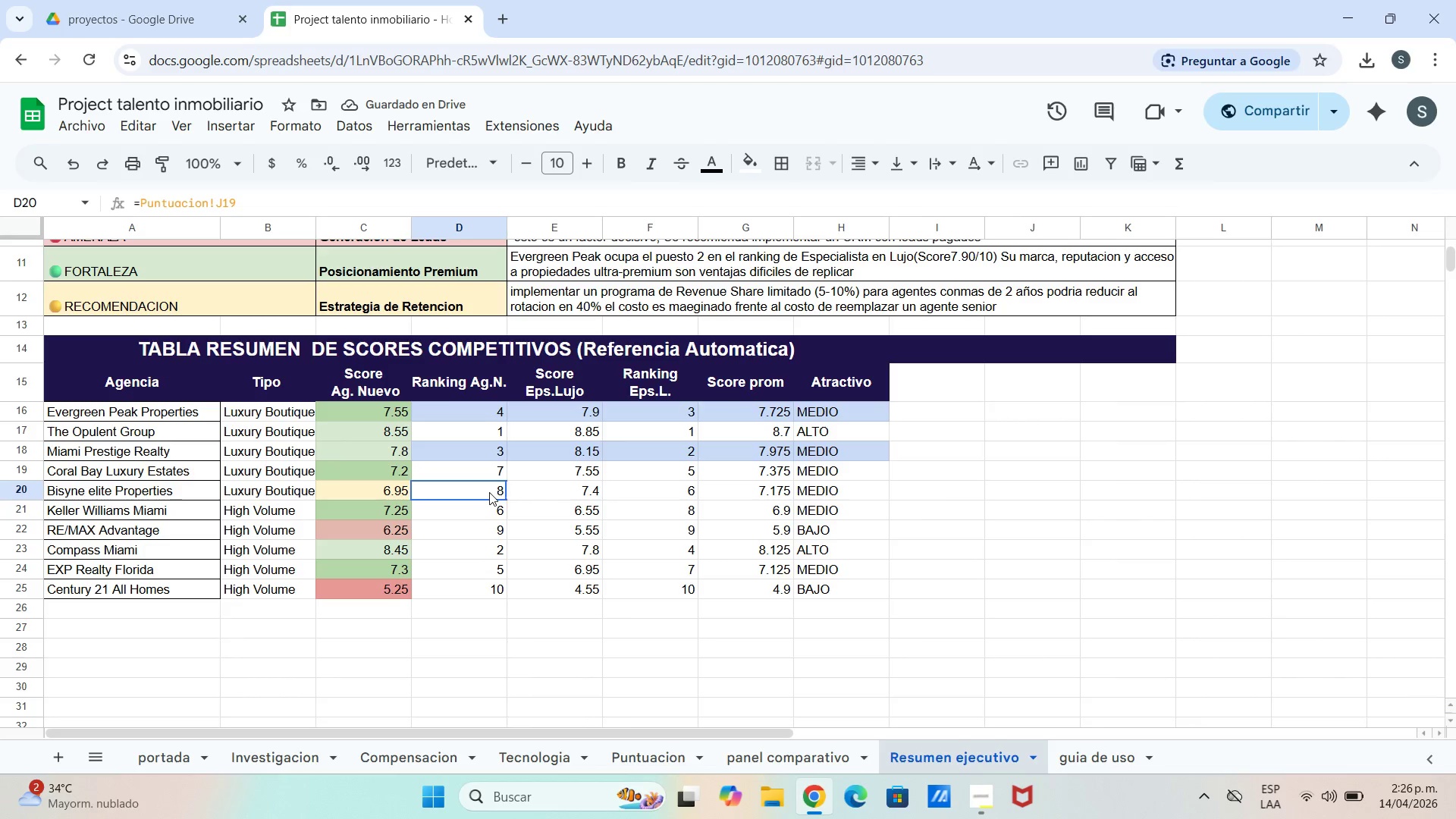 
left_click_drag(start_coordinate=[485, 492], to_coordinate=[843, 489])
 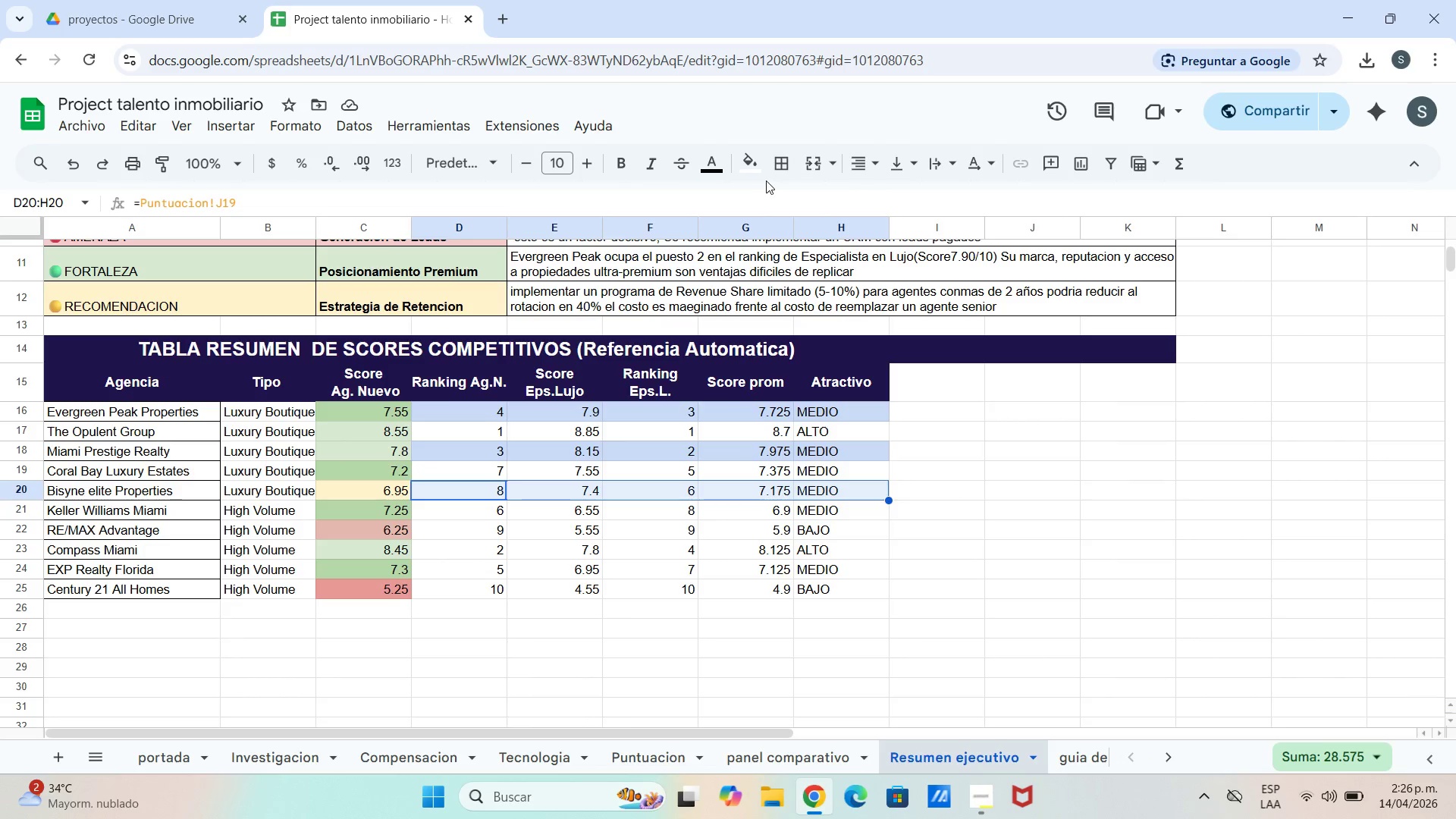 
left_click([749, 168])
 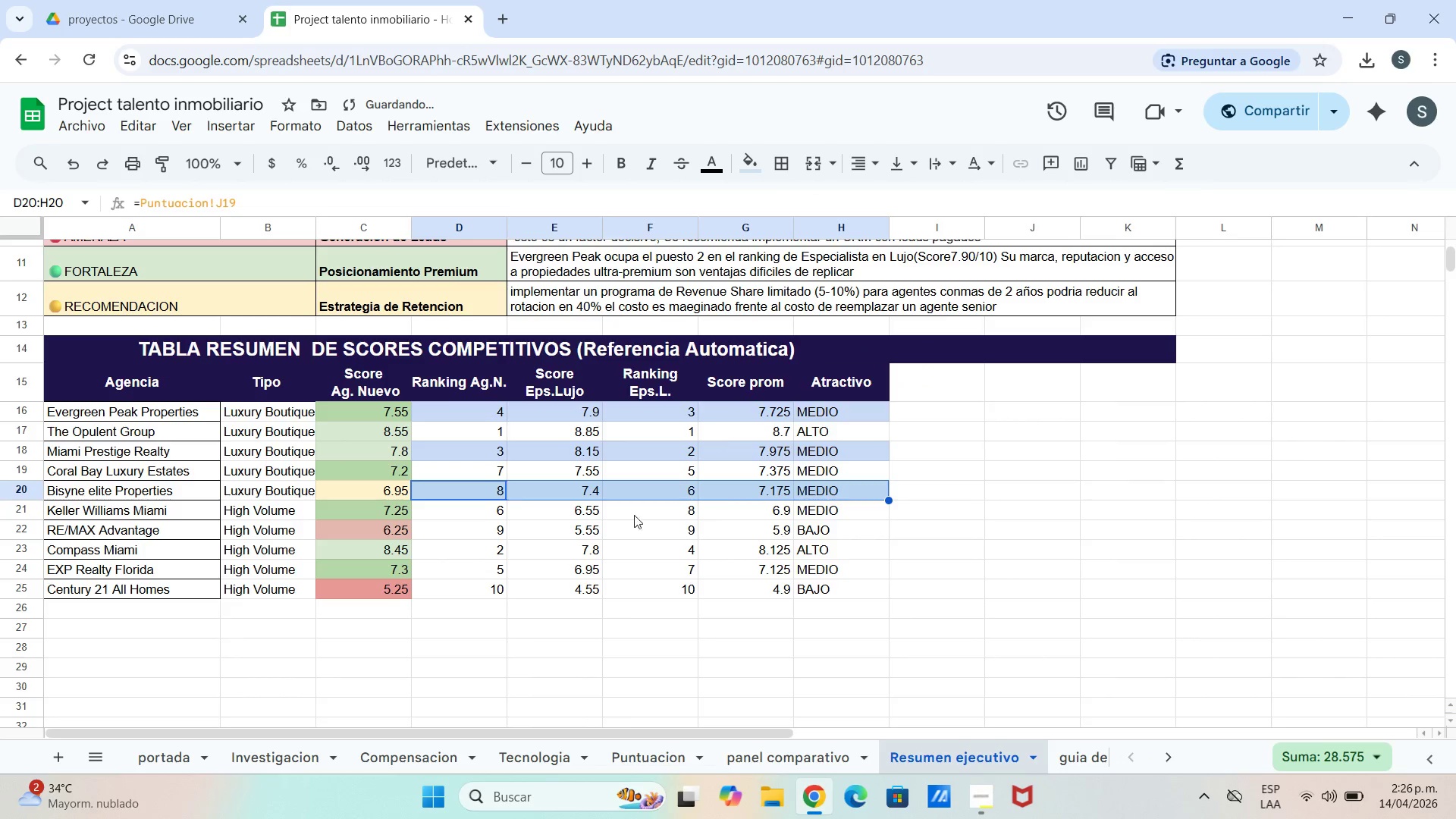 
left_click([505, 536])
 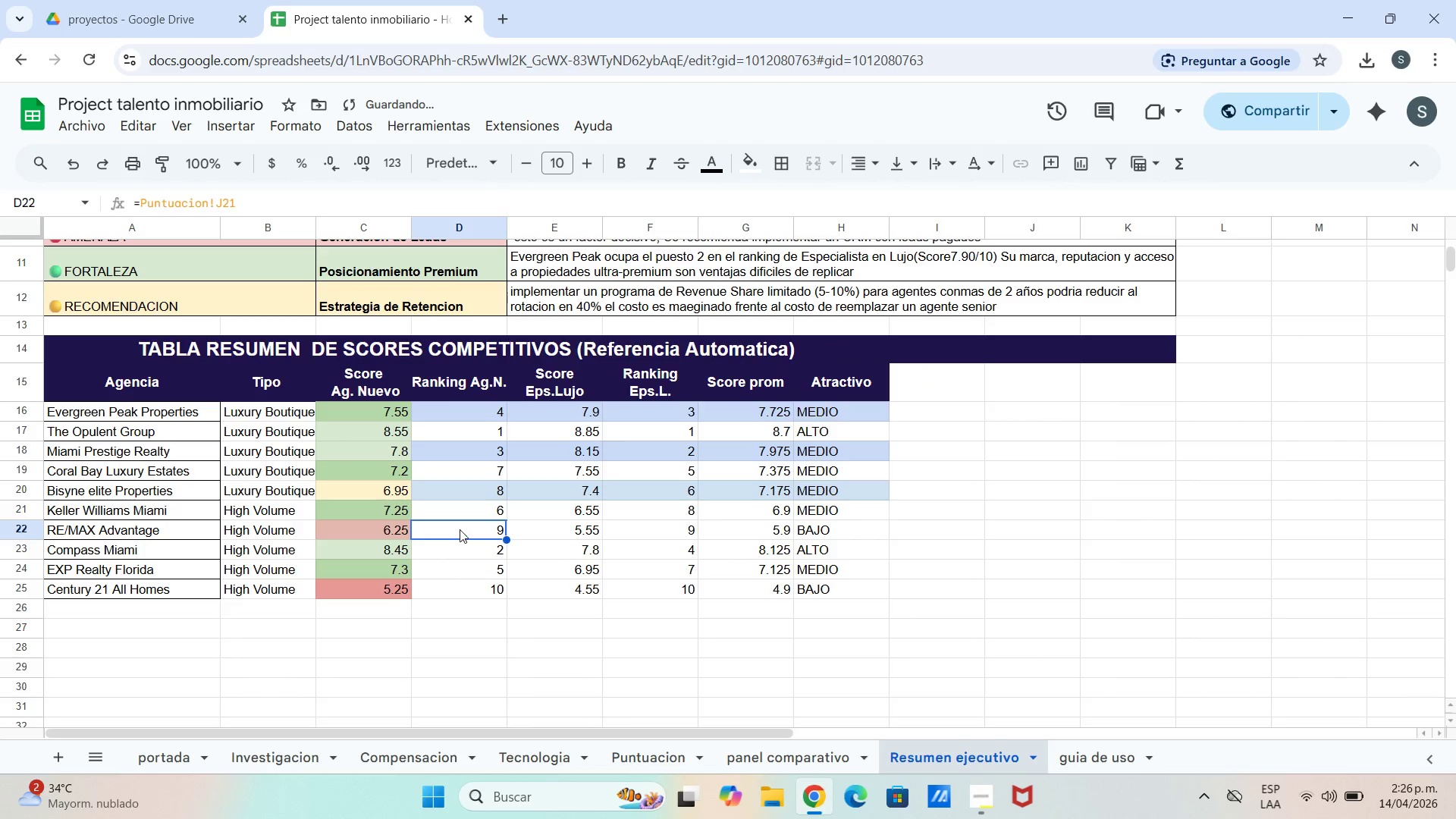 
left_click_drag(start_coordinate=[460, 529], to_coordinate=[839, 520])
 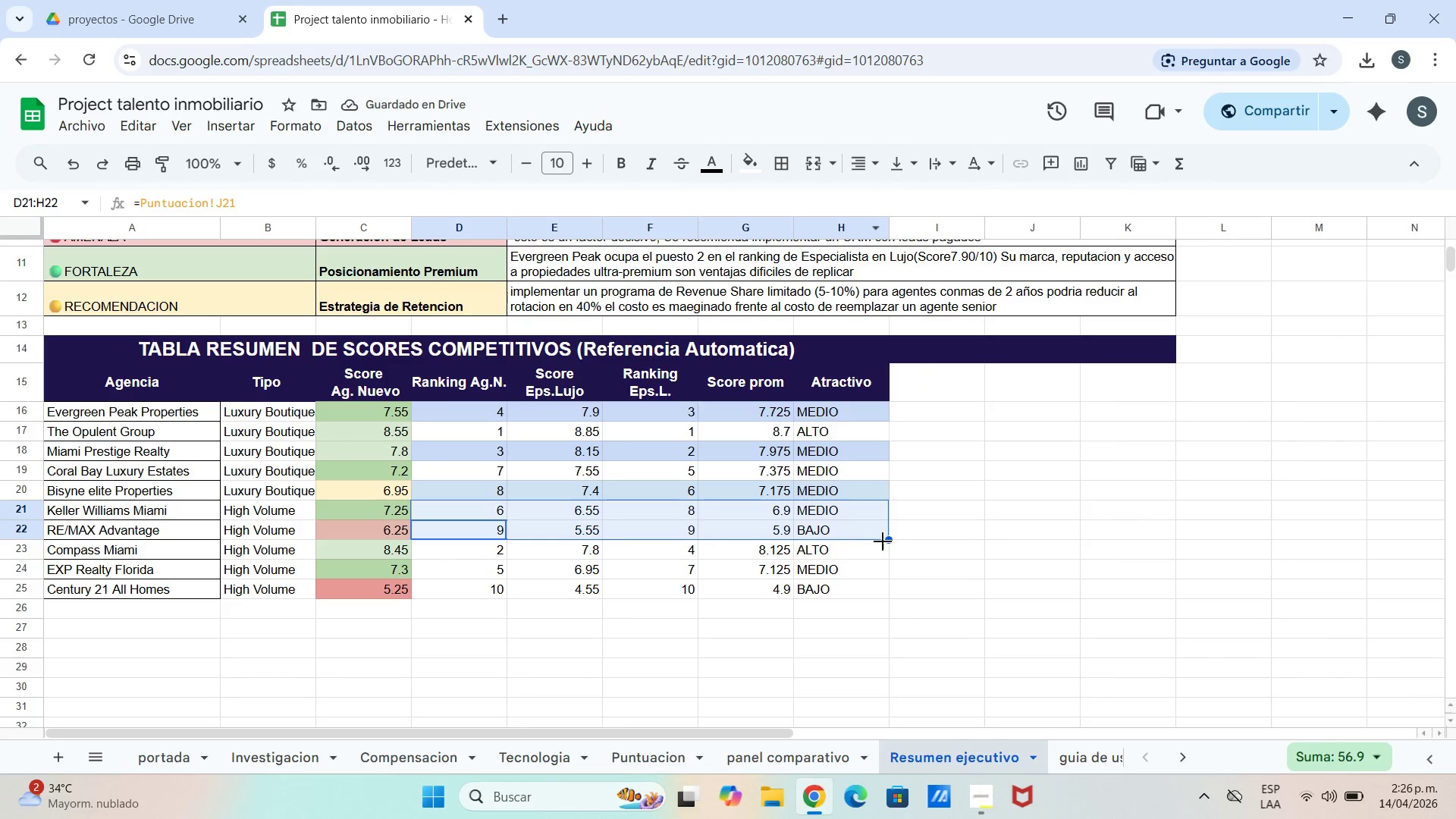 
left_click_drag(start_coordinate=[801, 538], to_coordinate=[795, 538])
 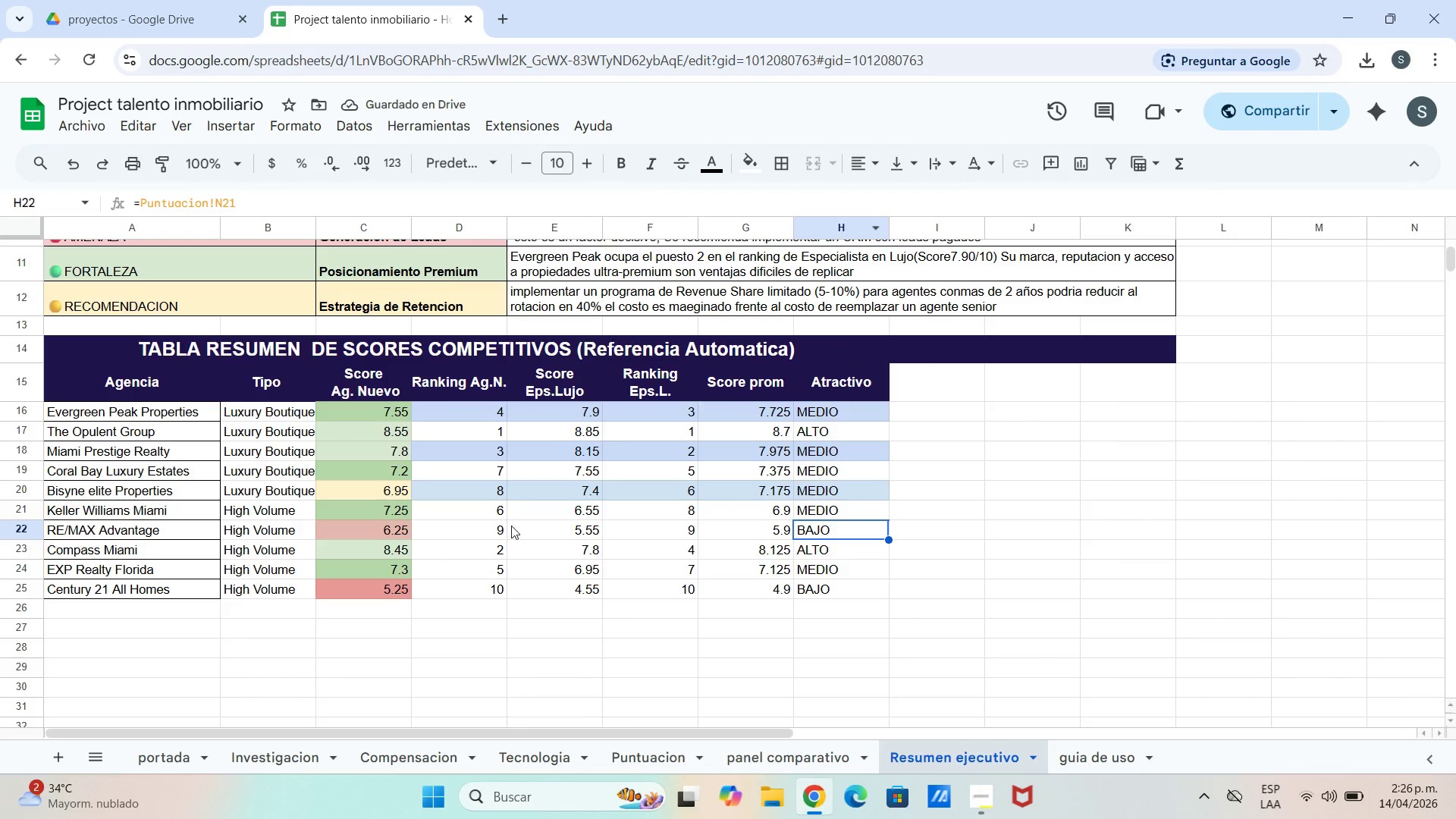 
left_click([505, 523])
 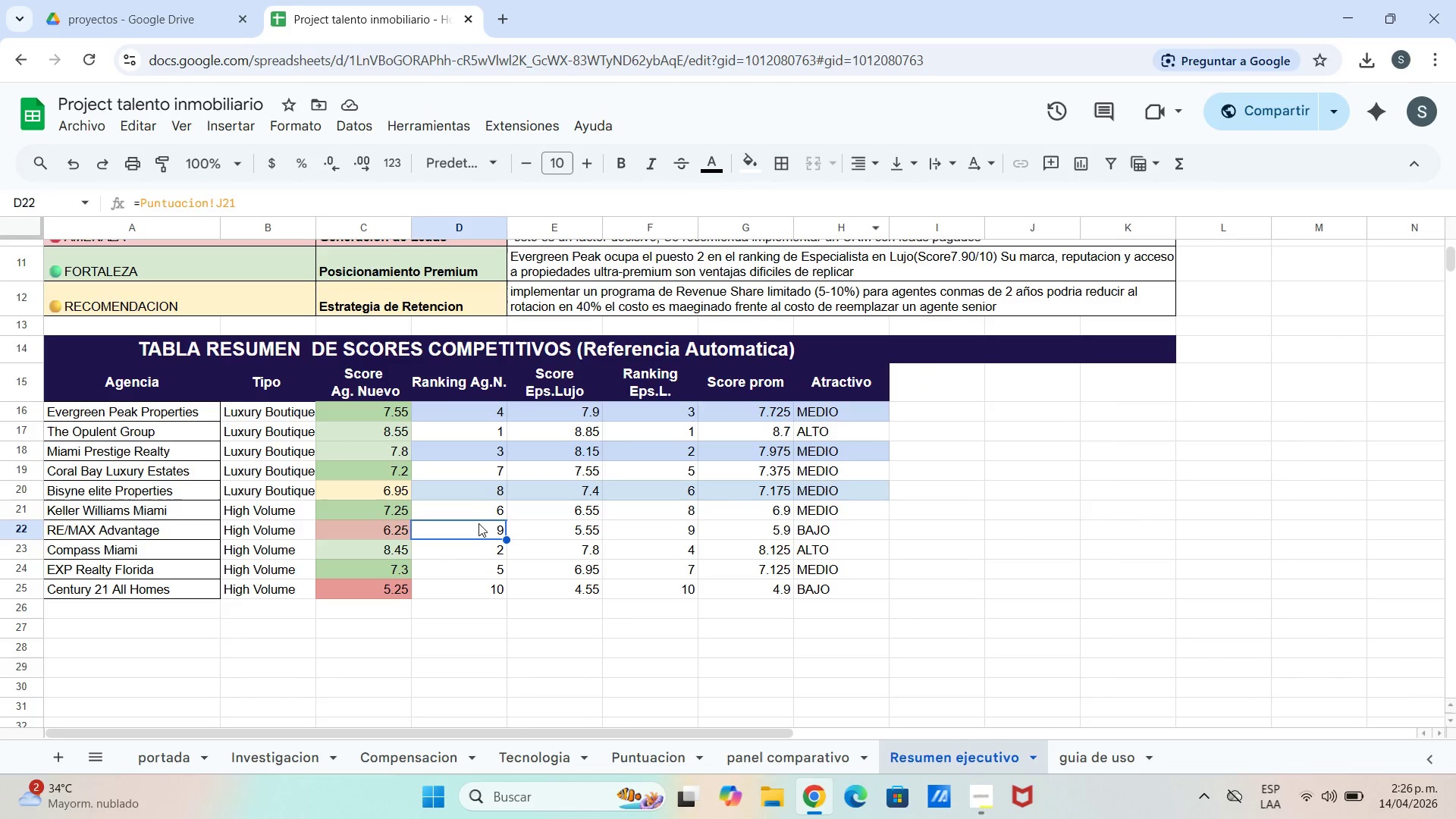 
left_click_drag(start_coordinate=[477, 525], to_coordinate=[823, 536])
 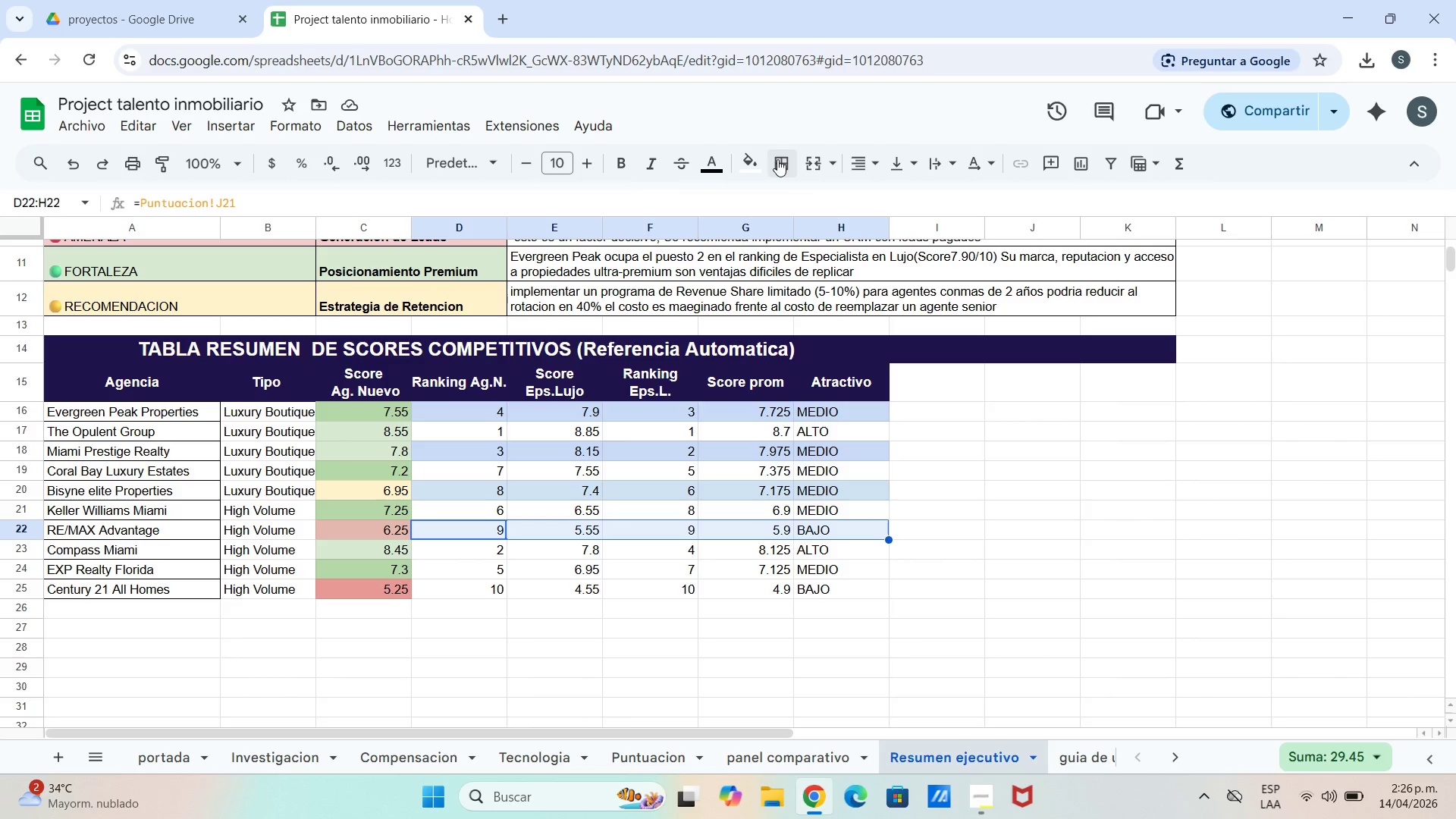 
left_click([752, 165])
 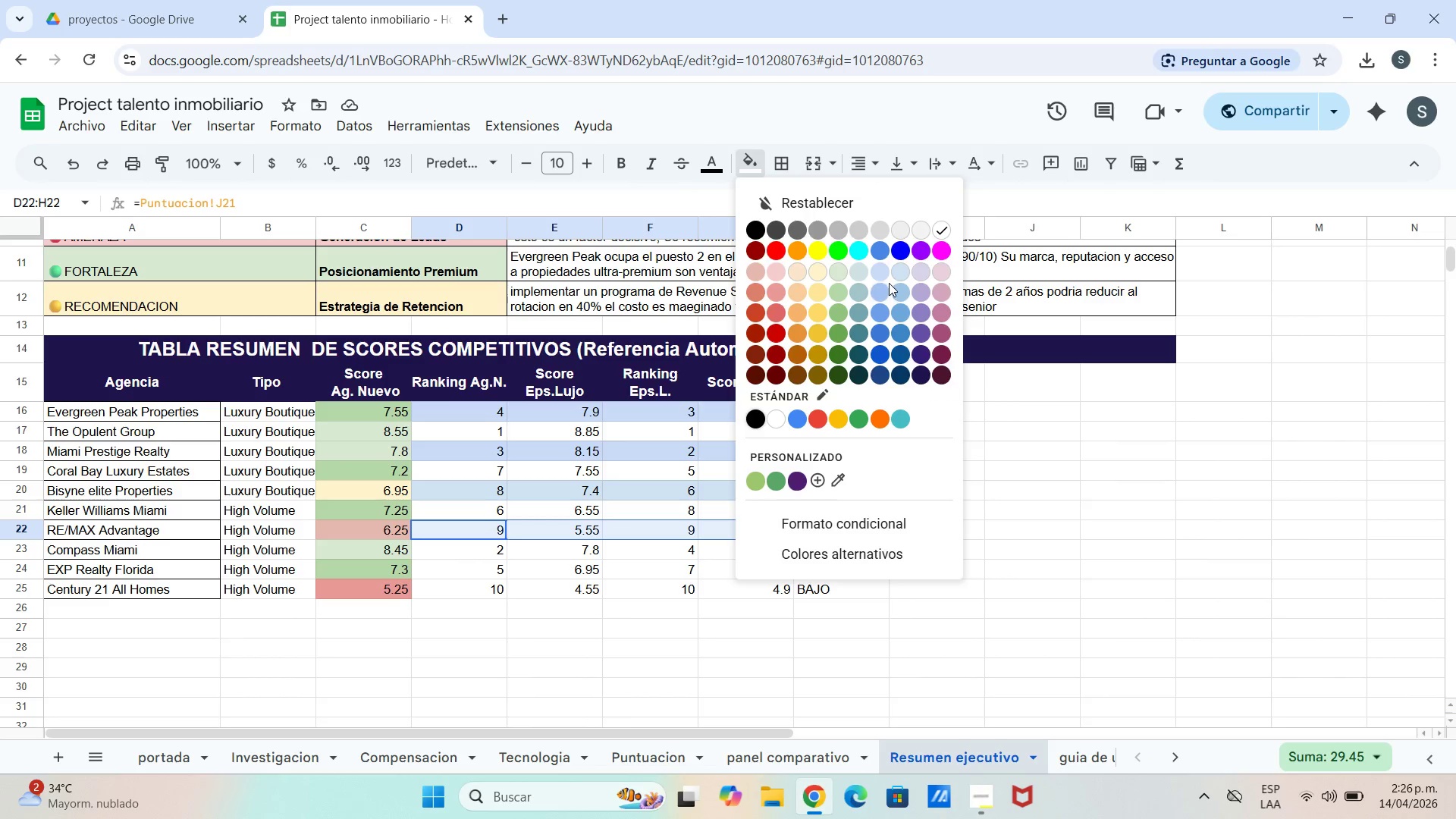 
left_click([881, 281])
 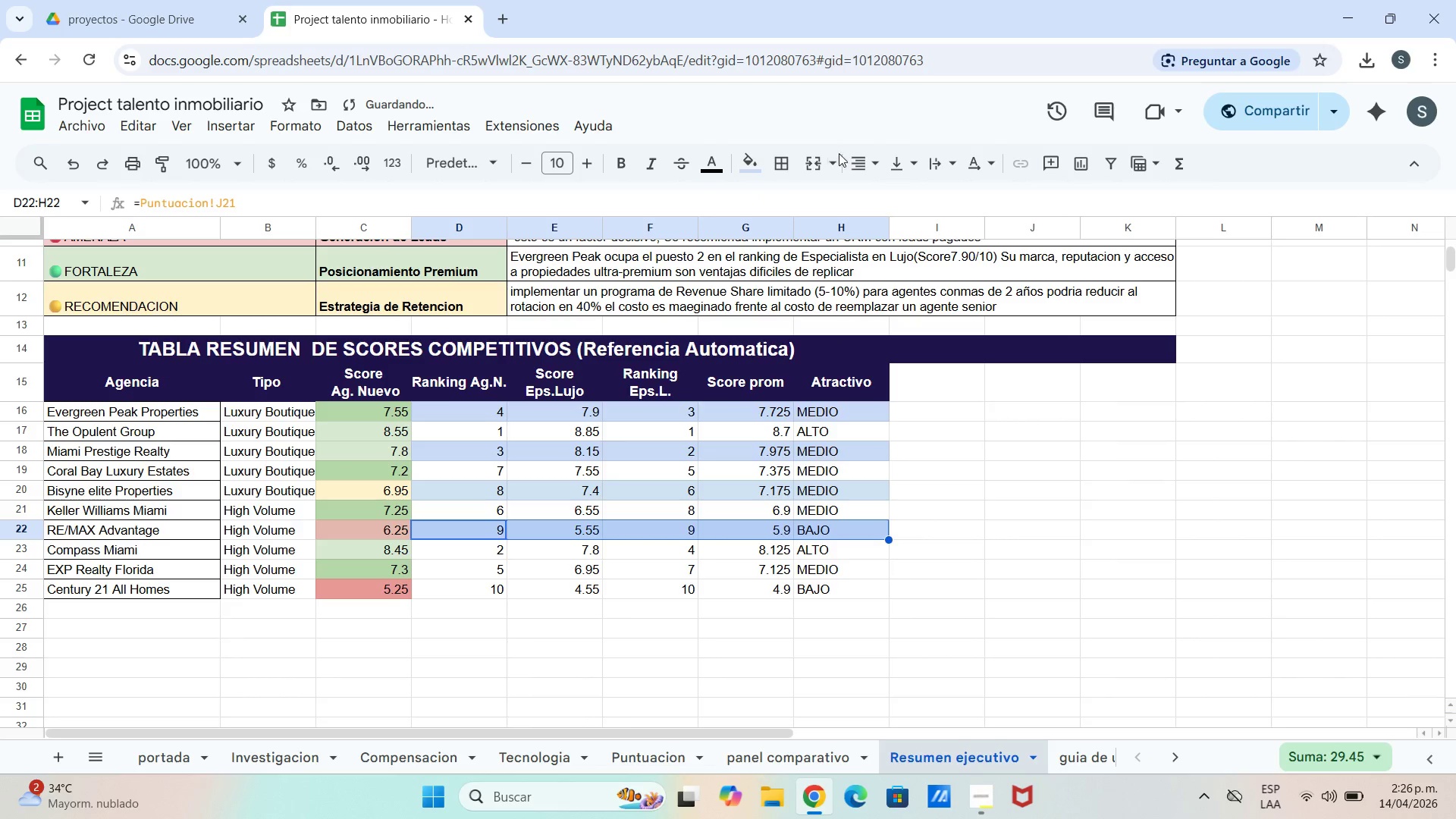 
left_click([754, 174])
 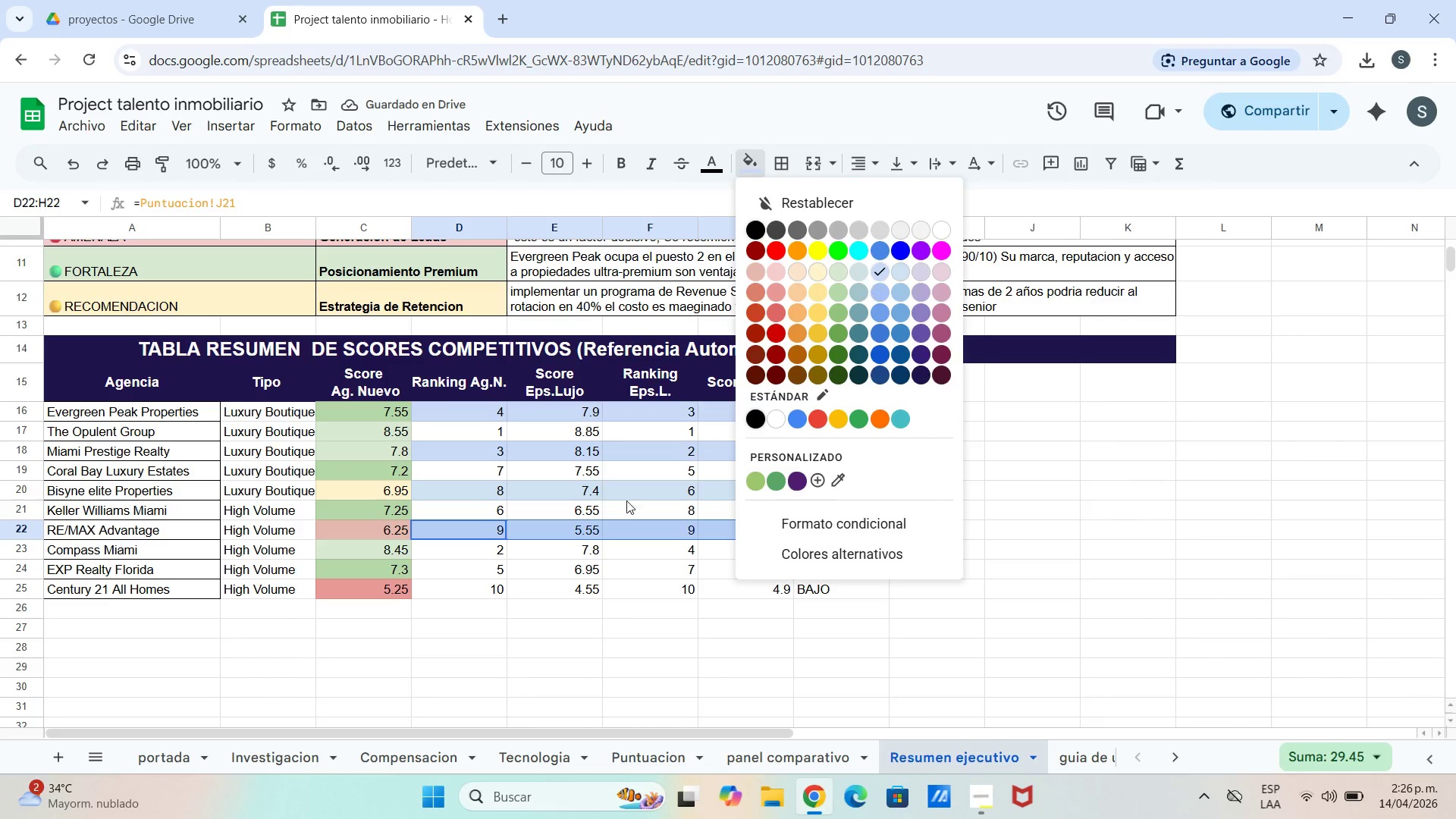 
left_click_drag(start_coordinate=[431, 702], to_coordinate=[441, 693])
 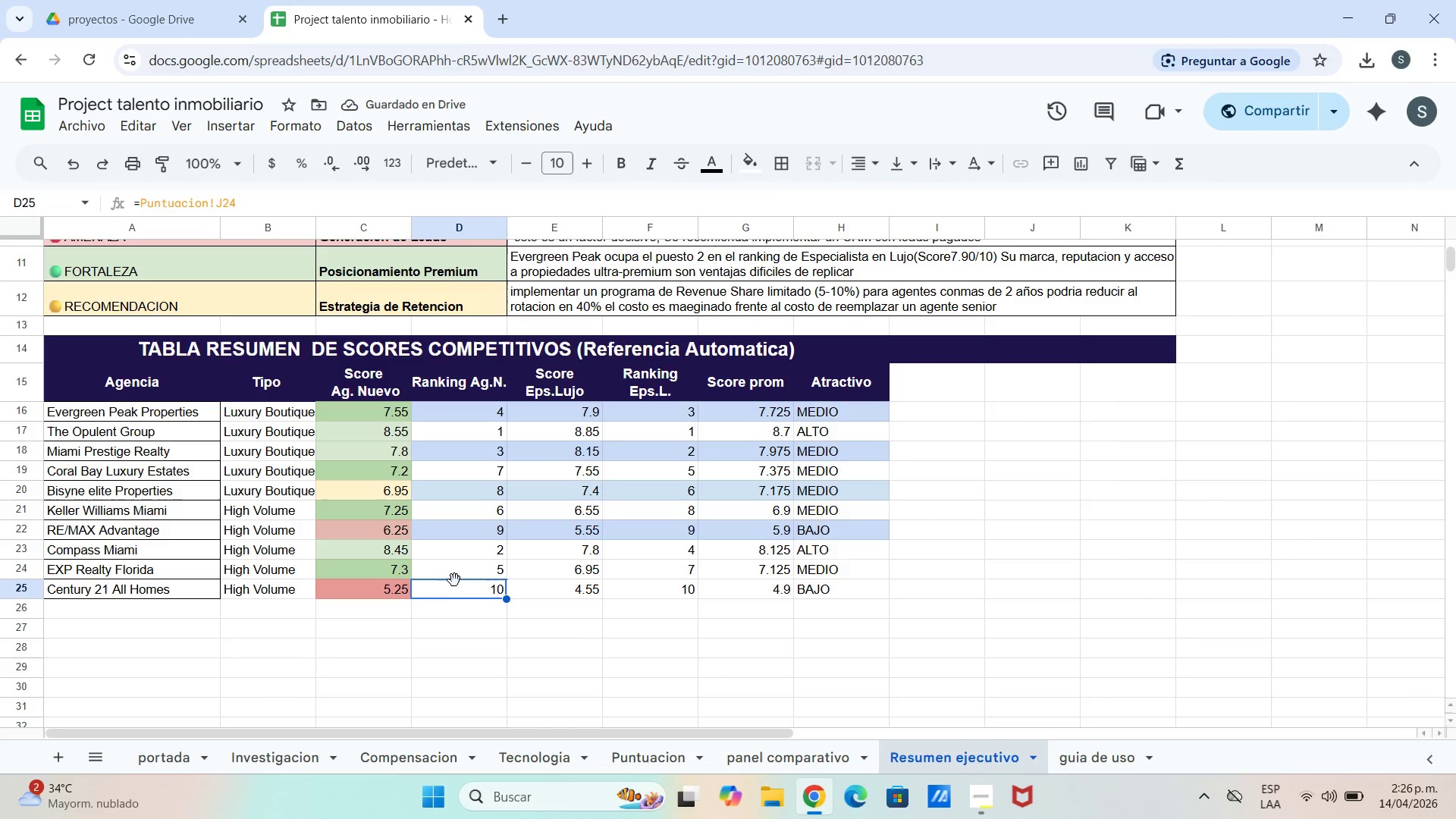 
left_click_drag(start_coordinate=[453, 579], to_coordinate=[484, 591])
 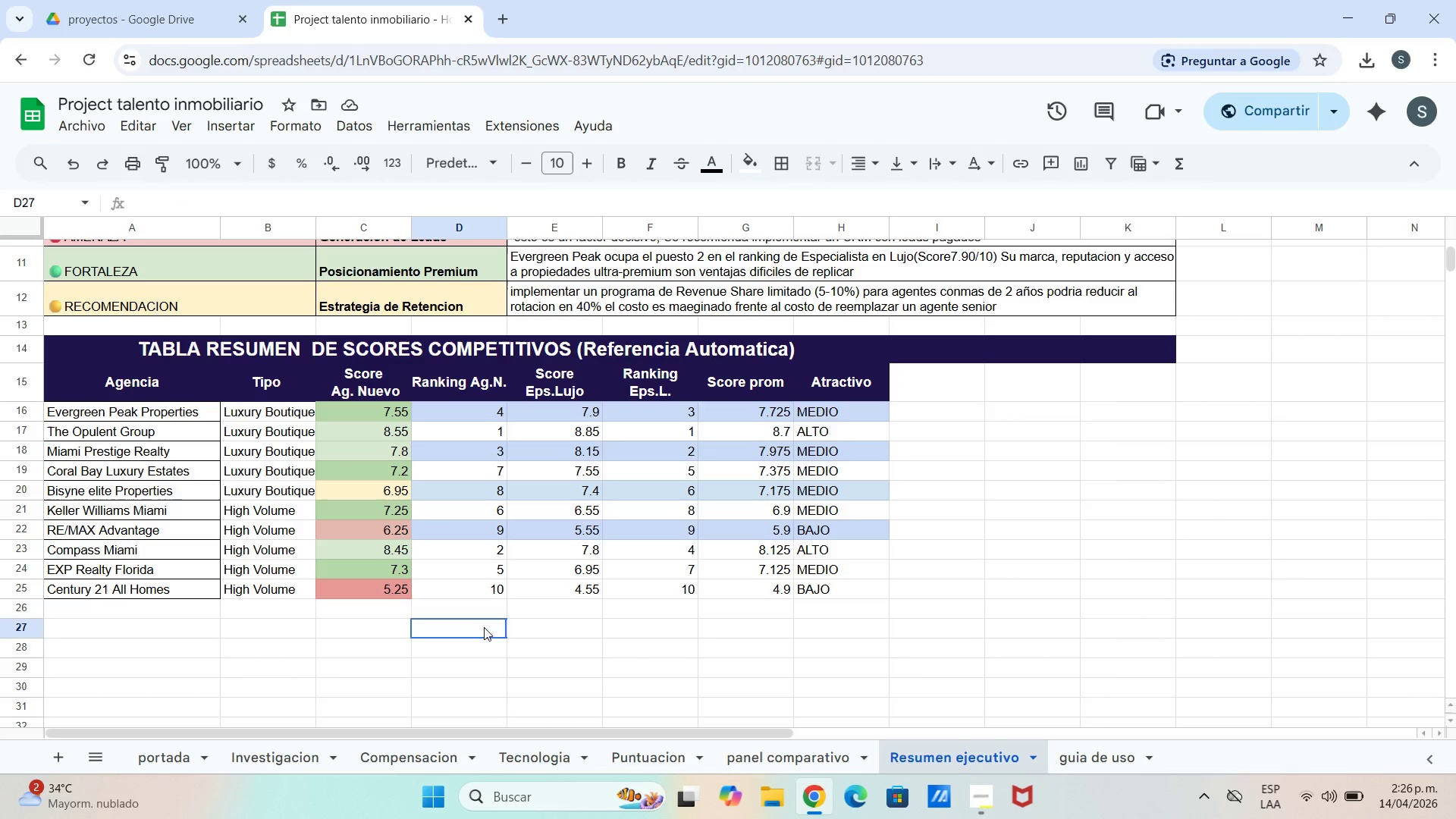 
left_click_drag(start_coordinate=[484, 628], to_coordinate=[481, 619])
 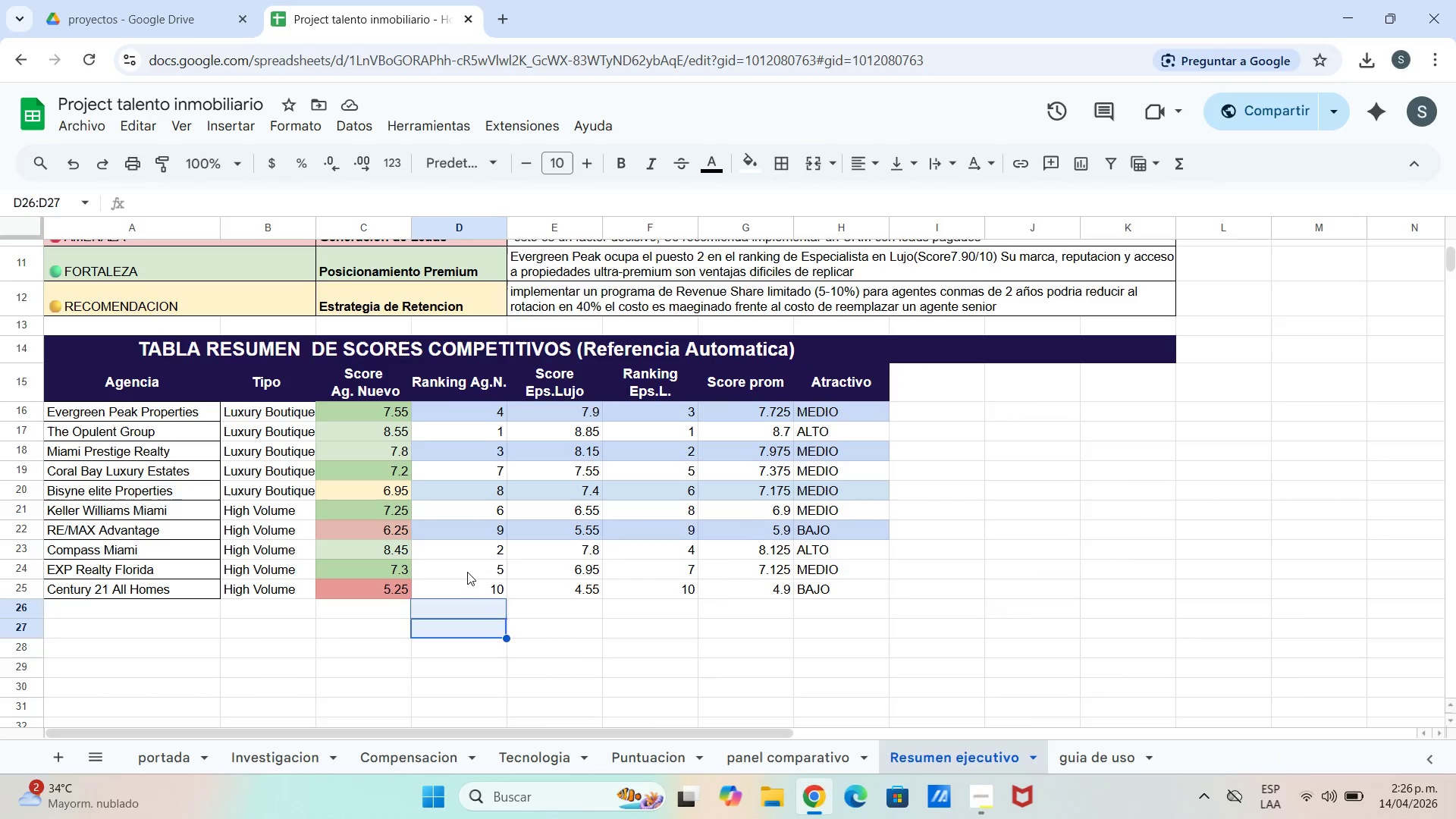 
double_click([467, 572])
 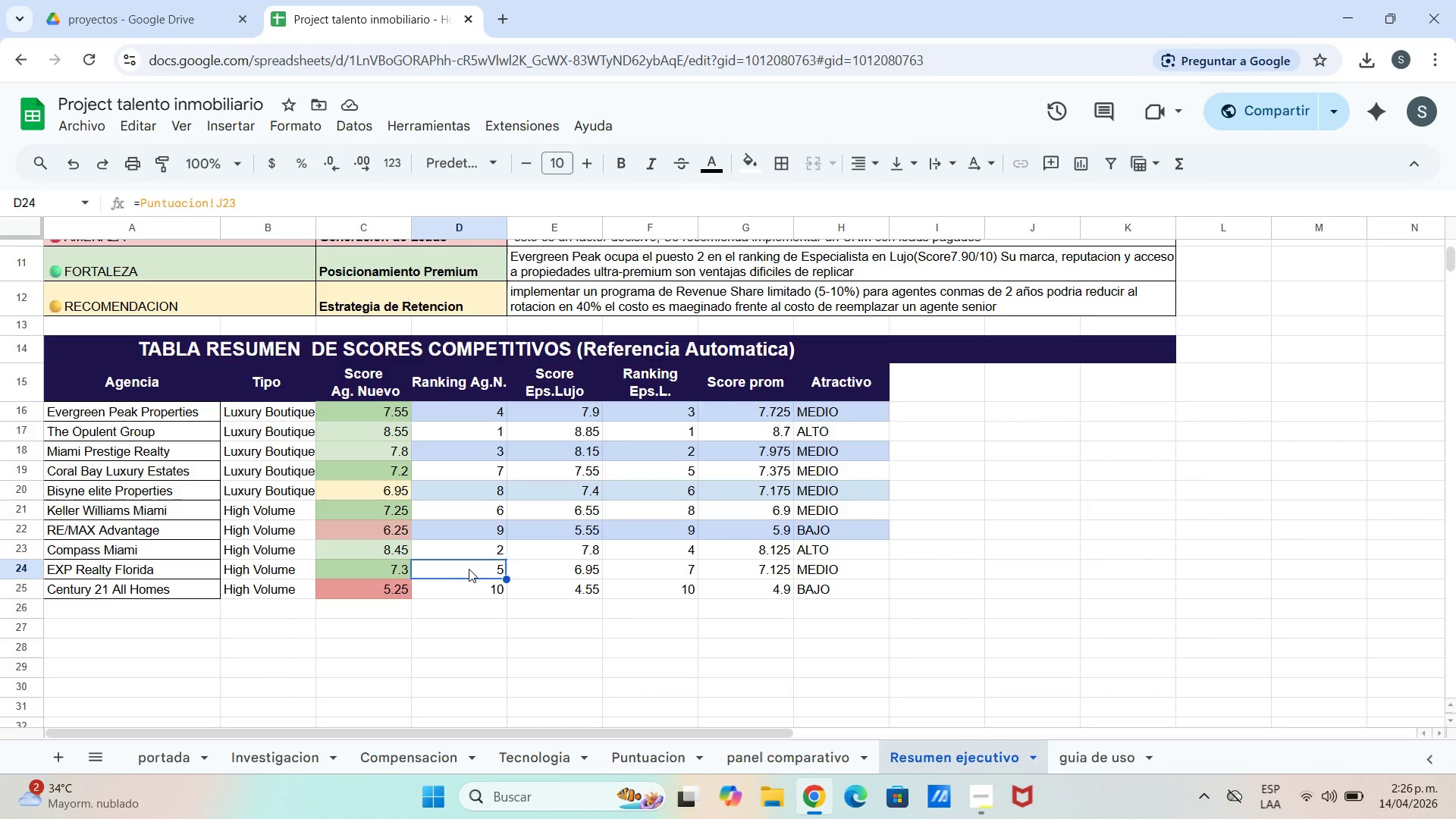 
left_click_drag(start_coordinate=[468, 570], to_coordinate=[837, 573])
 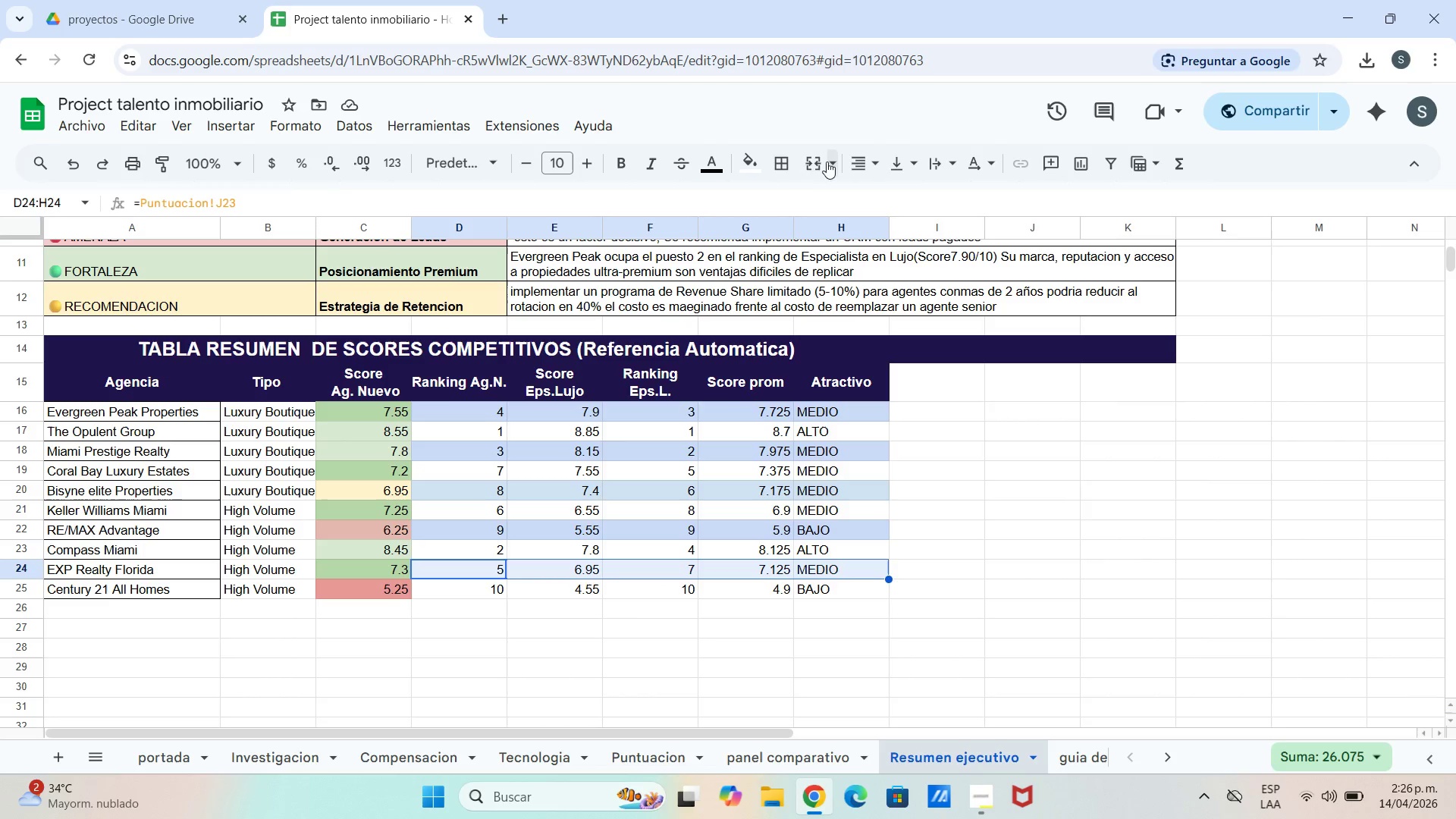 
left_click([748, 177])
 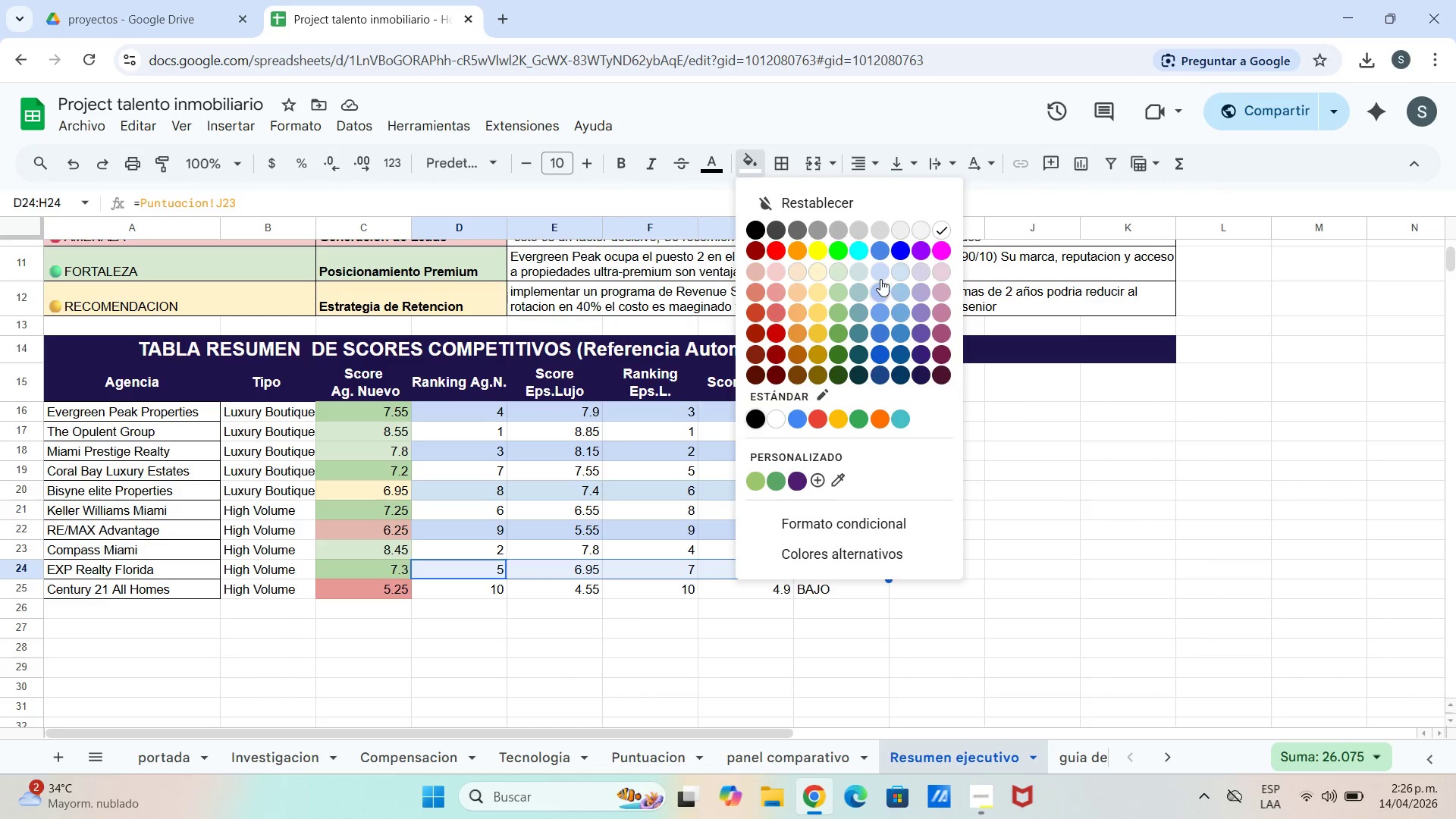 
double_click([737, 620])
 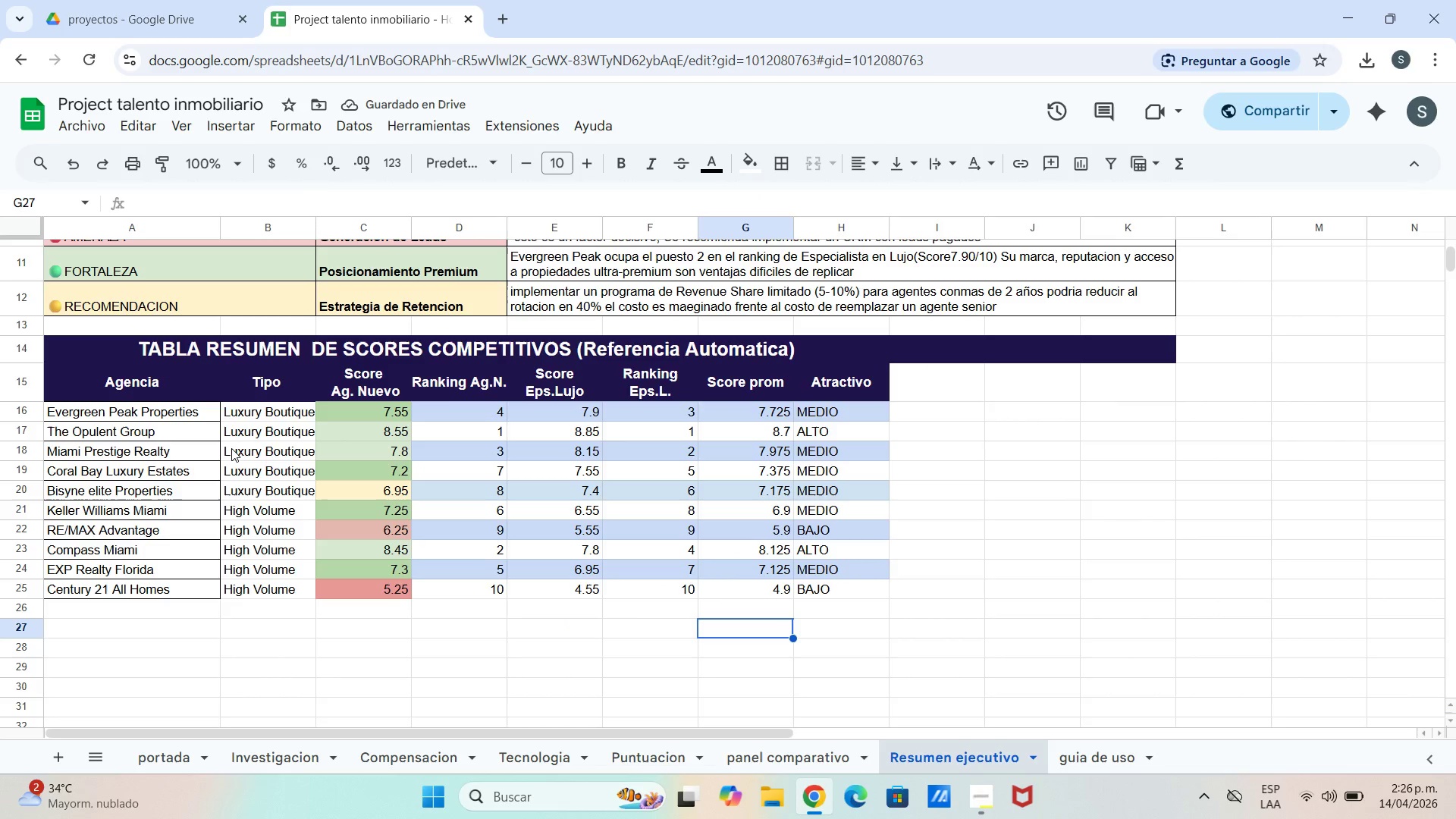 
left_click([264, 417])
 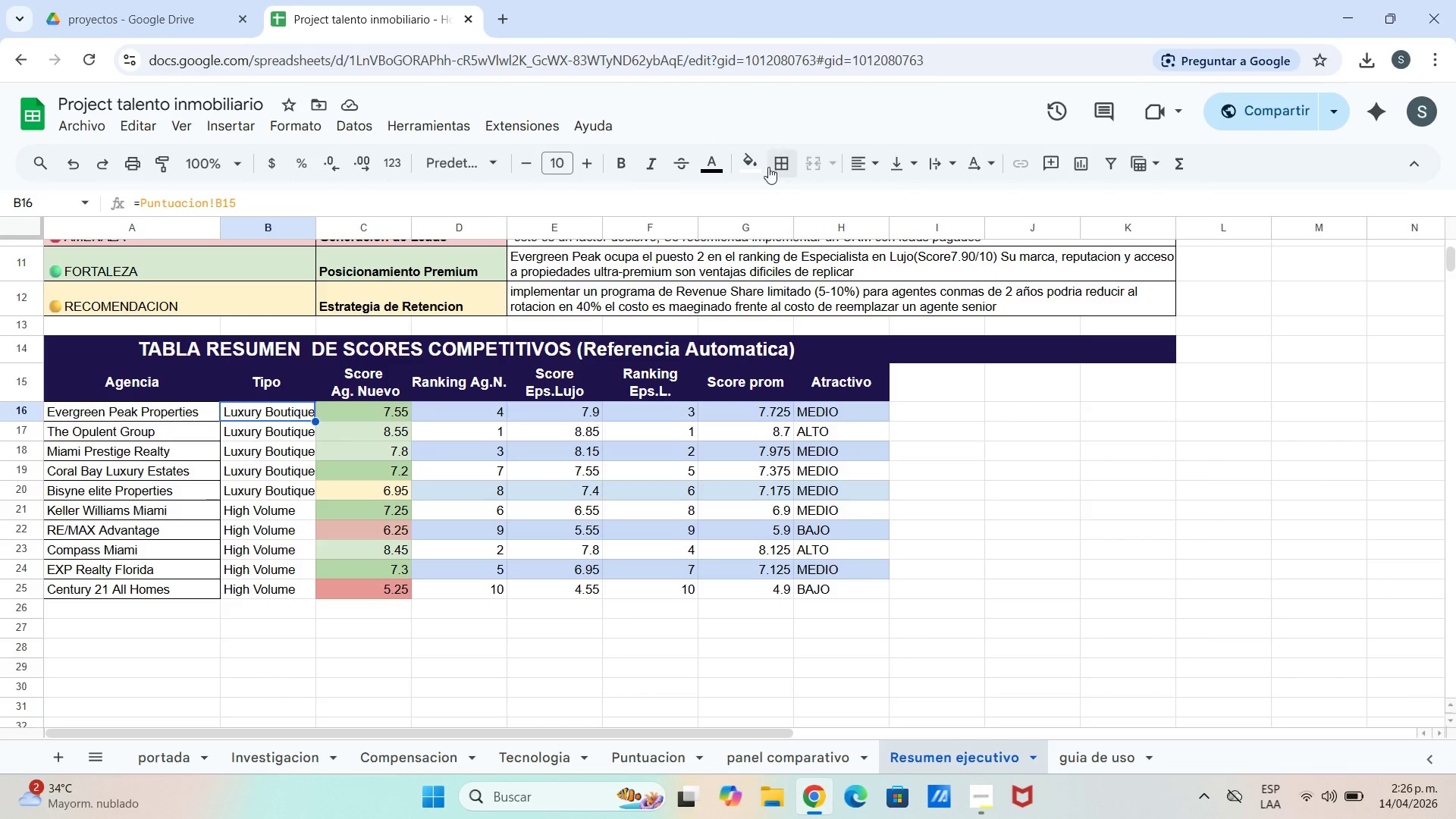 
left_click([751, 165])
 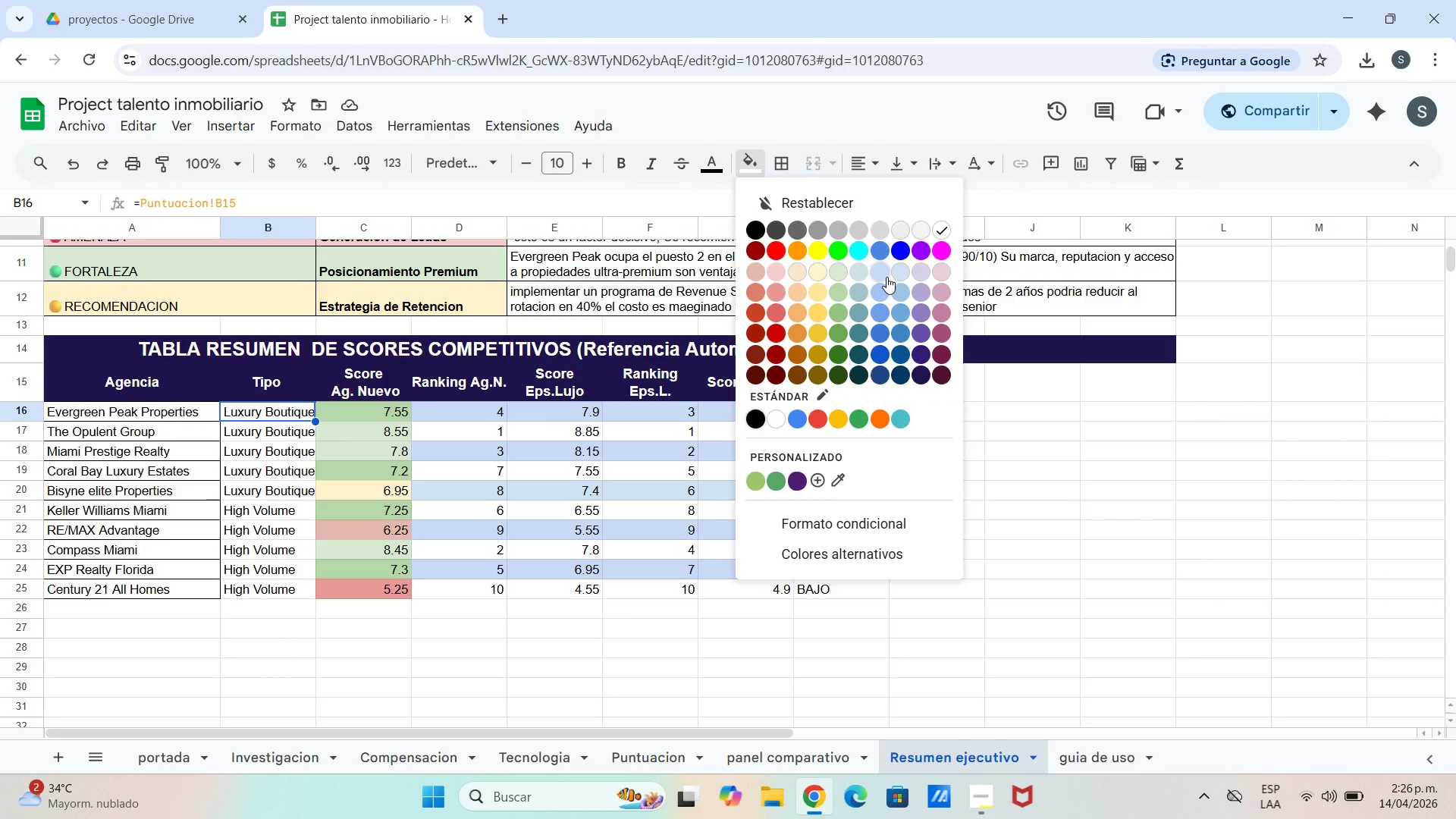 
left_click([884, 276])
 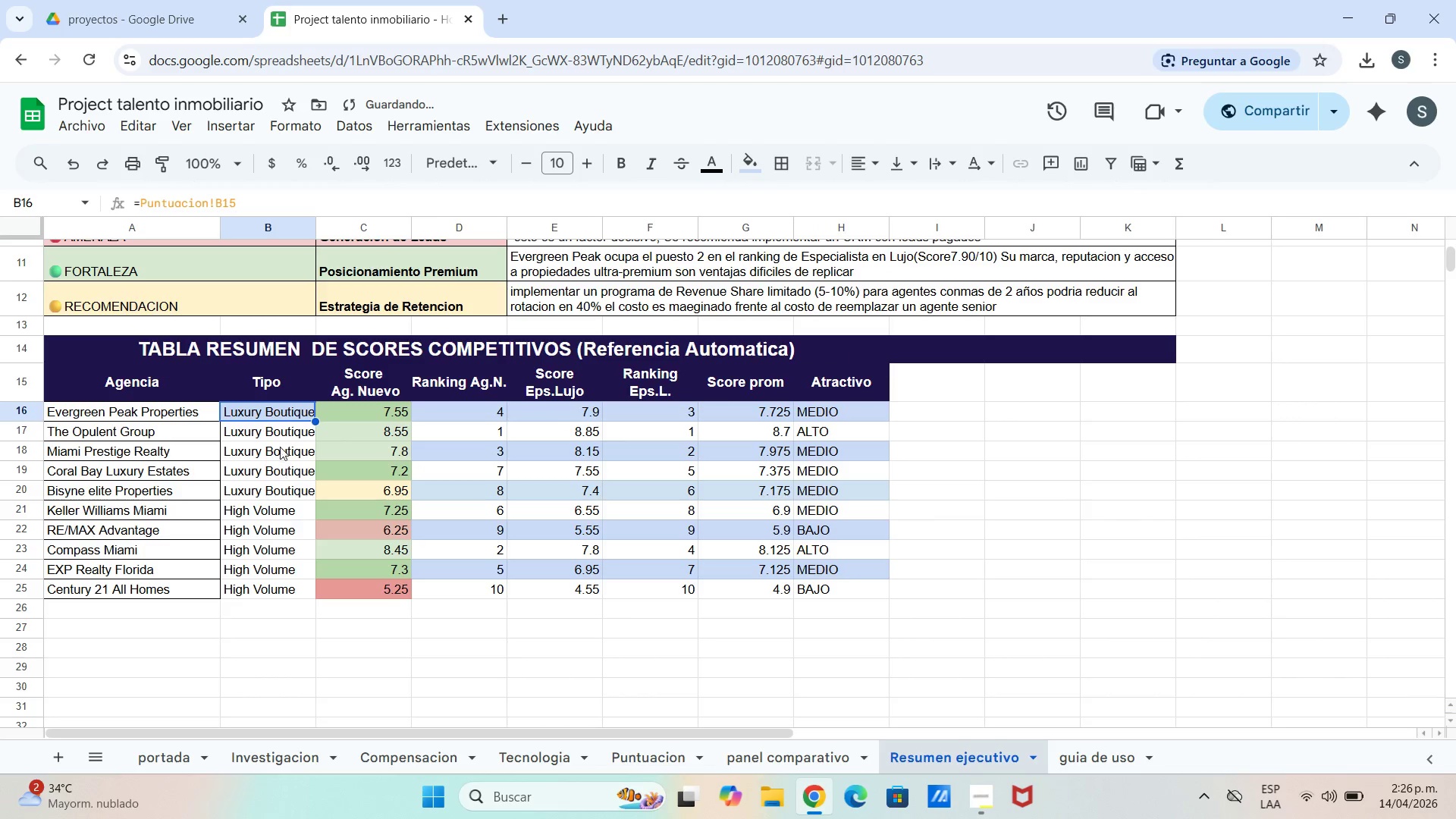 
left_click([280, 444])
 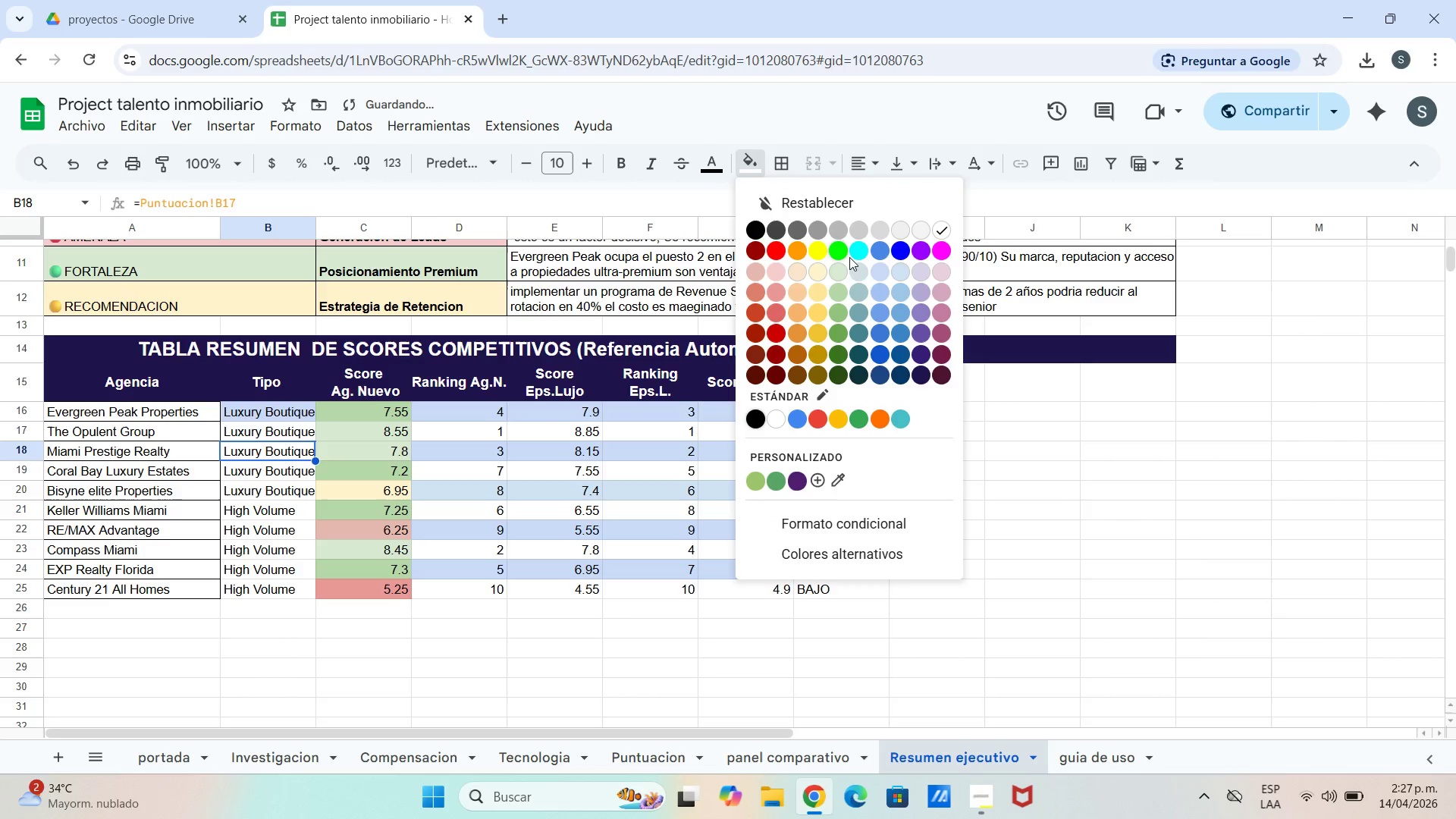 
left_click([877, 271])
 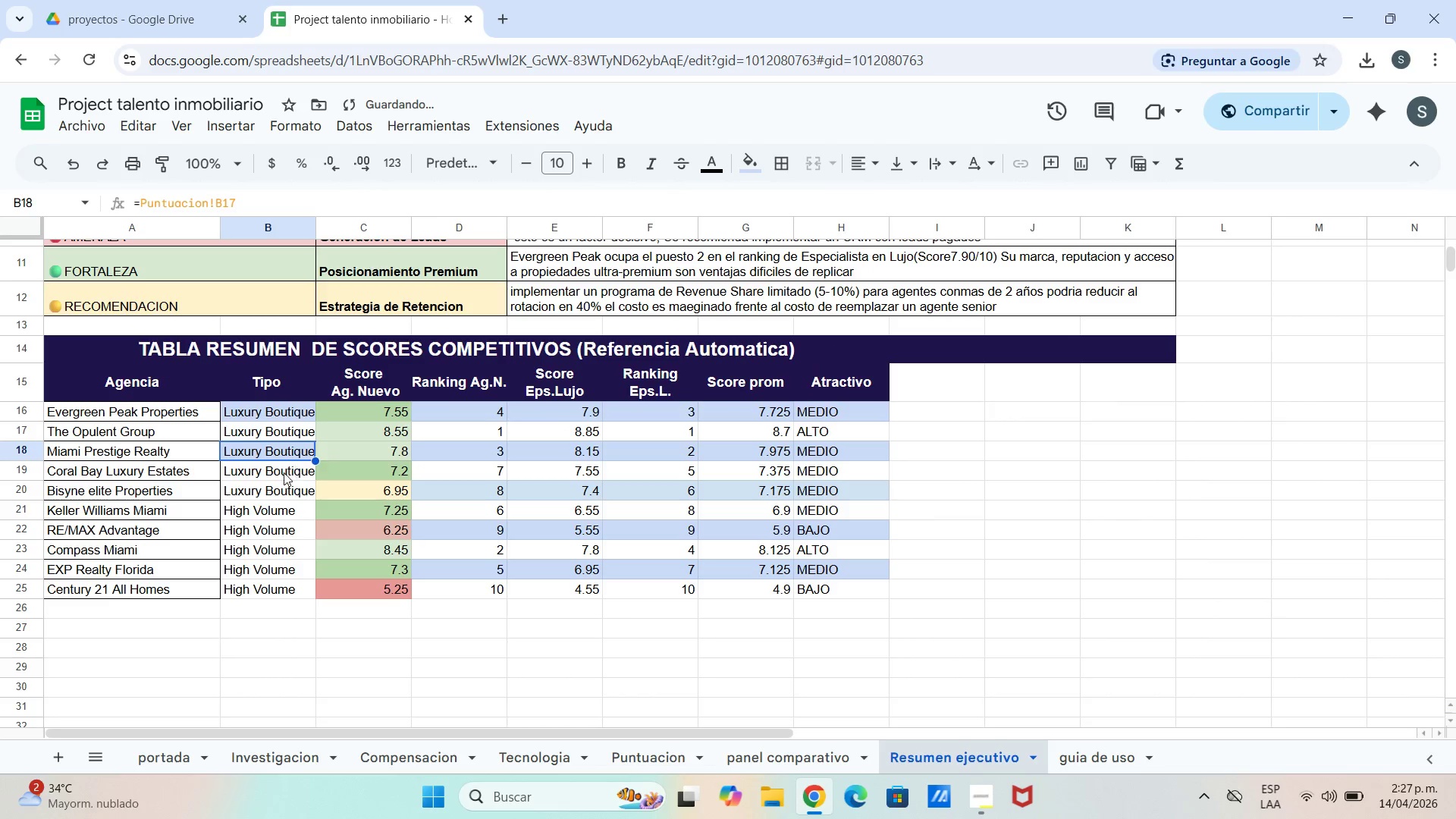 
left_click([281, 478])
 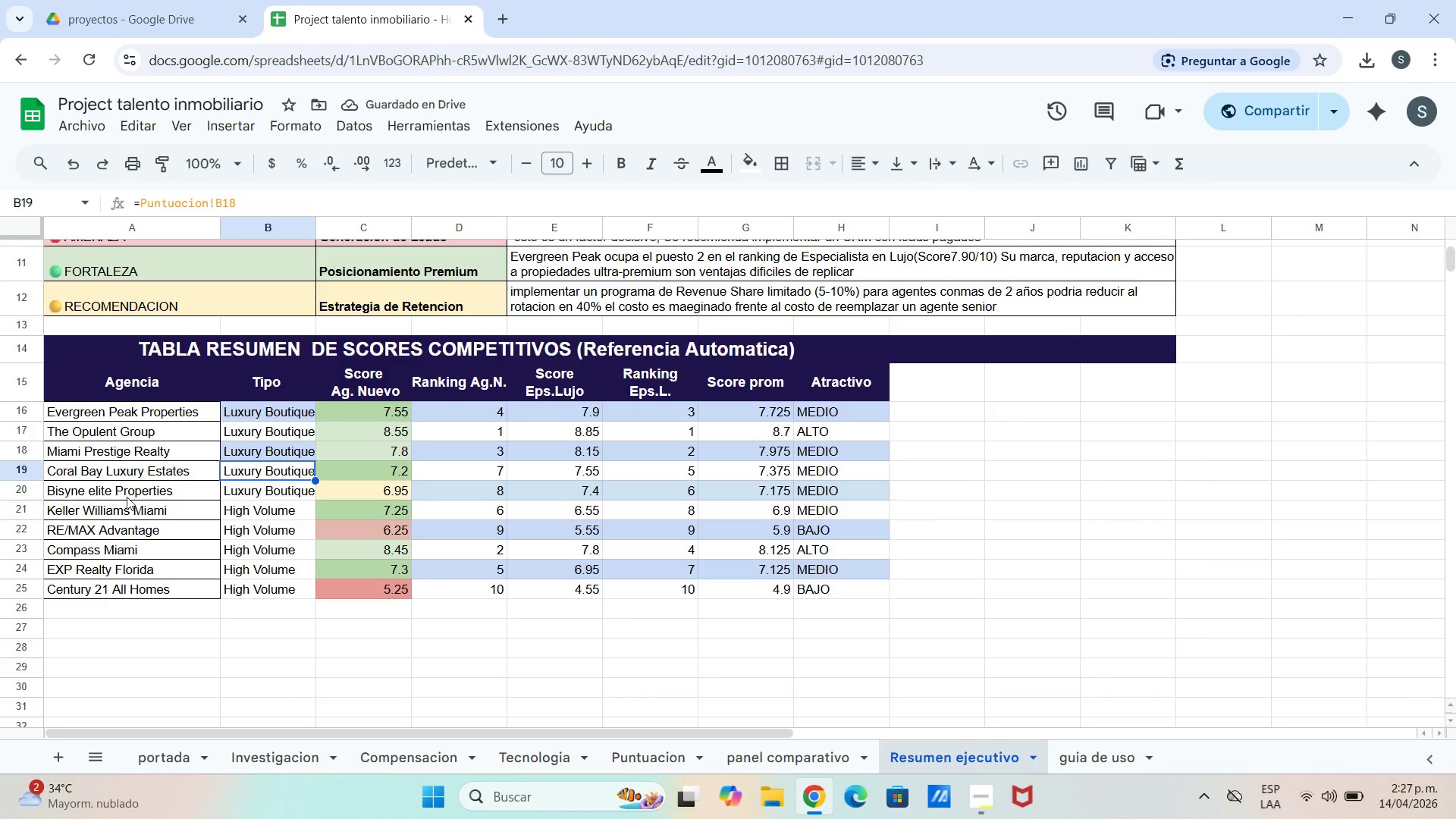 
double_click([193, 410])
 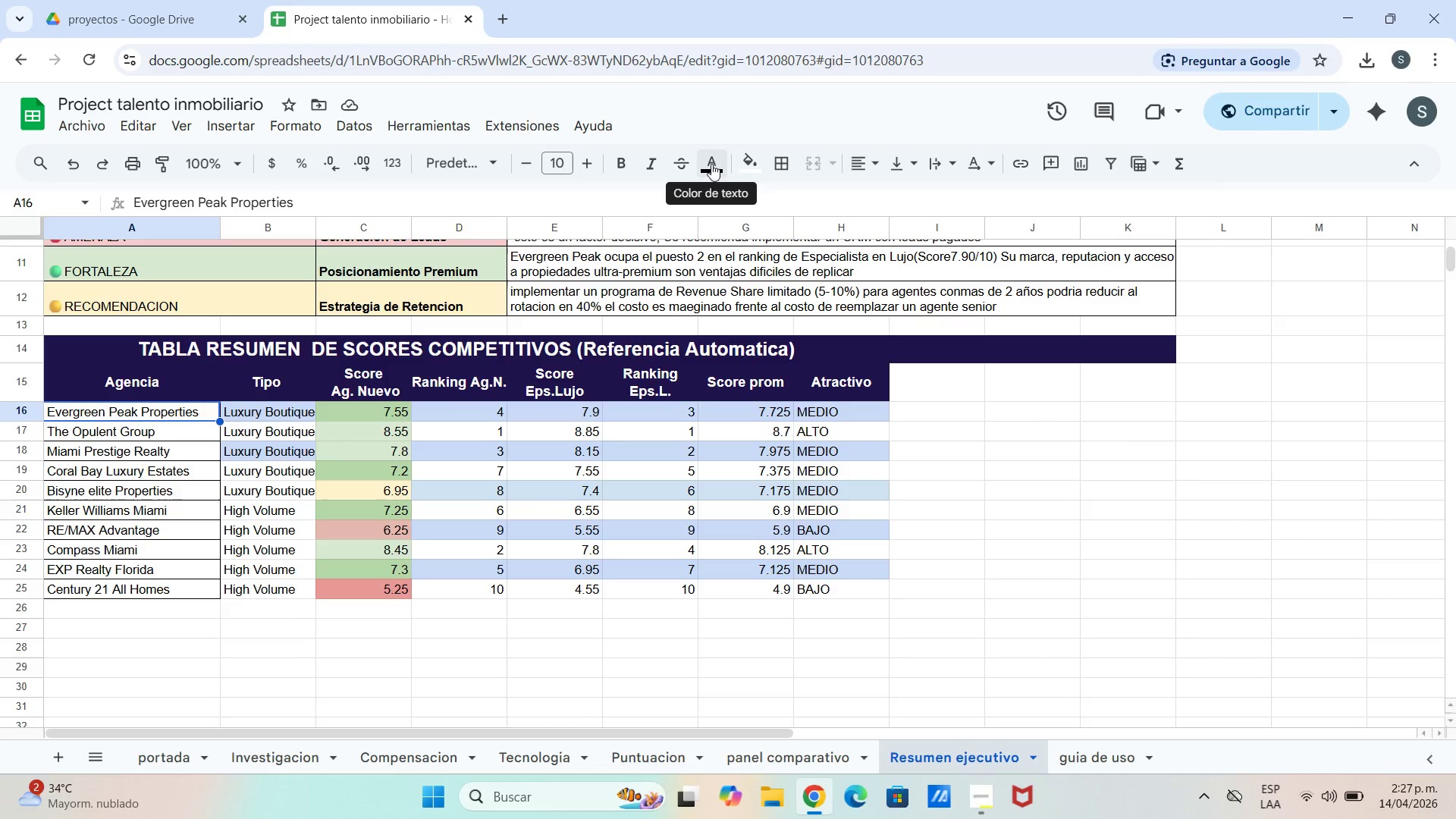 
left_click([755, 158])
 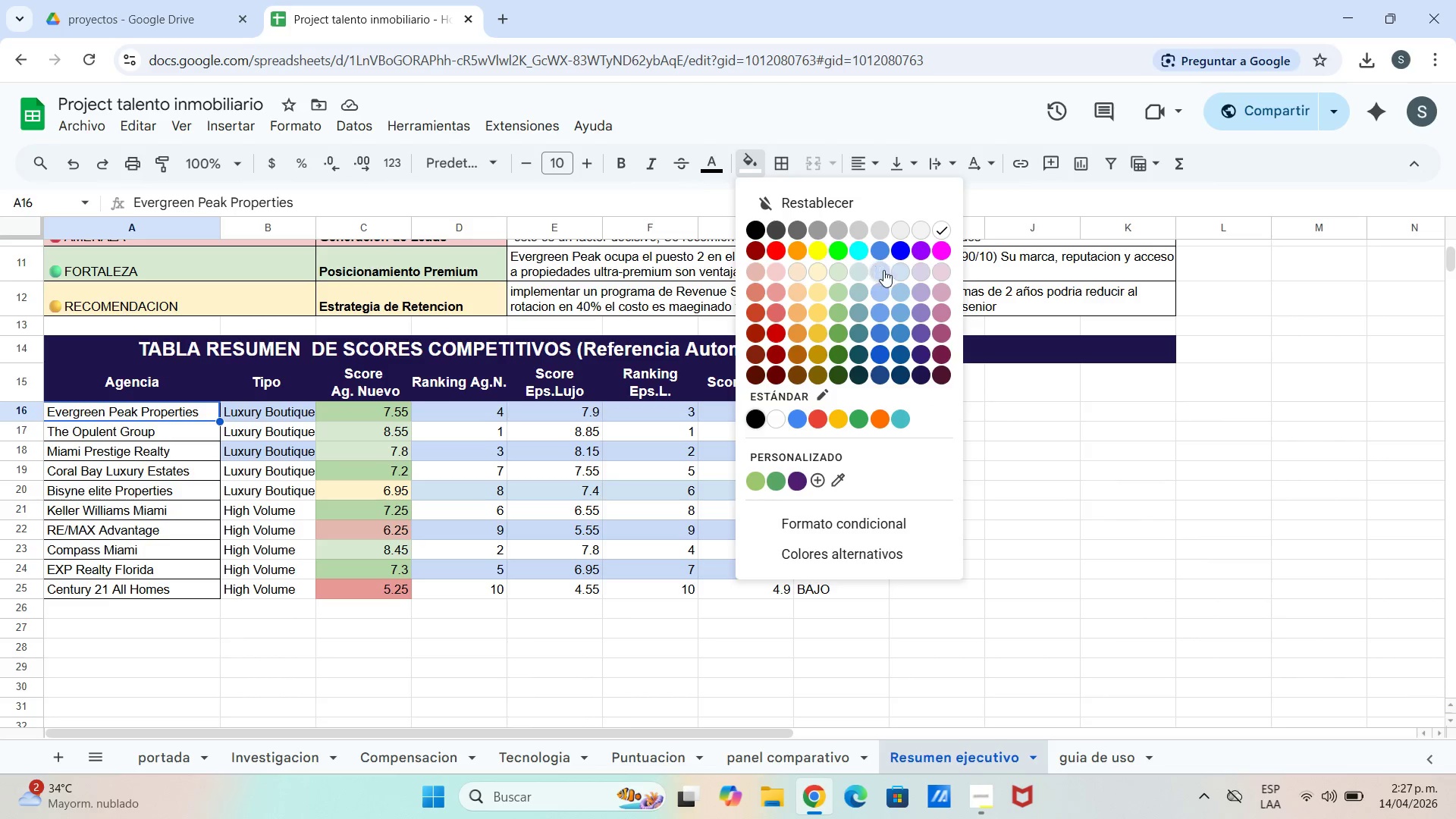 
left_click([886, 271])
 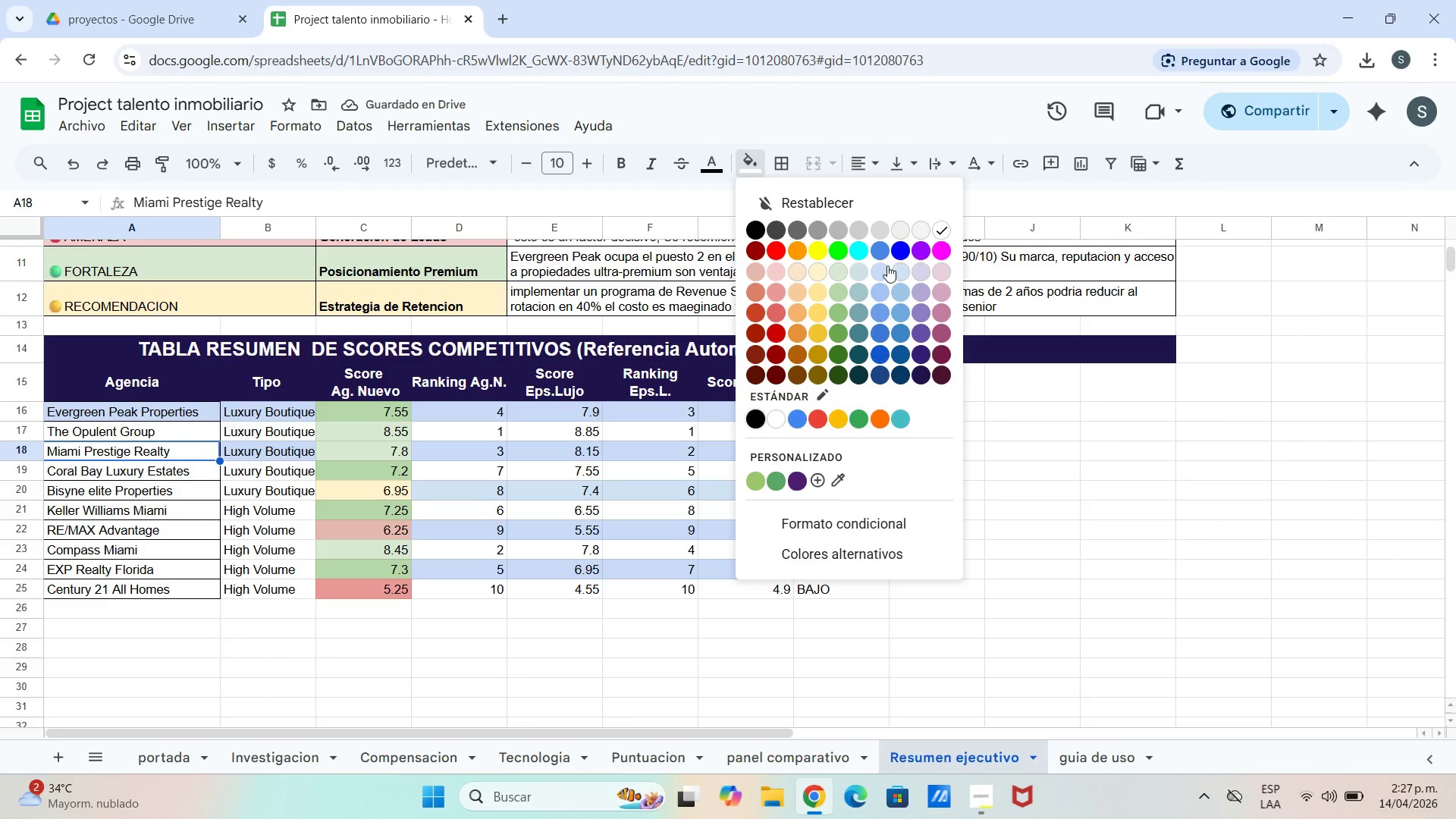 
left_click([883, 273])
 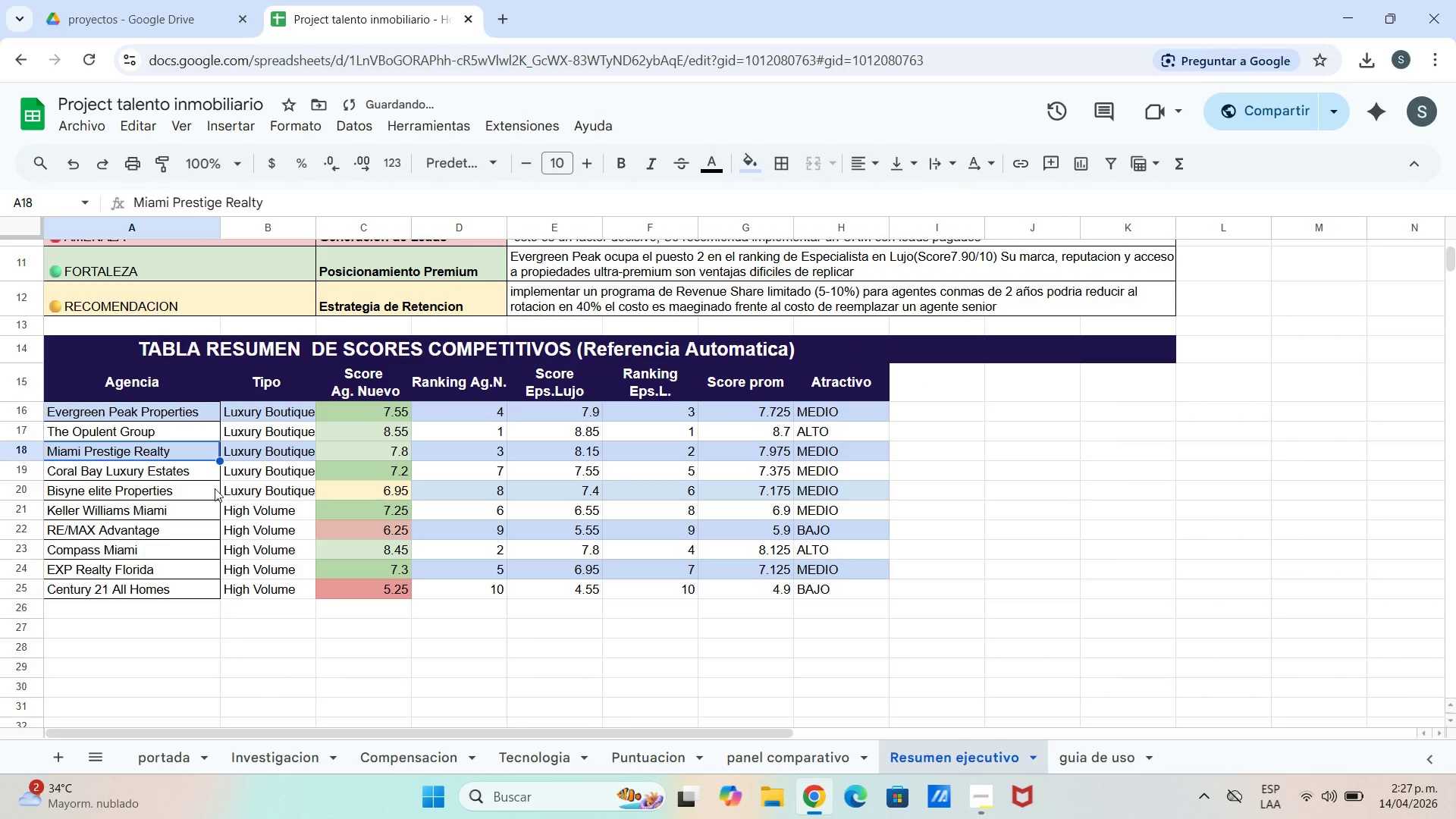 
left_click([199, 494])
 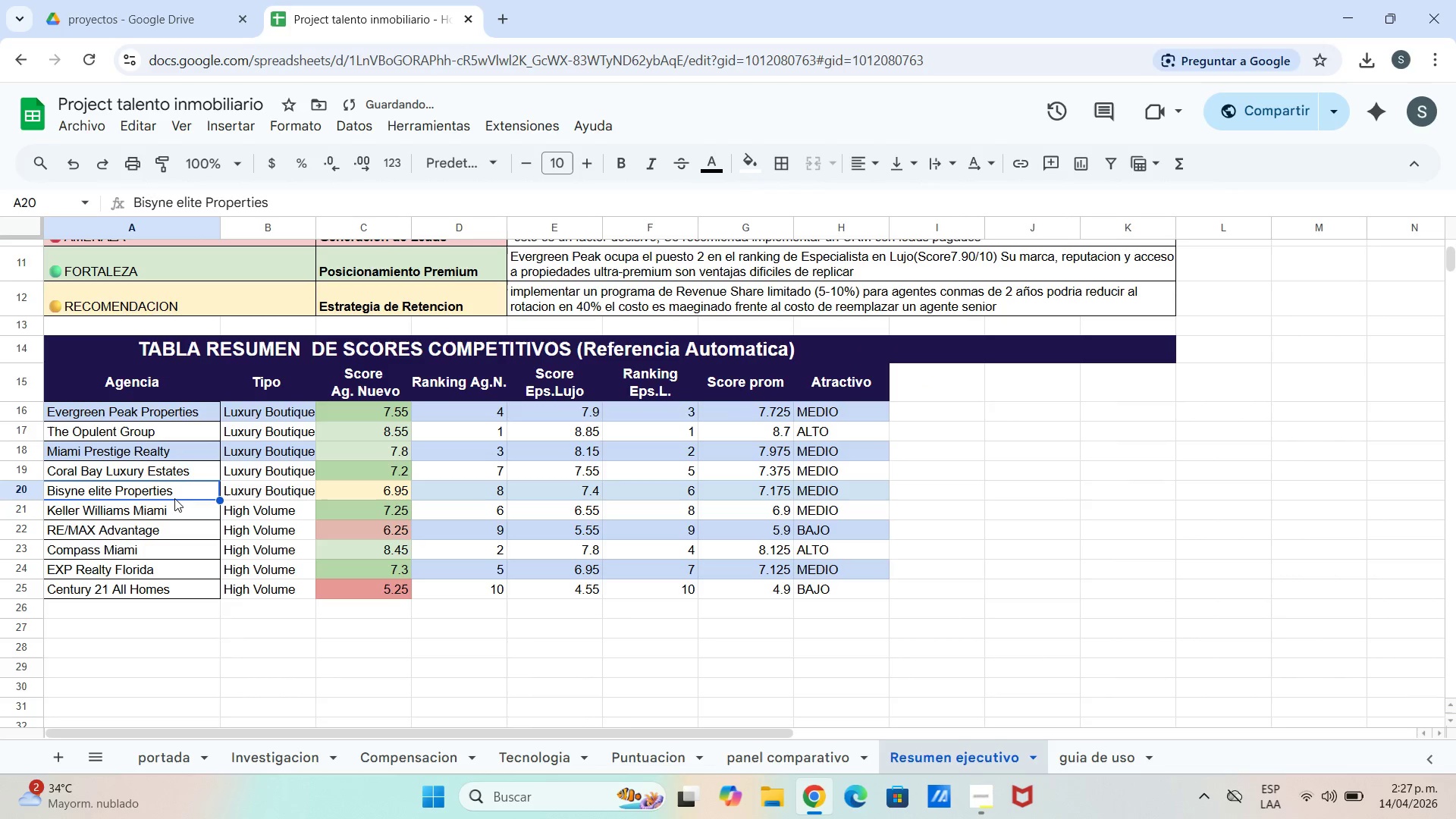 
left_click_drag(start_coordinate=[169, 498], to_coordinate=[253, 489])
 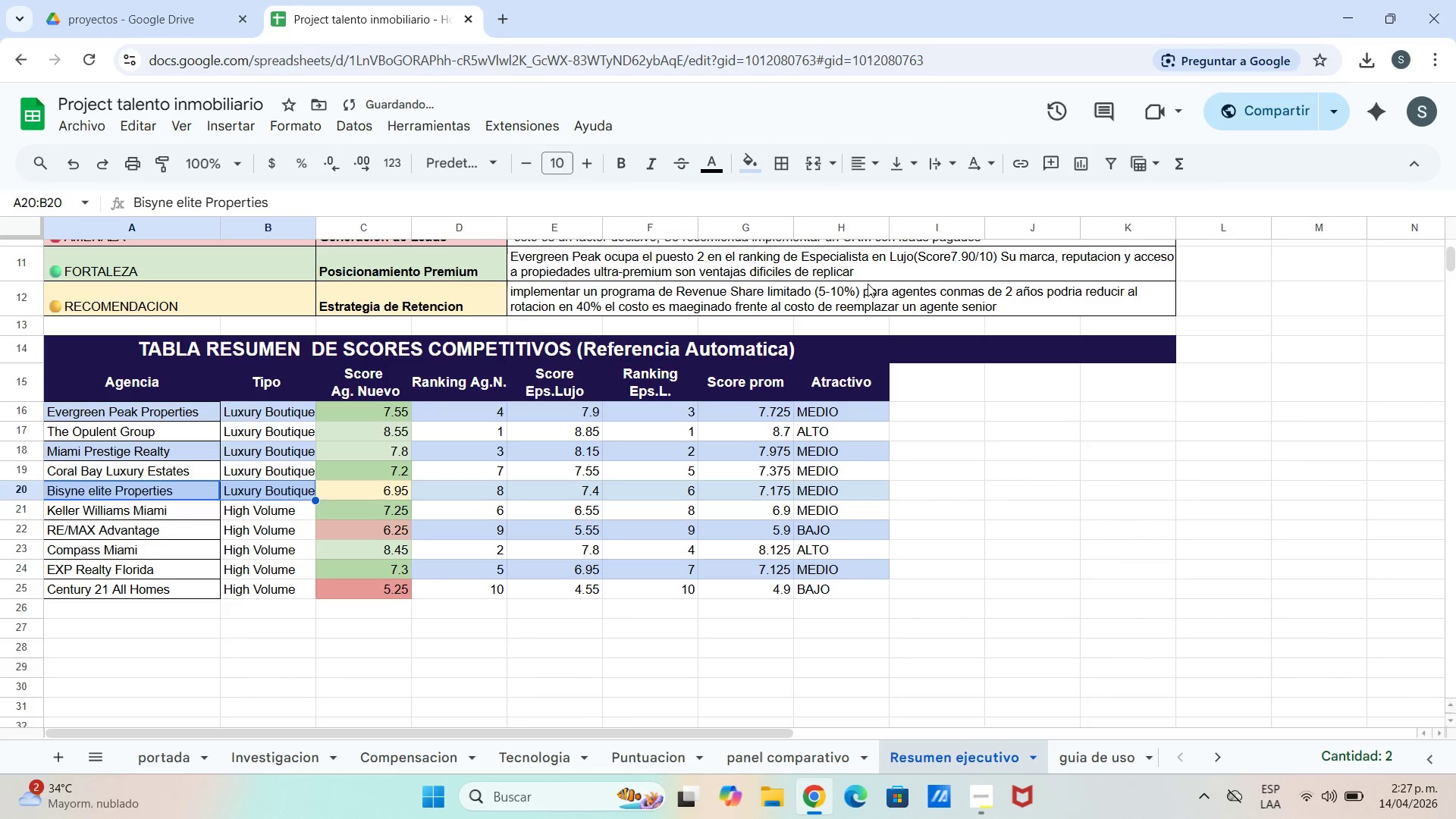 
left_click([130, 529])
 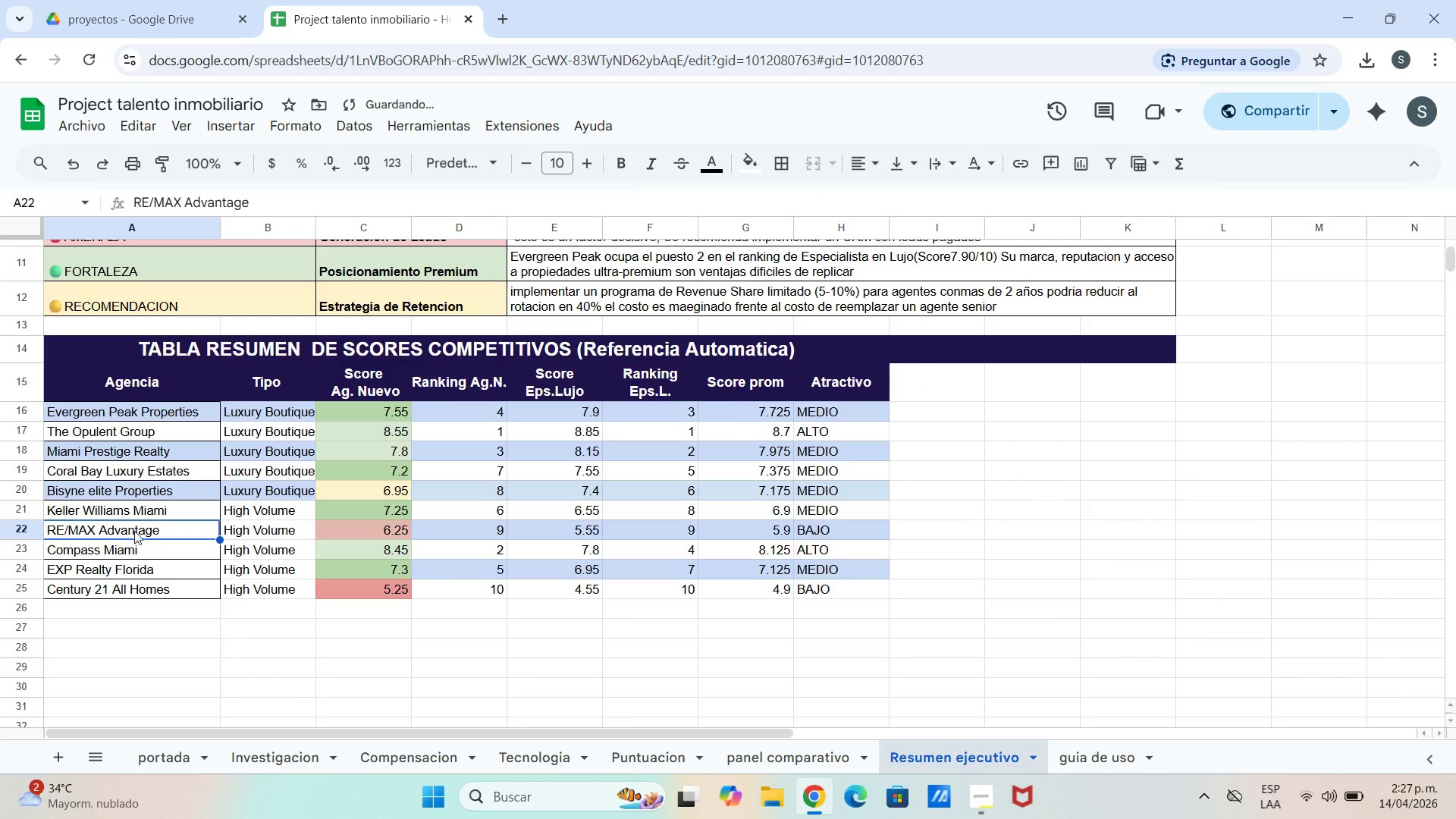 
left_click_drag(start_coordinate=[130, 529], to_coordinate=[266, 529])
 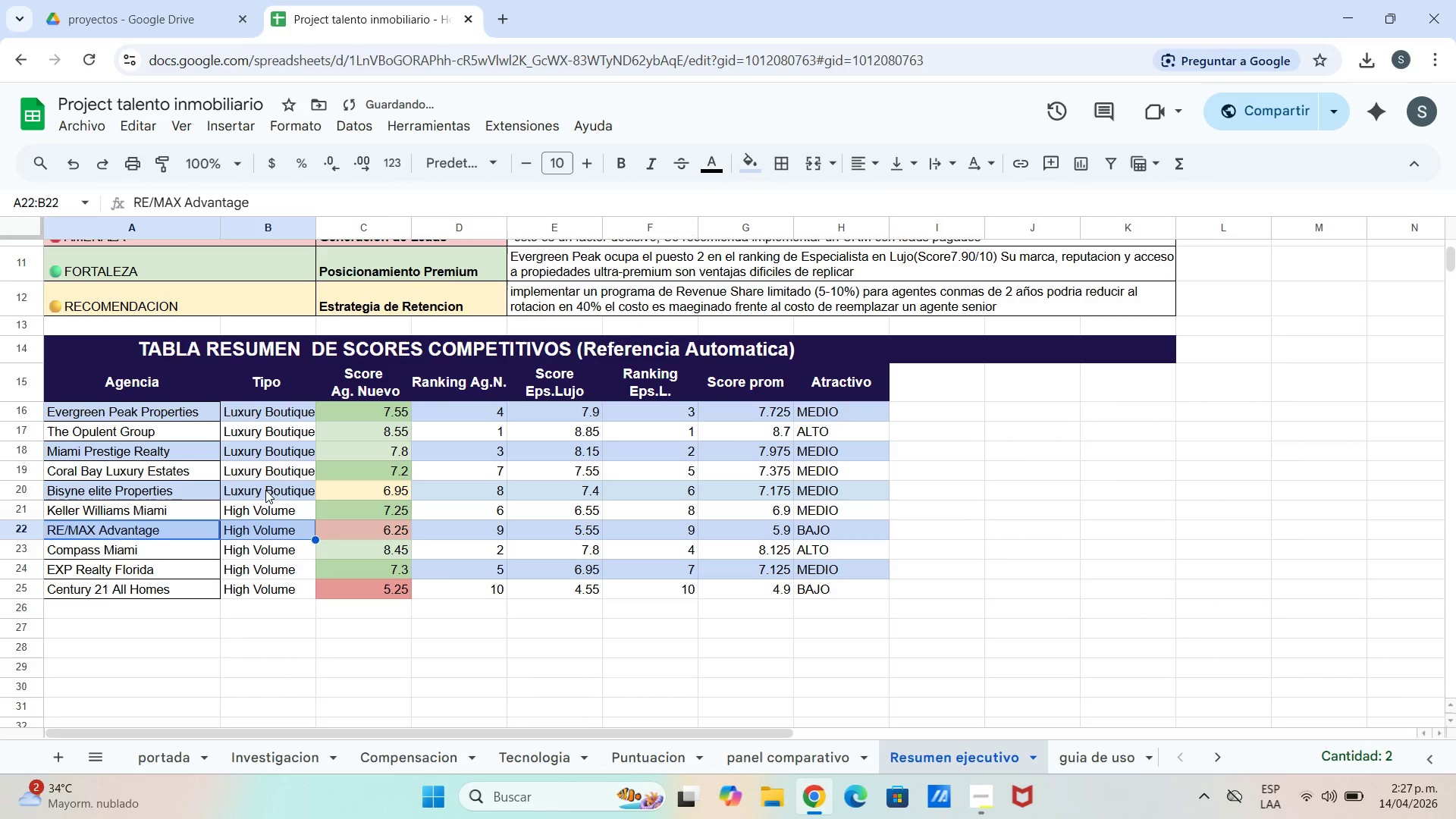 
left_click_drag(start_coordinate=[130, 575], to_coordinate=[244, 566])
 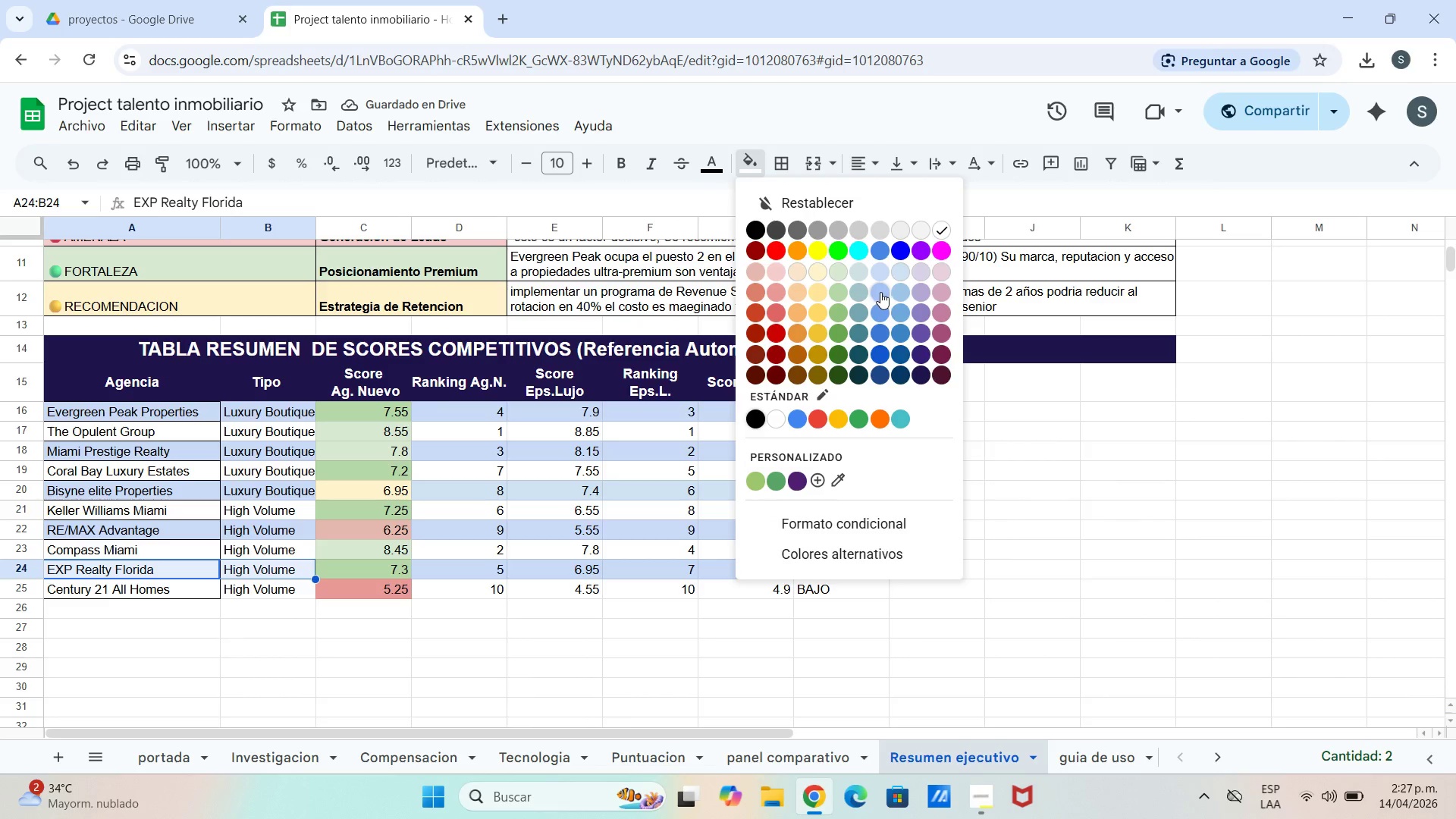 
left_click([876, 282])
 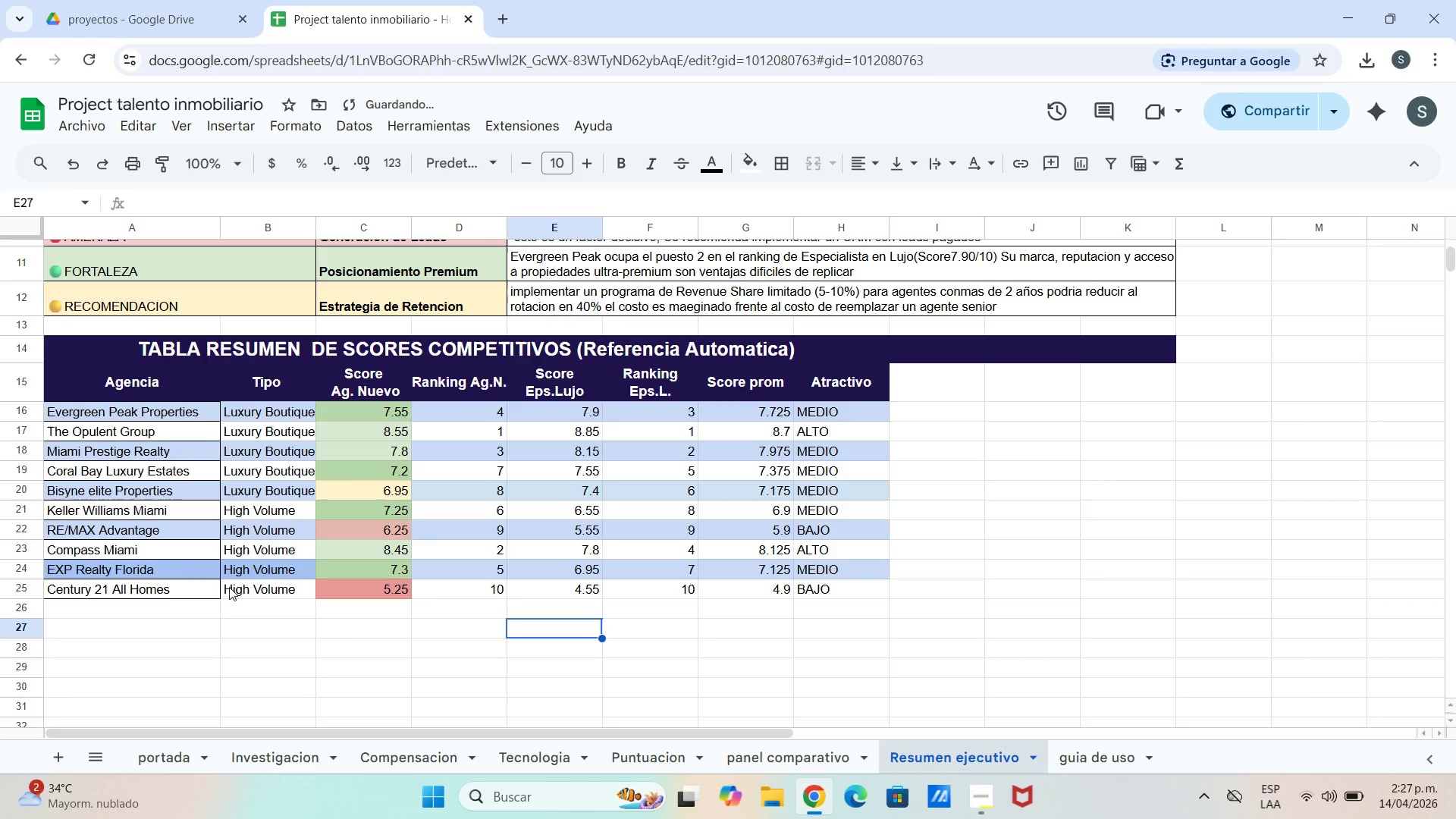 
left_click_drag(start_coordinate=[79, 576], to_coordinate=[231, 561])
 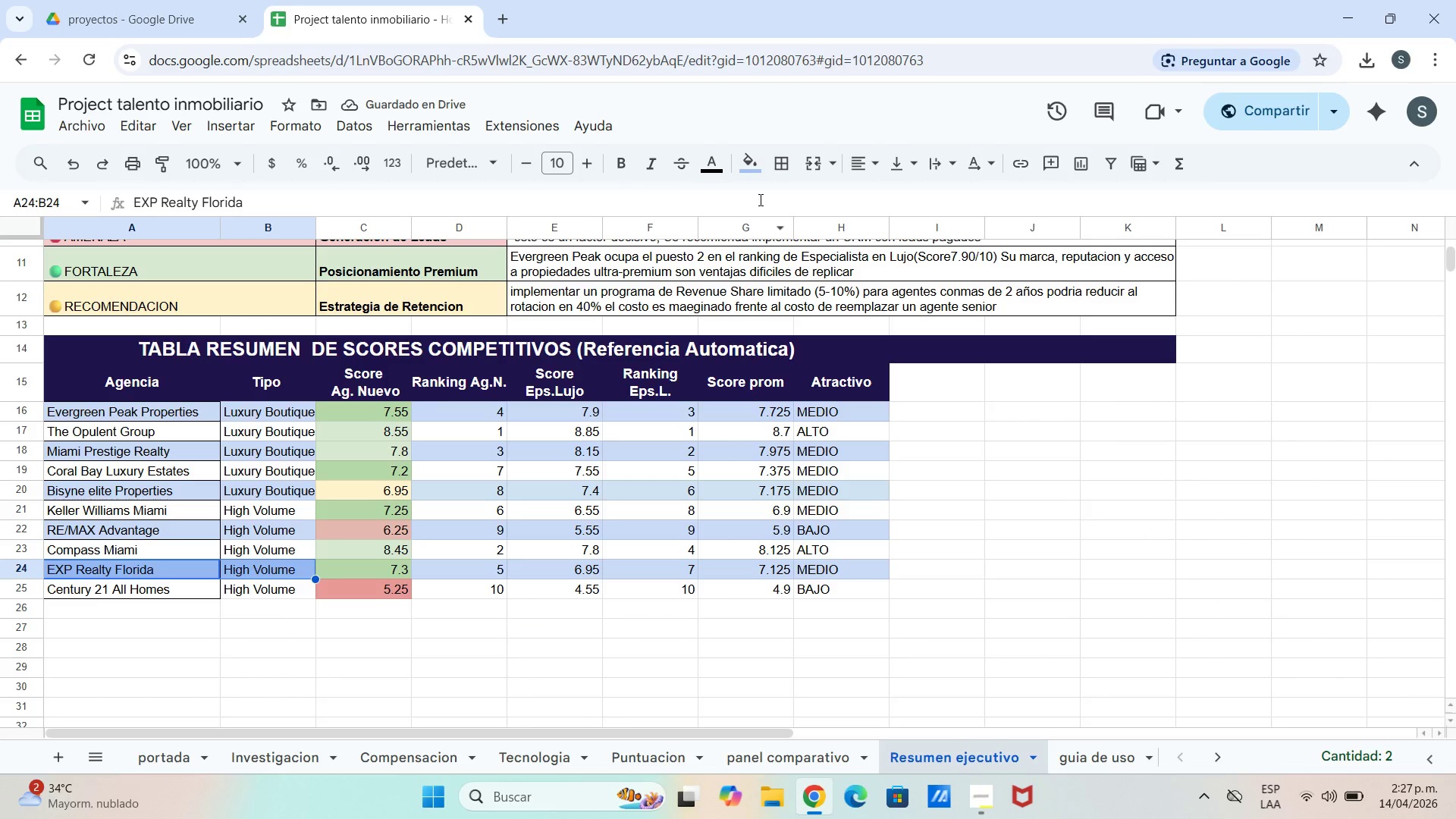 
left_click([750, 167])
 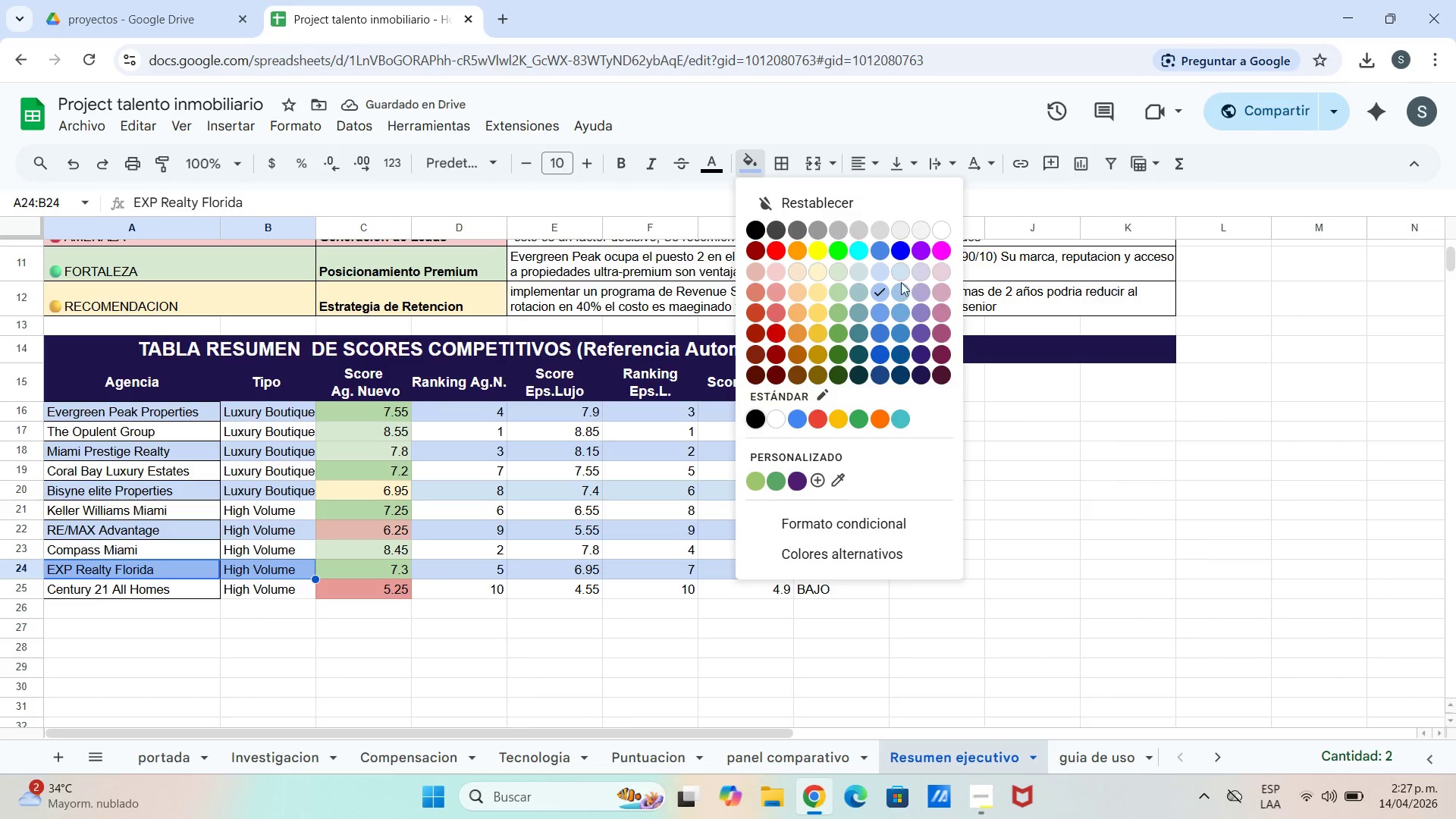 
left_click([879, 275])
 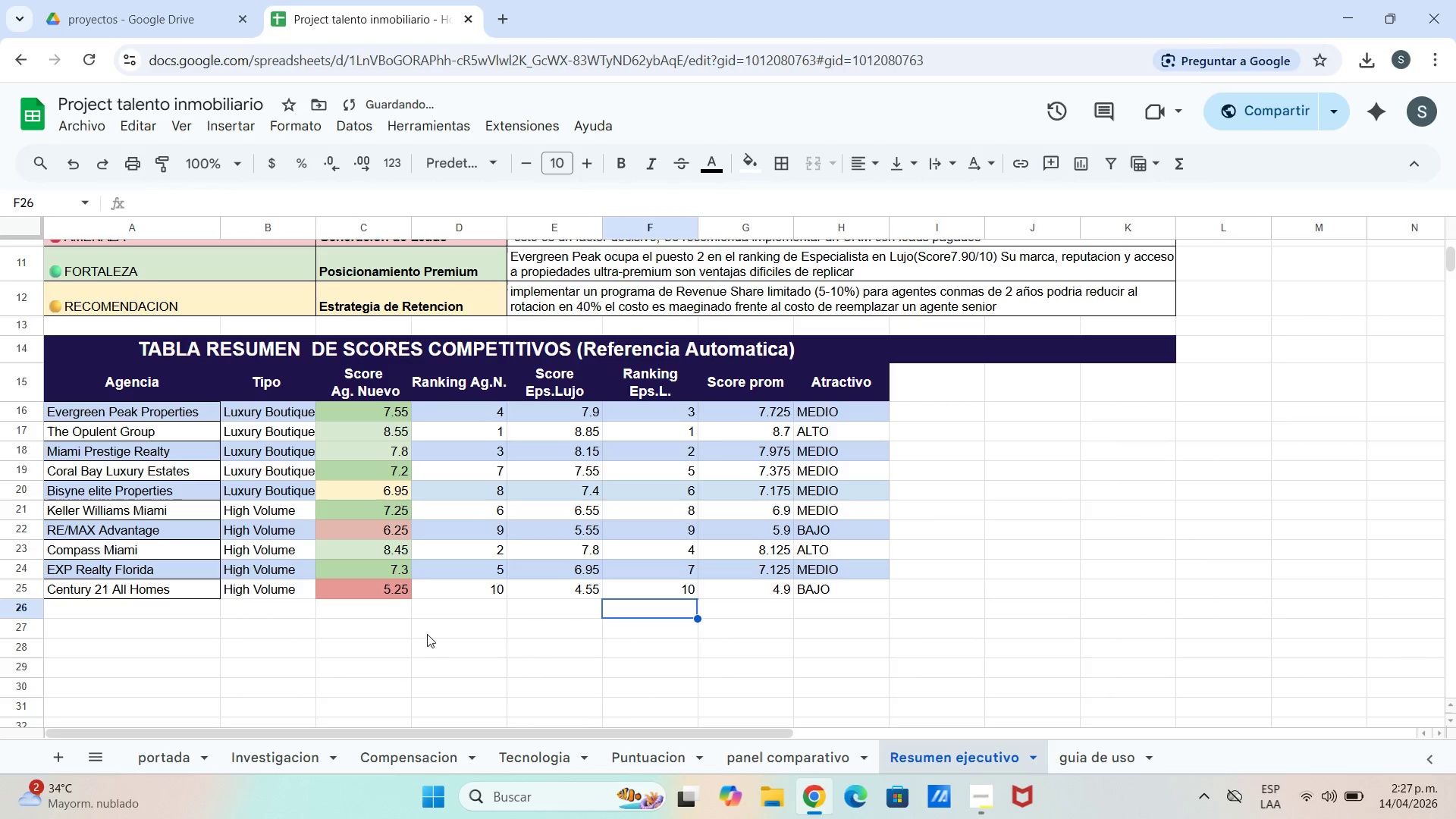 
left_click_drag(start_coordinate=[420, 646], to_coordinate=[433, 647])
 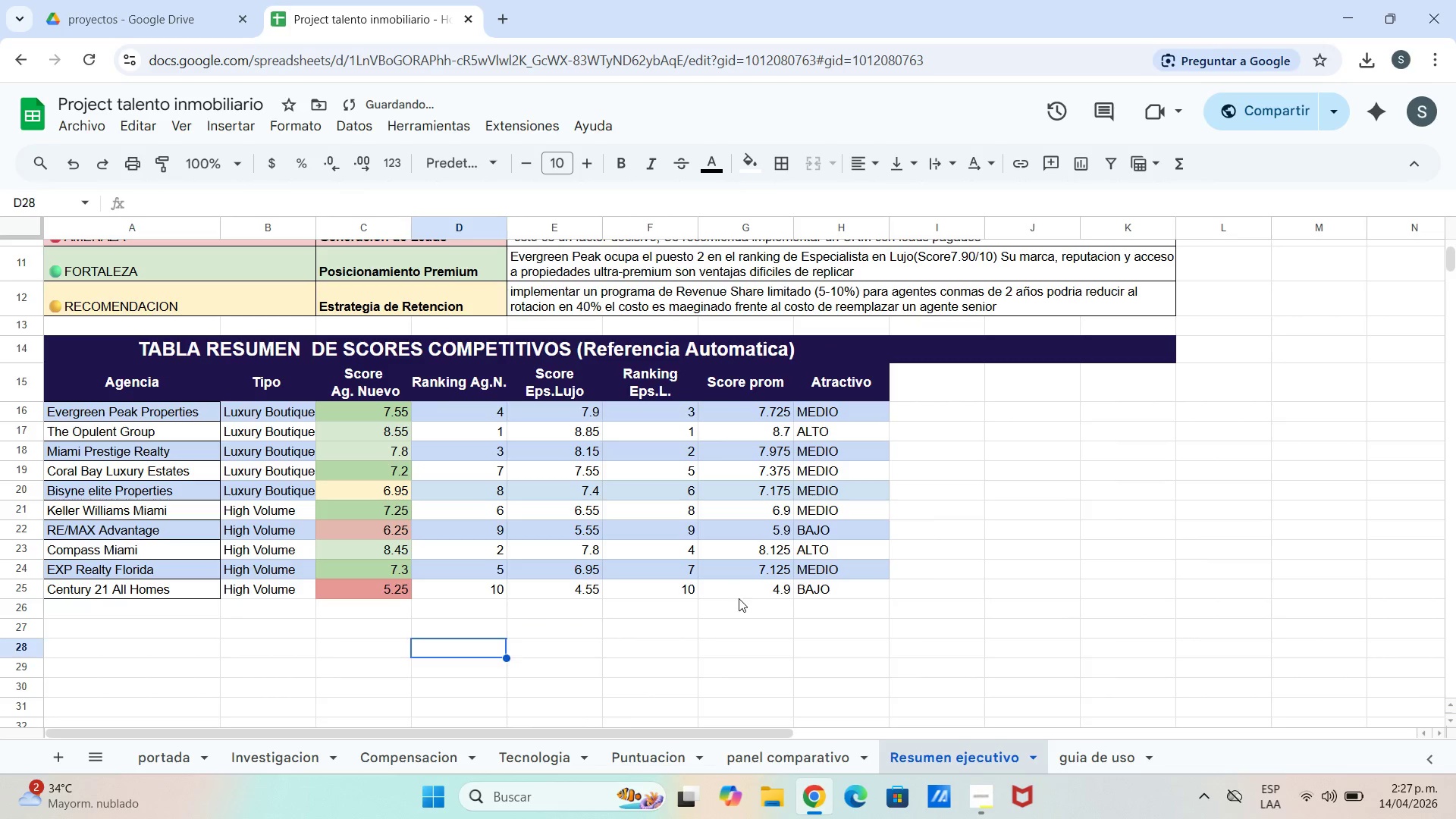 
left_click_drag(start_coordinate=[739, 598], to_coordinate=[723, 598])
 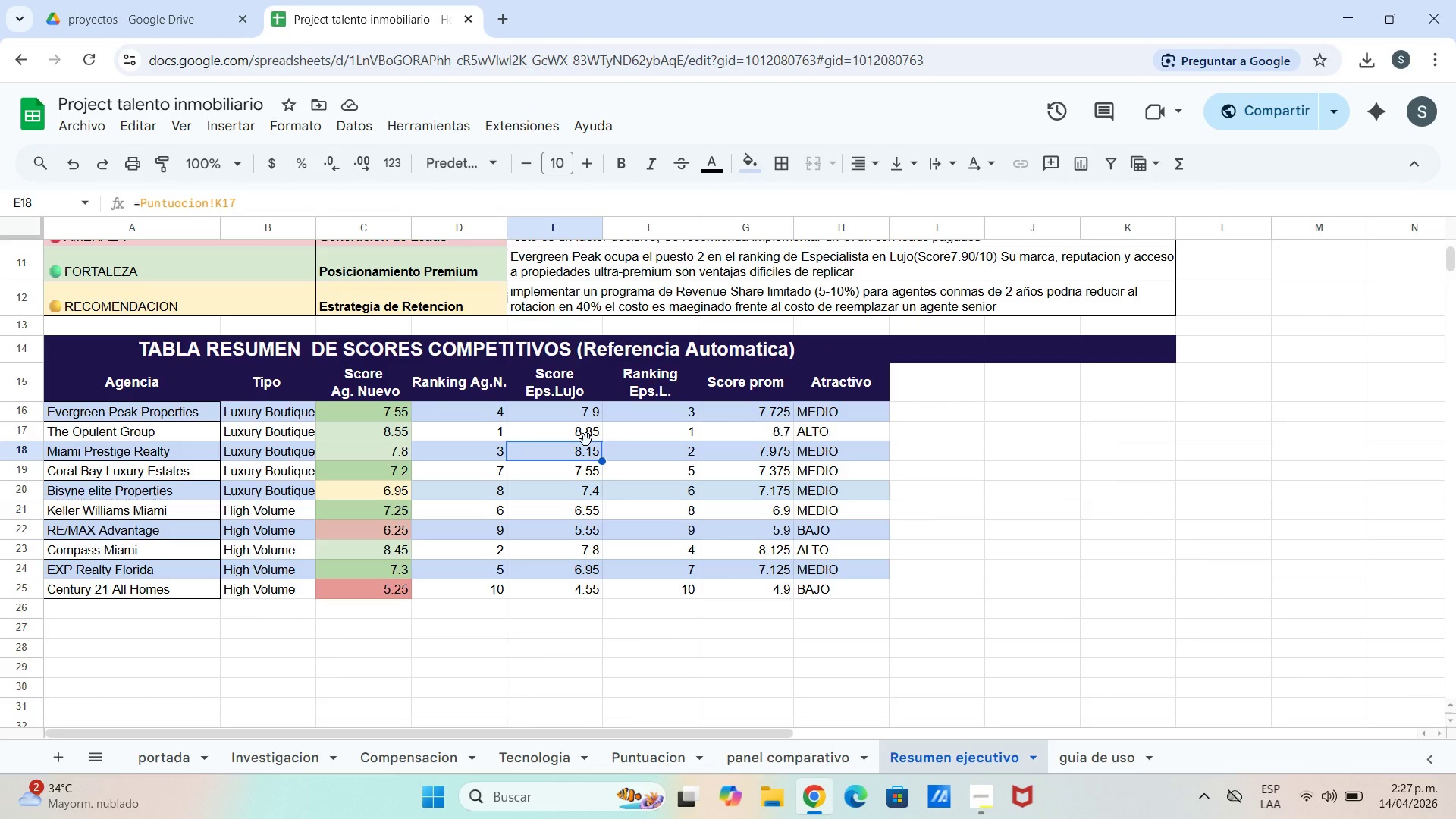 
wait(5.64)
 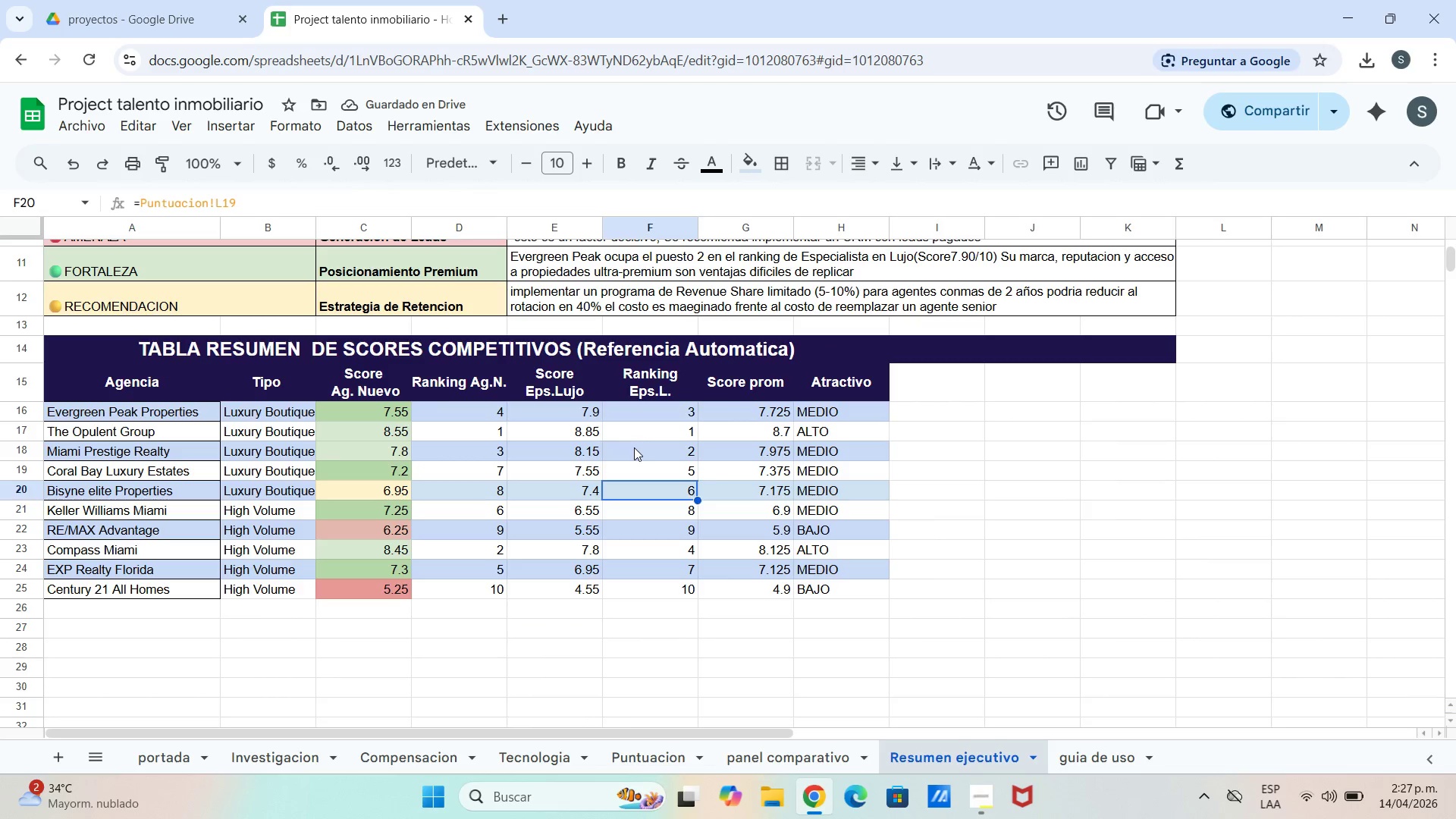 
left_click([588, 422])
 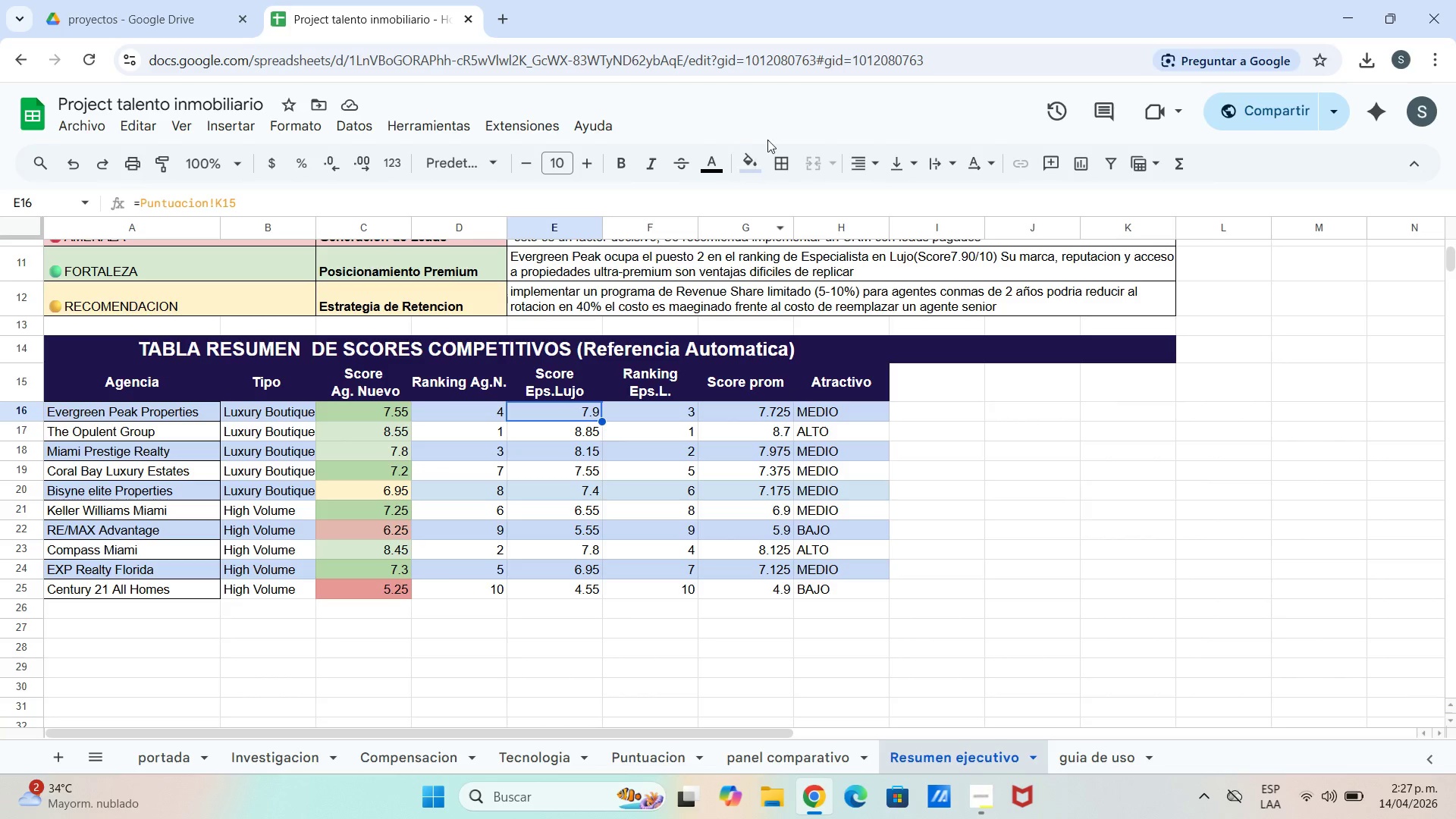 
left_click([746, 183])
 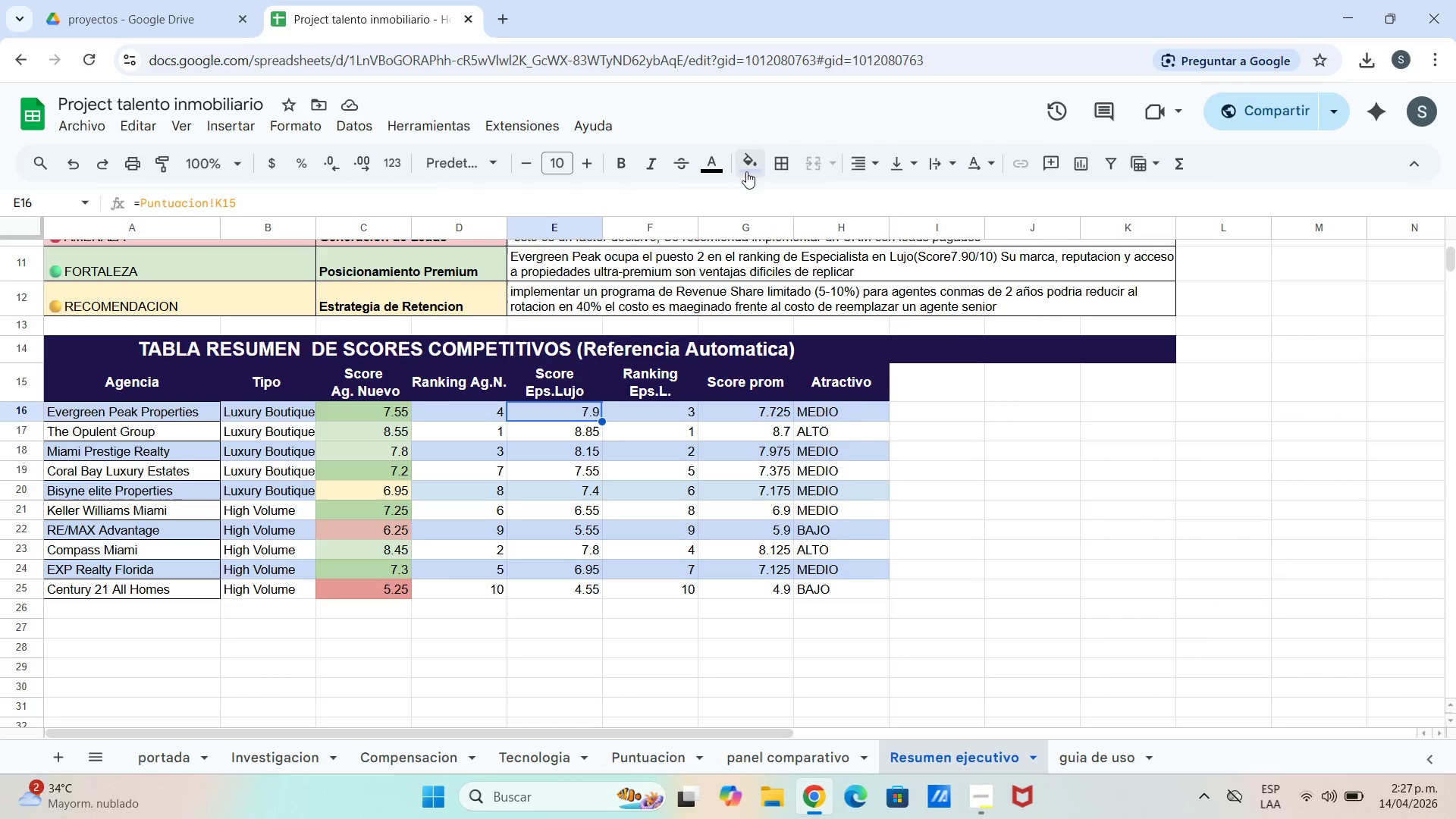 
left_click([745, 171])
 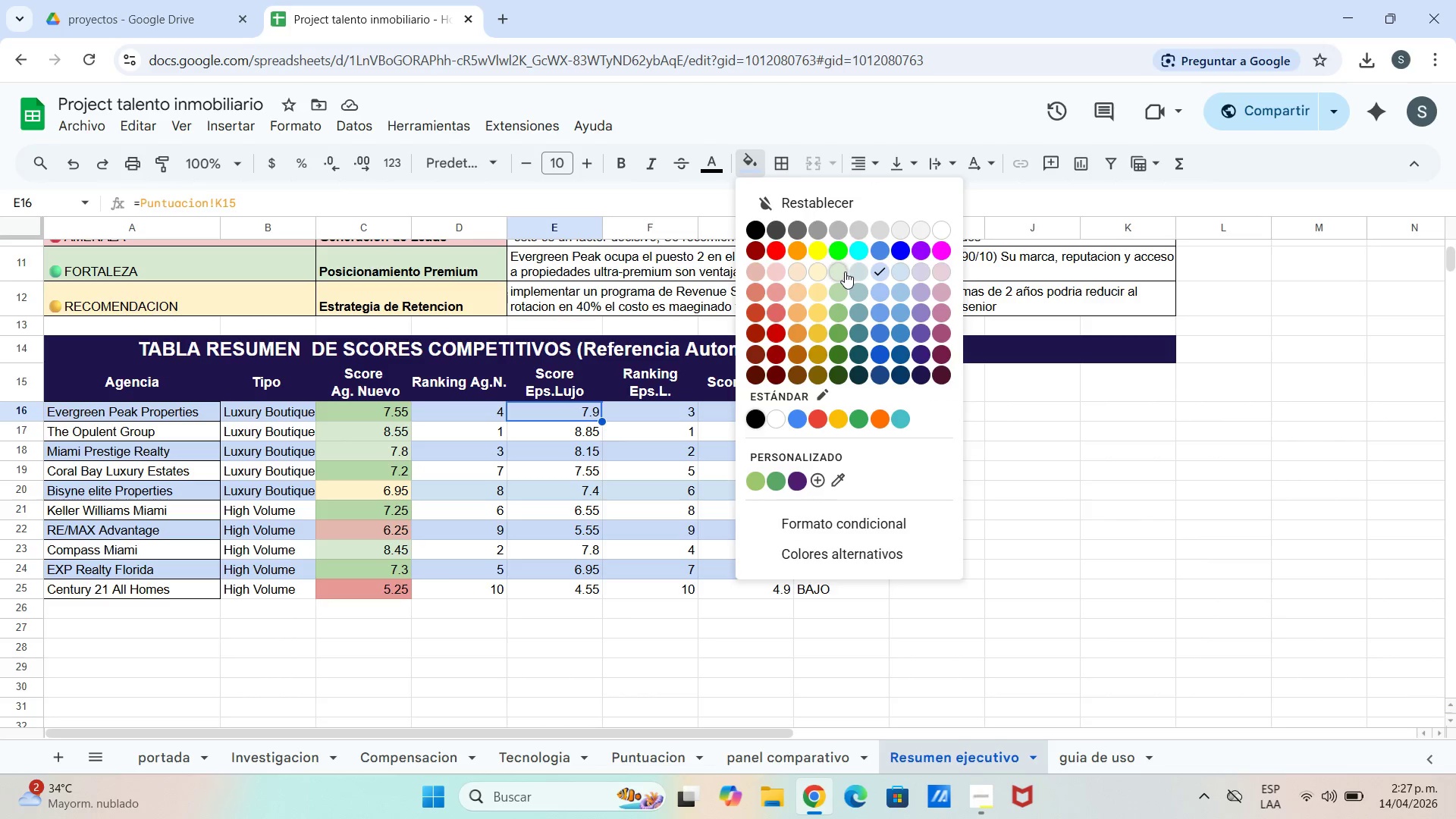 
left_click([843, 271])
 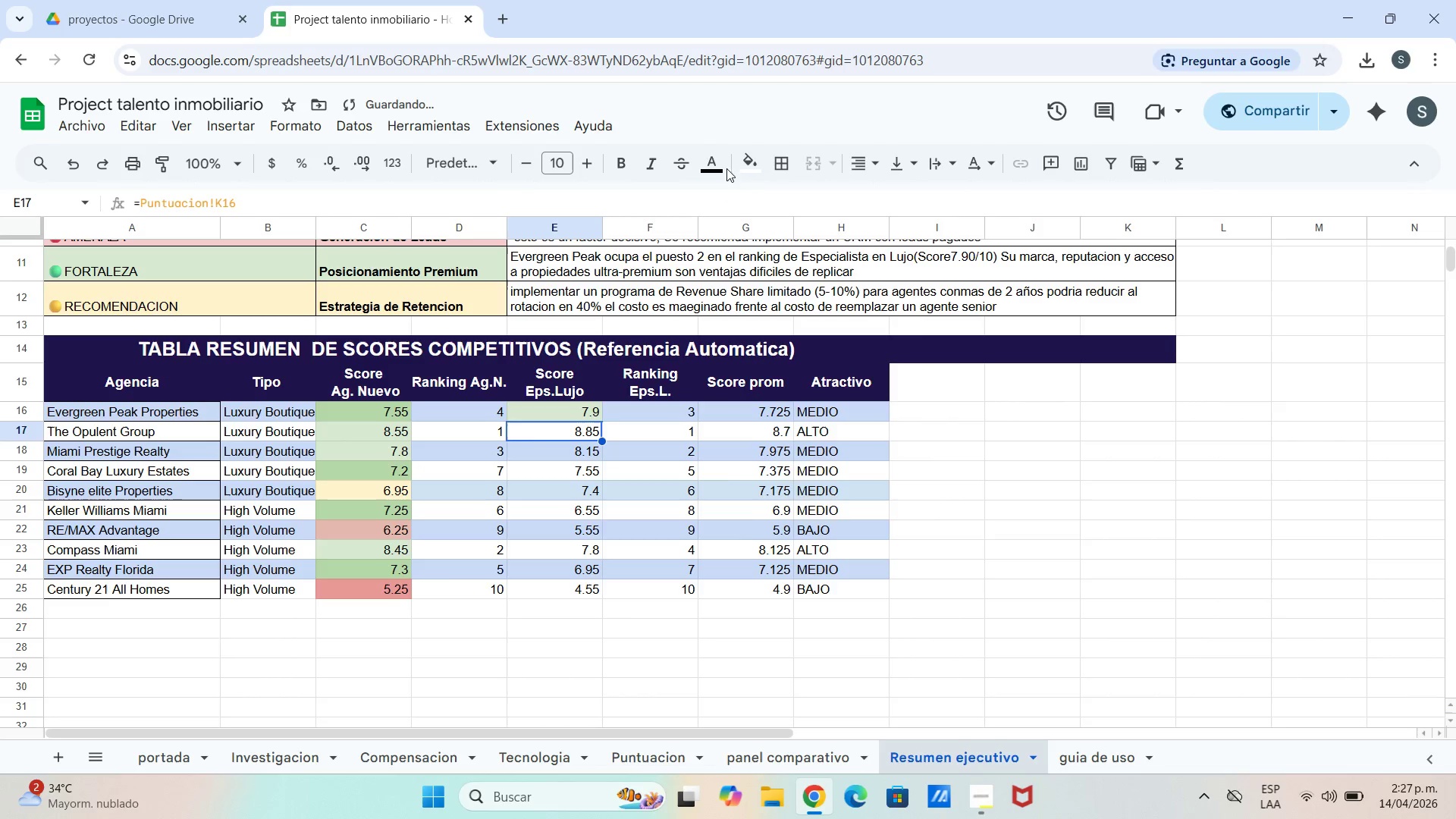 
left_click([760, 176])
 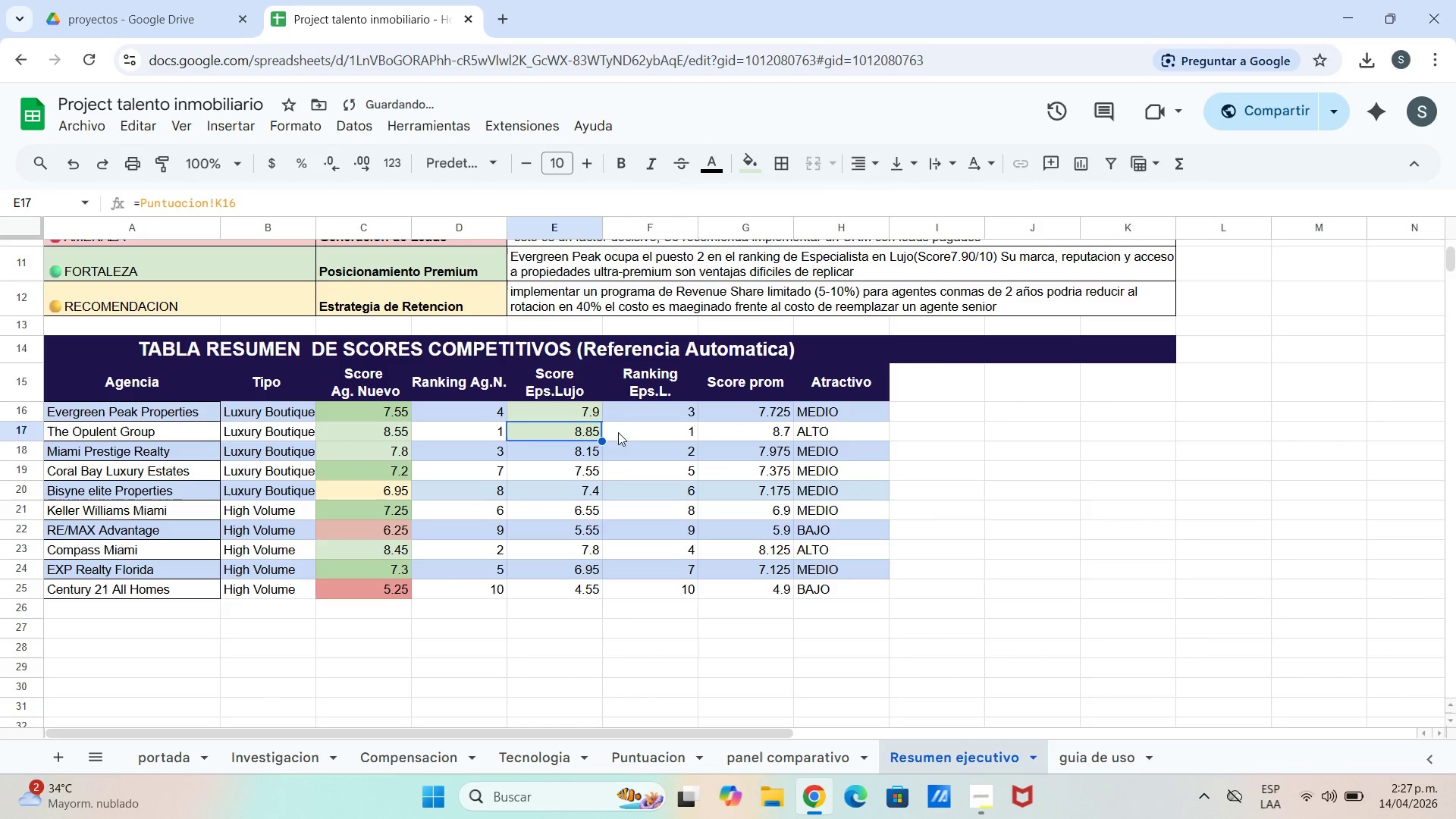 
left_click([585, 453])
 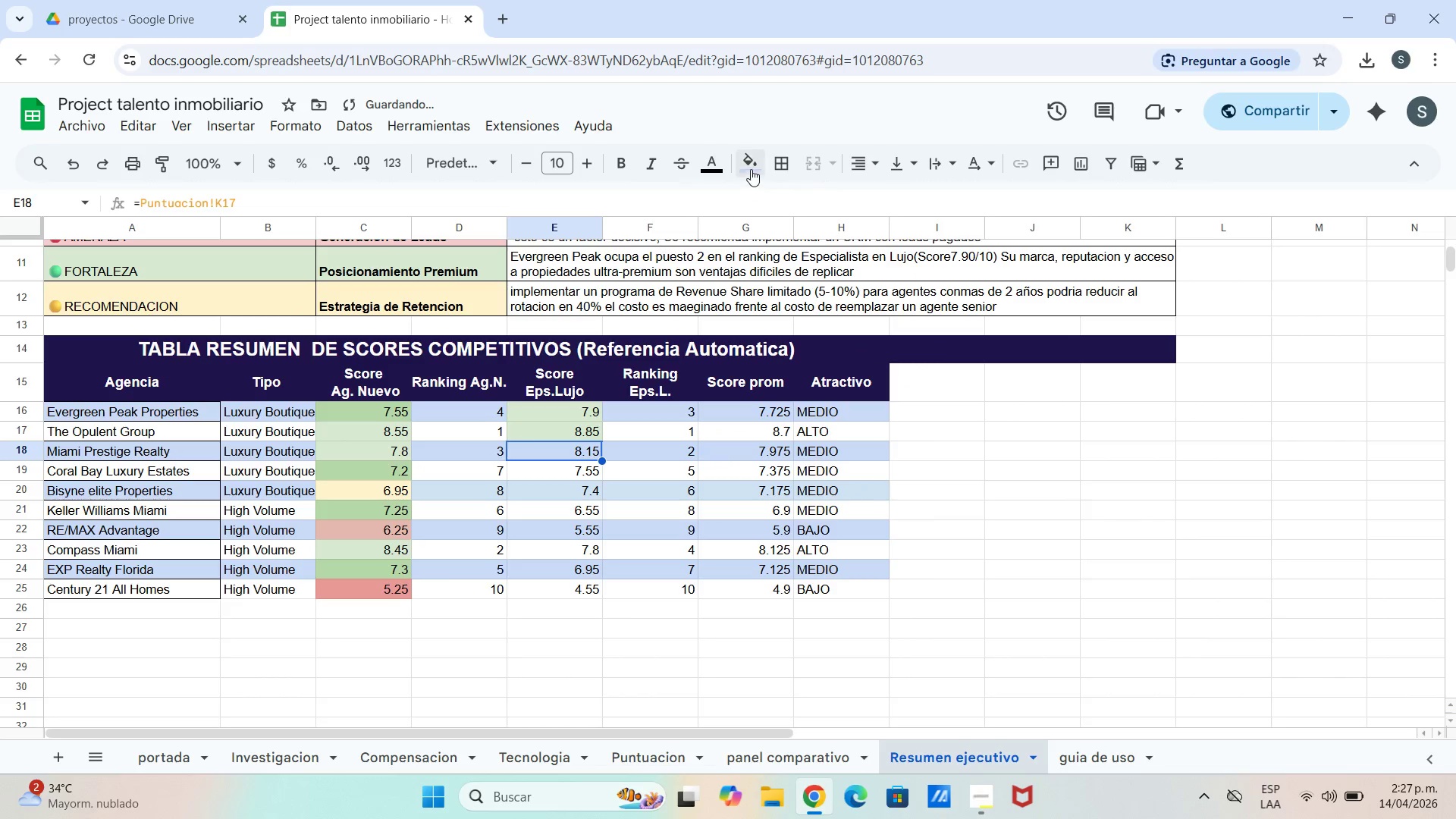 
left_click([752, 171])
 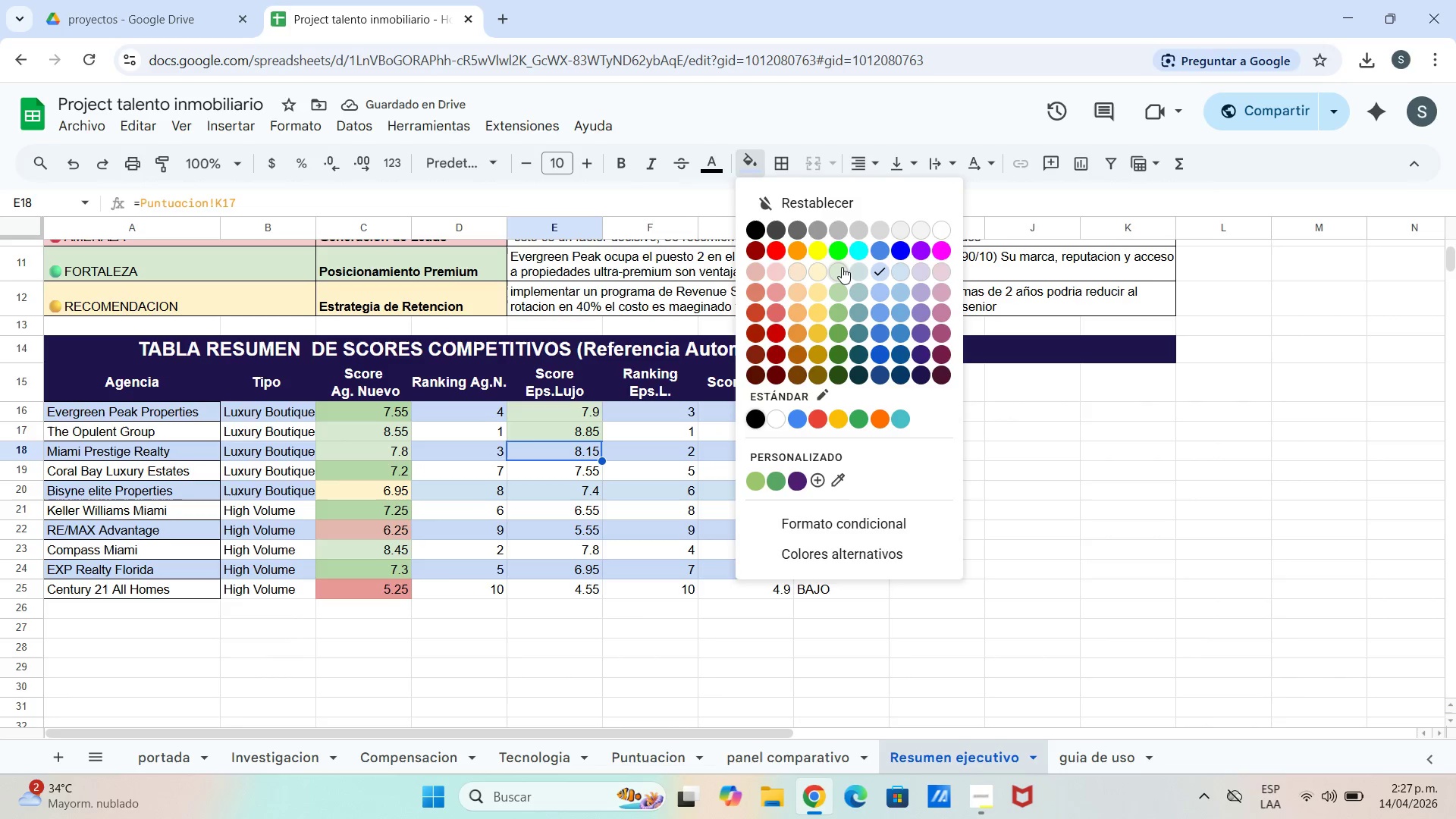 
left_click([843, 268])
 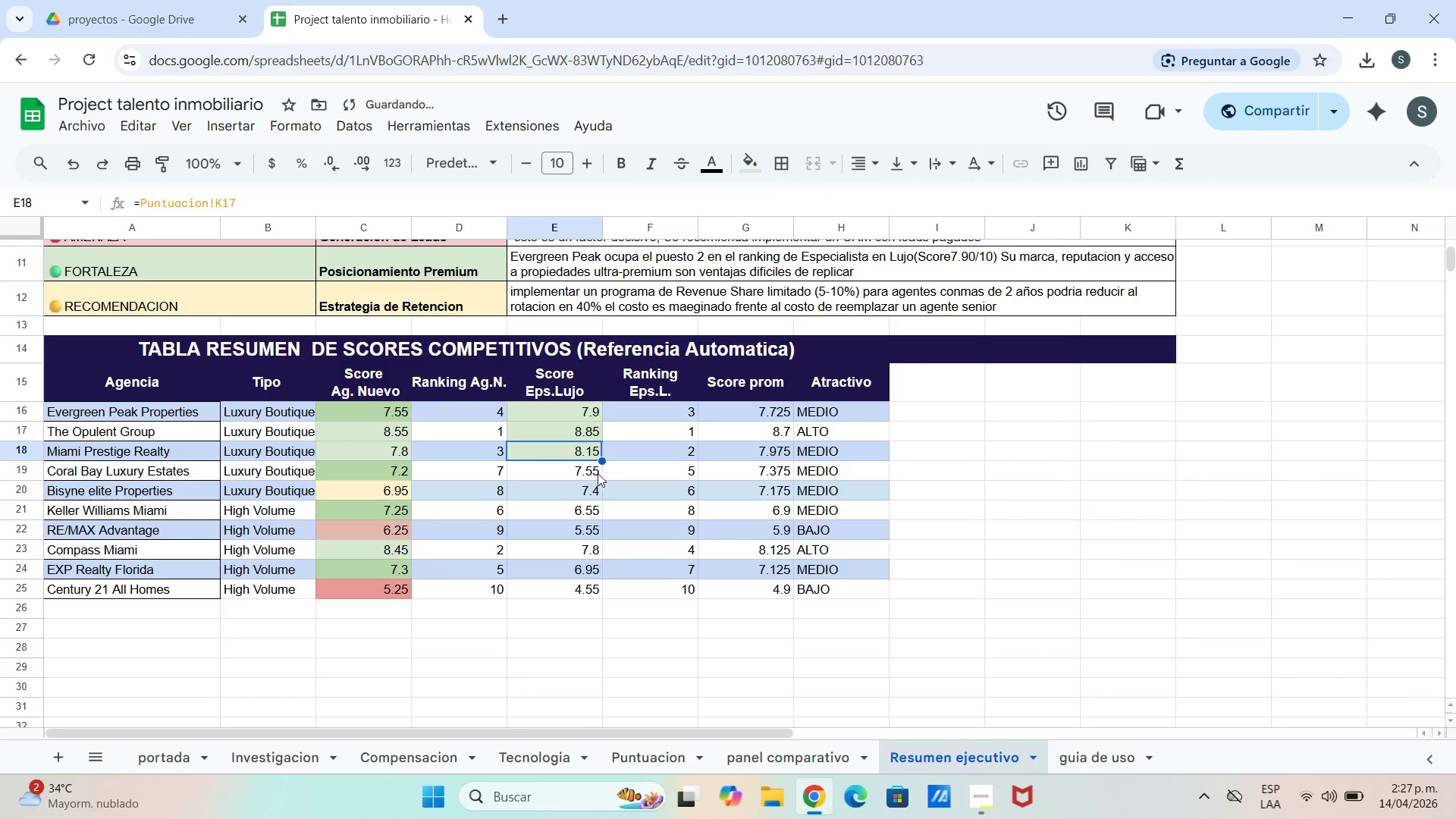 
left_click([583, 473])
 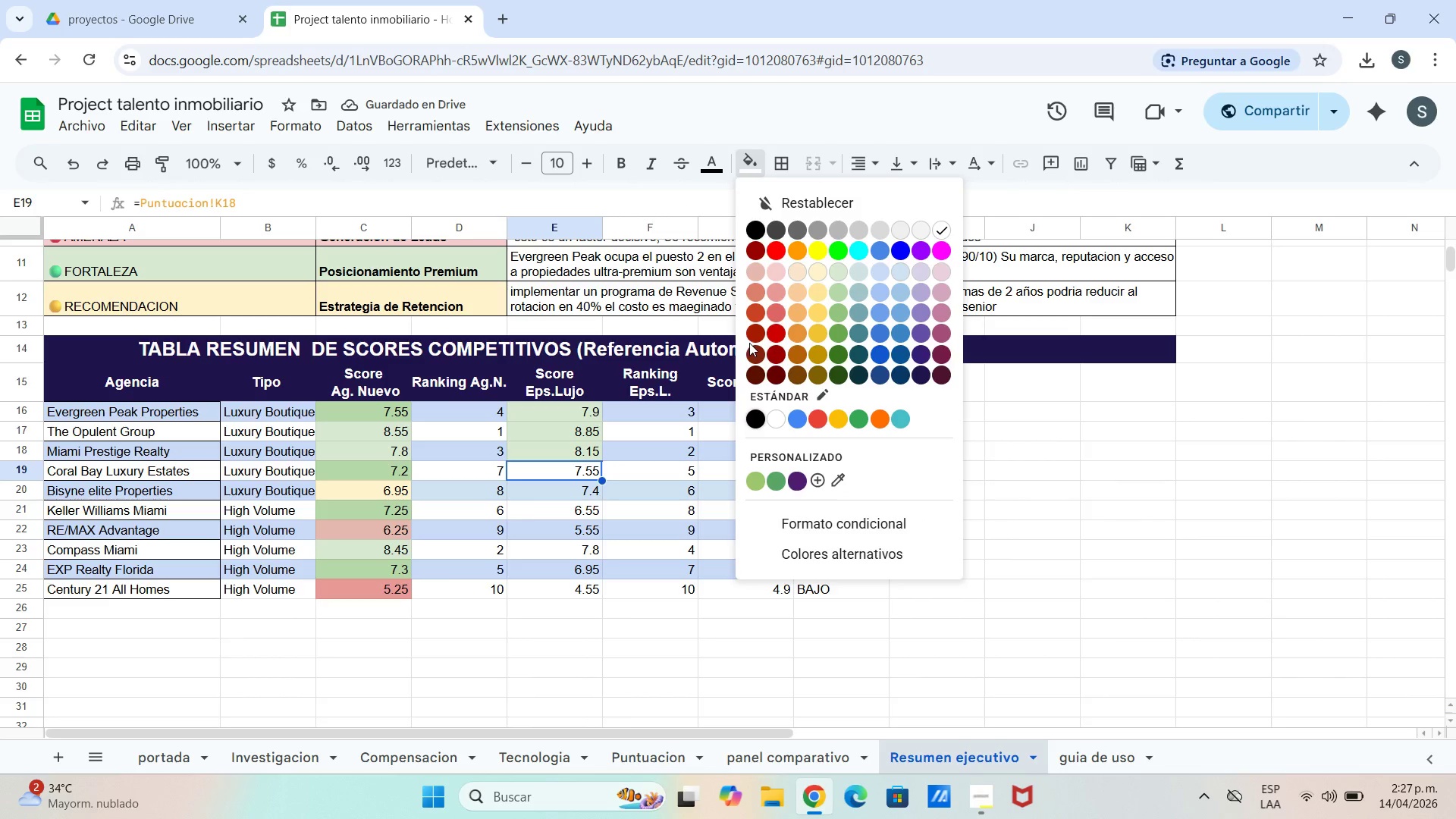 
left_click([838, 297])
 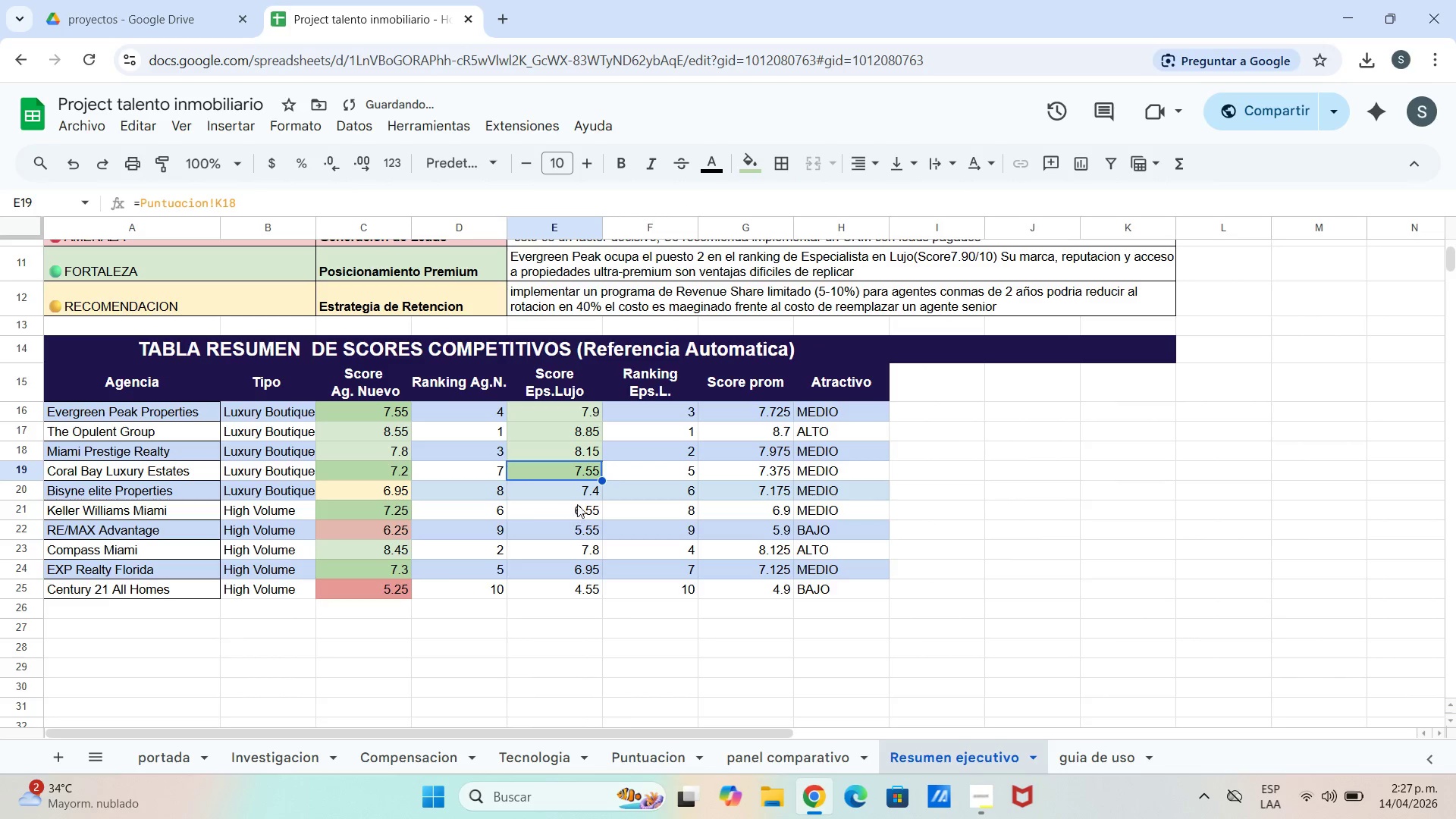 
left_click([580, 498])
 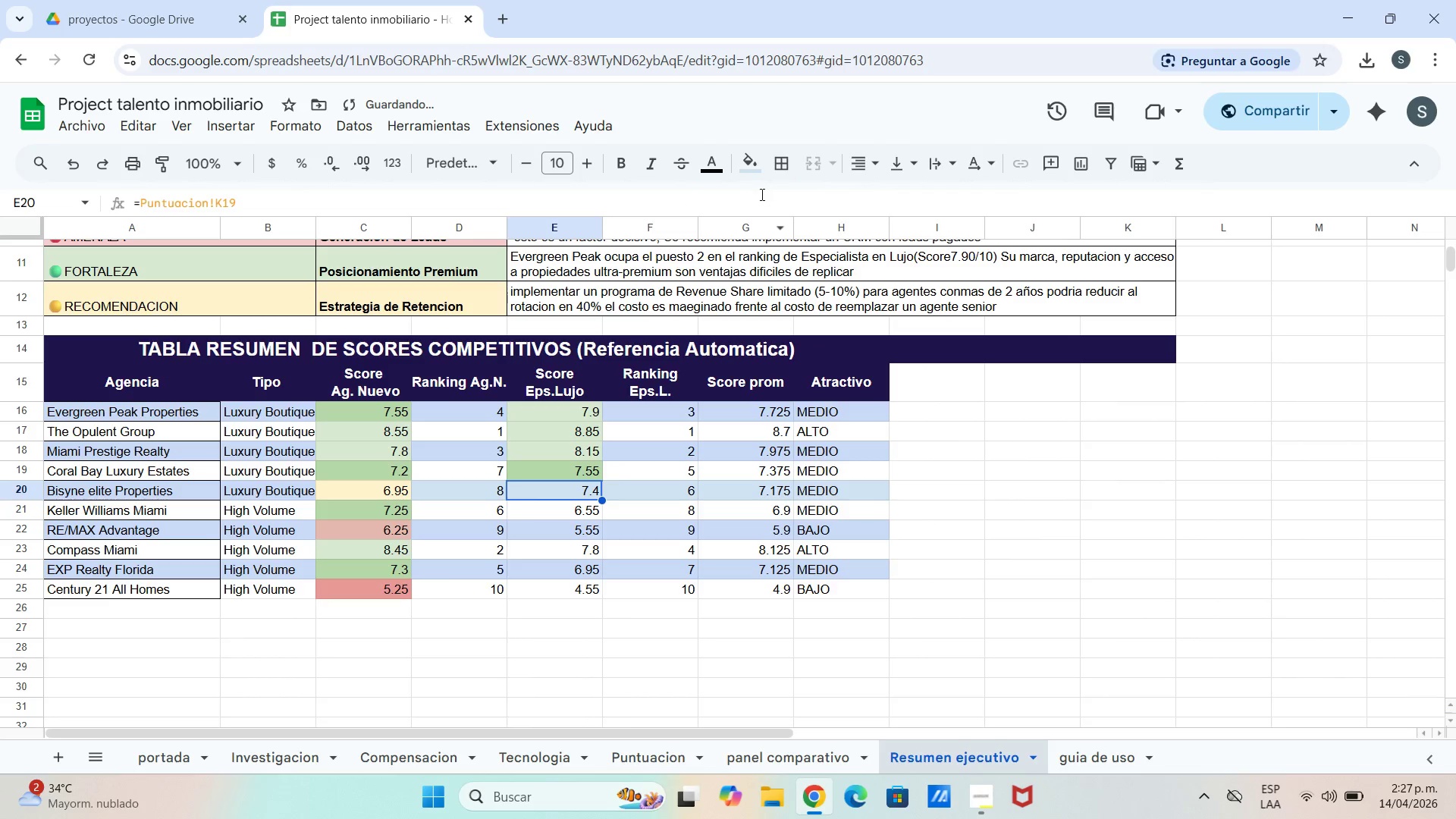 
left_click([737, 174])
 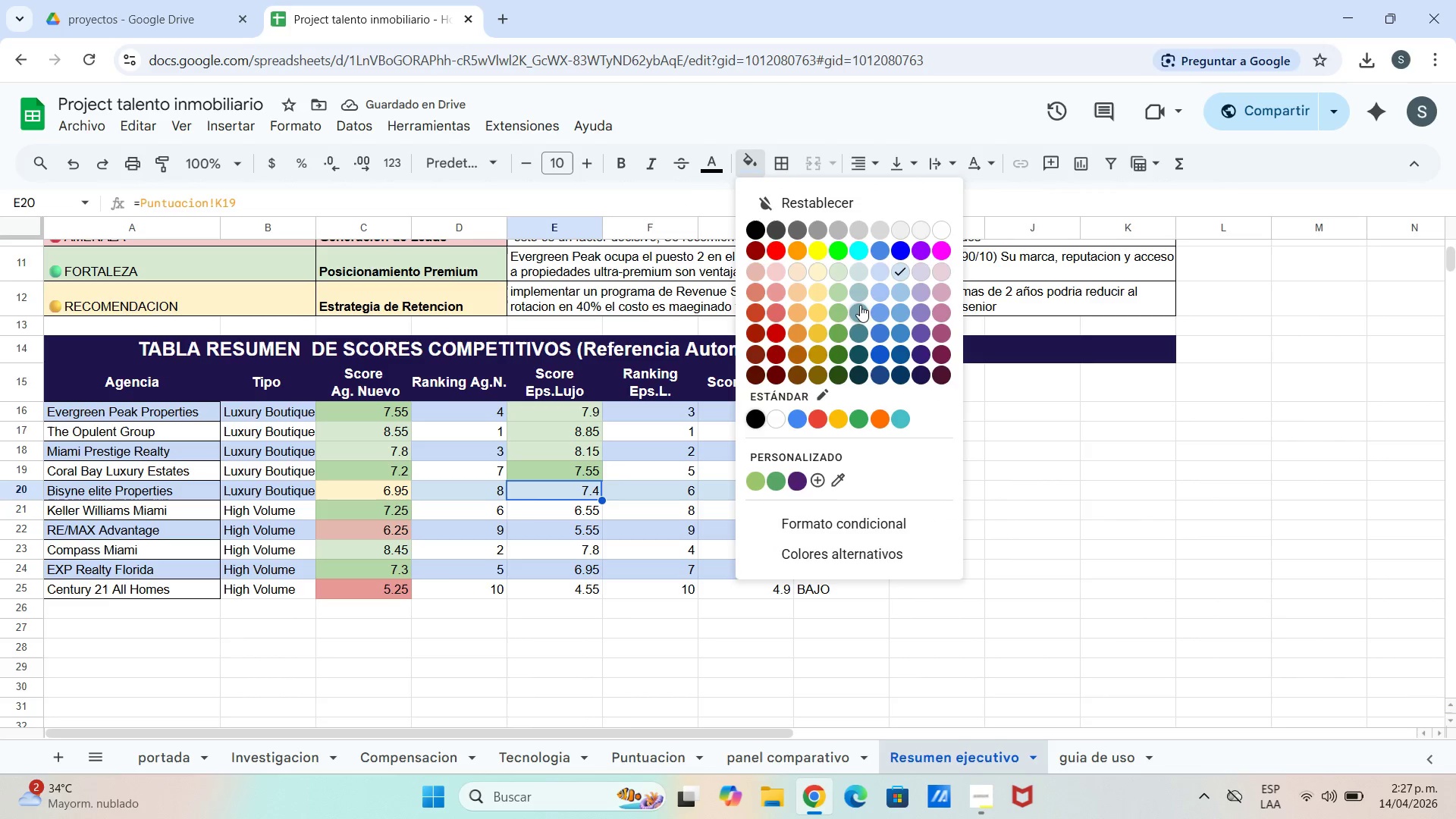 
left_click([844, 293])
 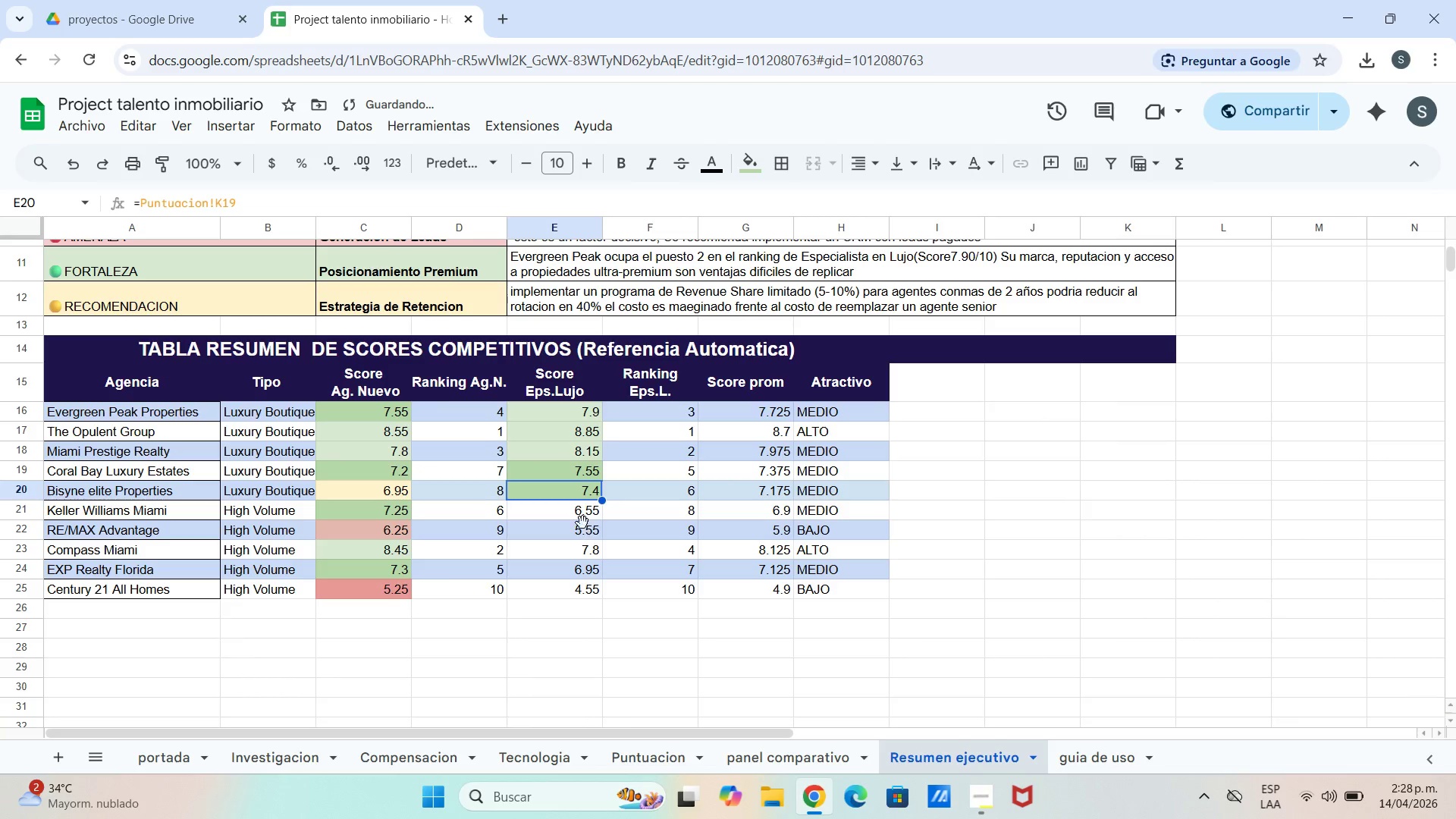 
double_click([583, 508])
 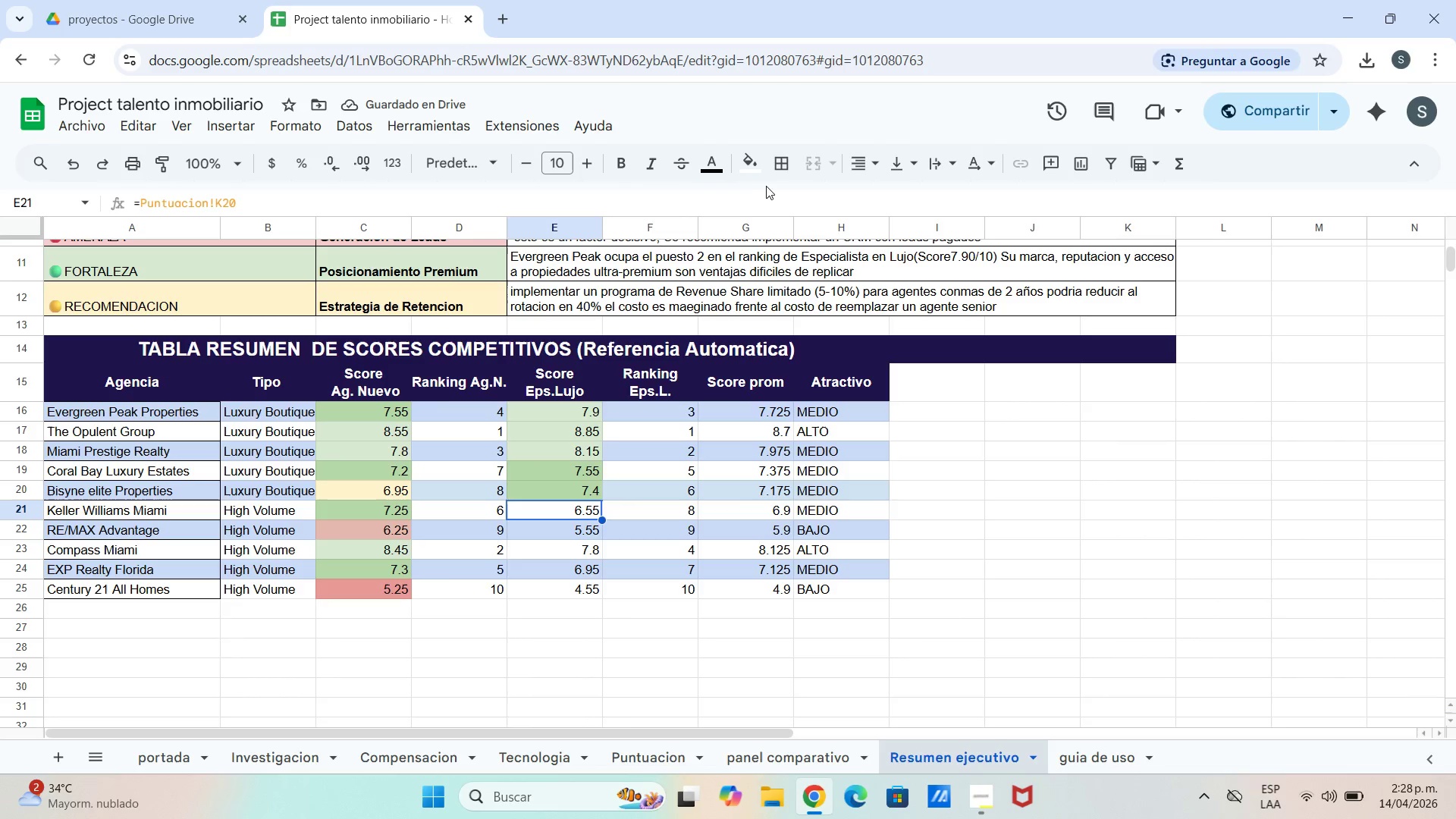 
double_click([761, 178])
 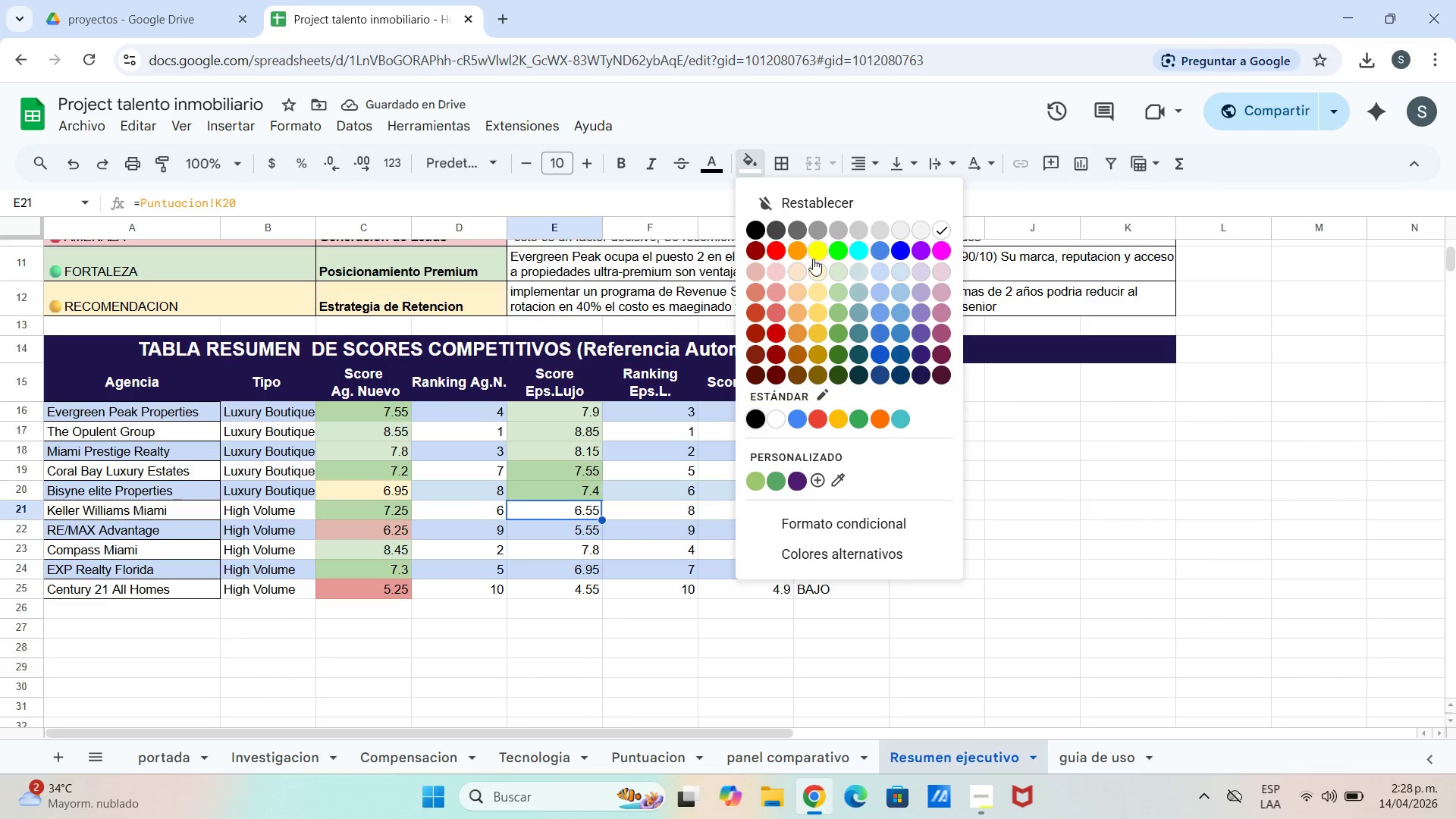 
left_click([814, 269])
 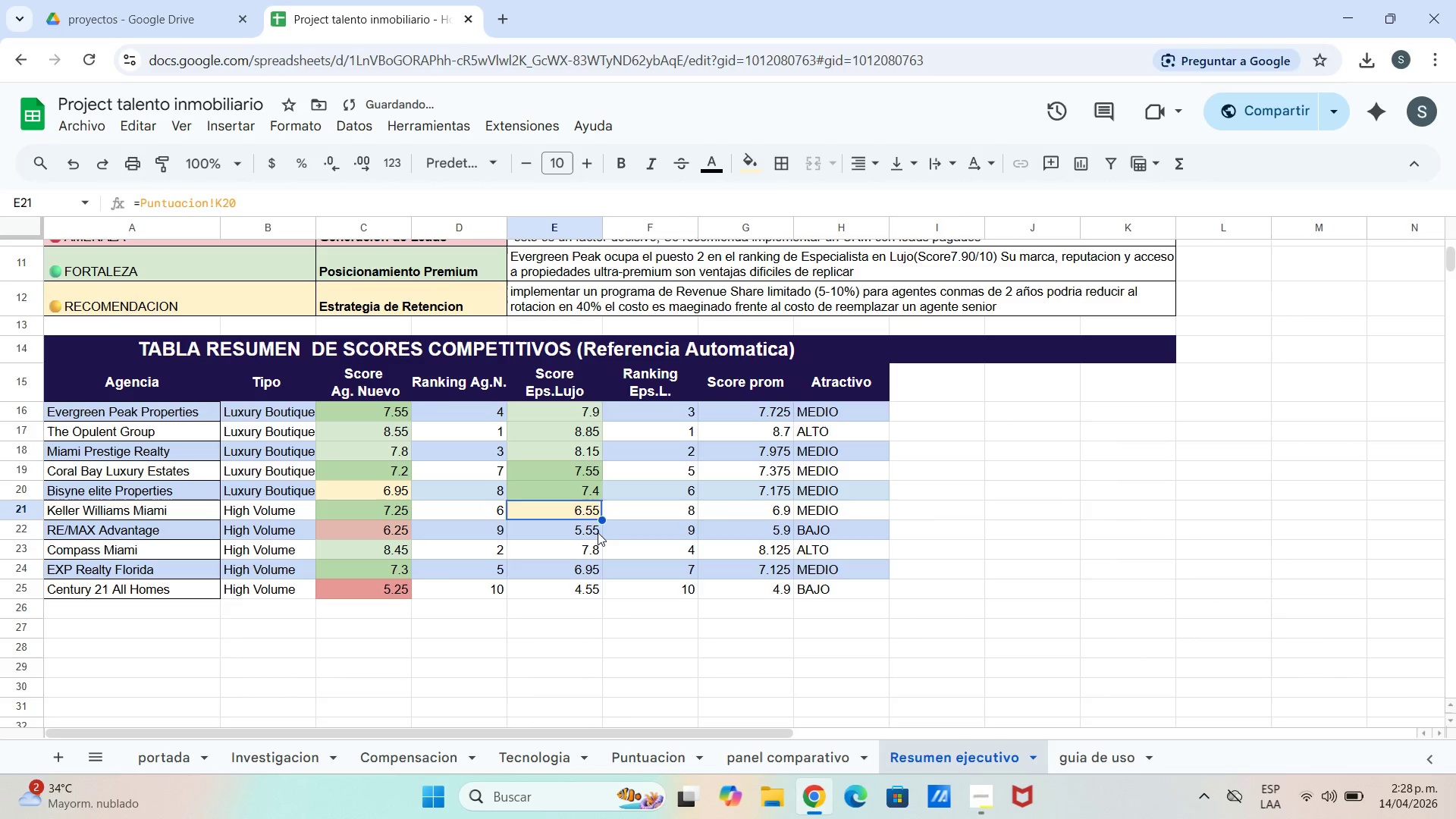 
left_click_drag(start_coordinate=[597, 532], to_coordinate=[593, 532])
 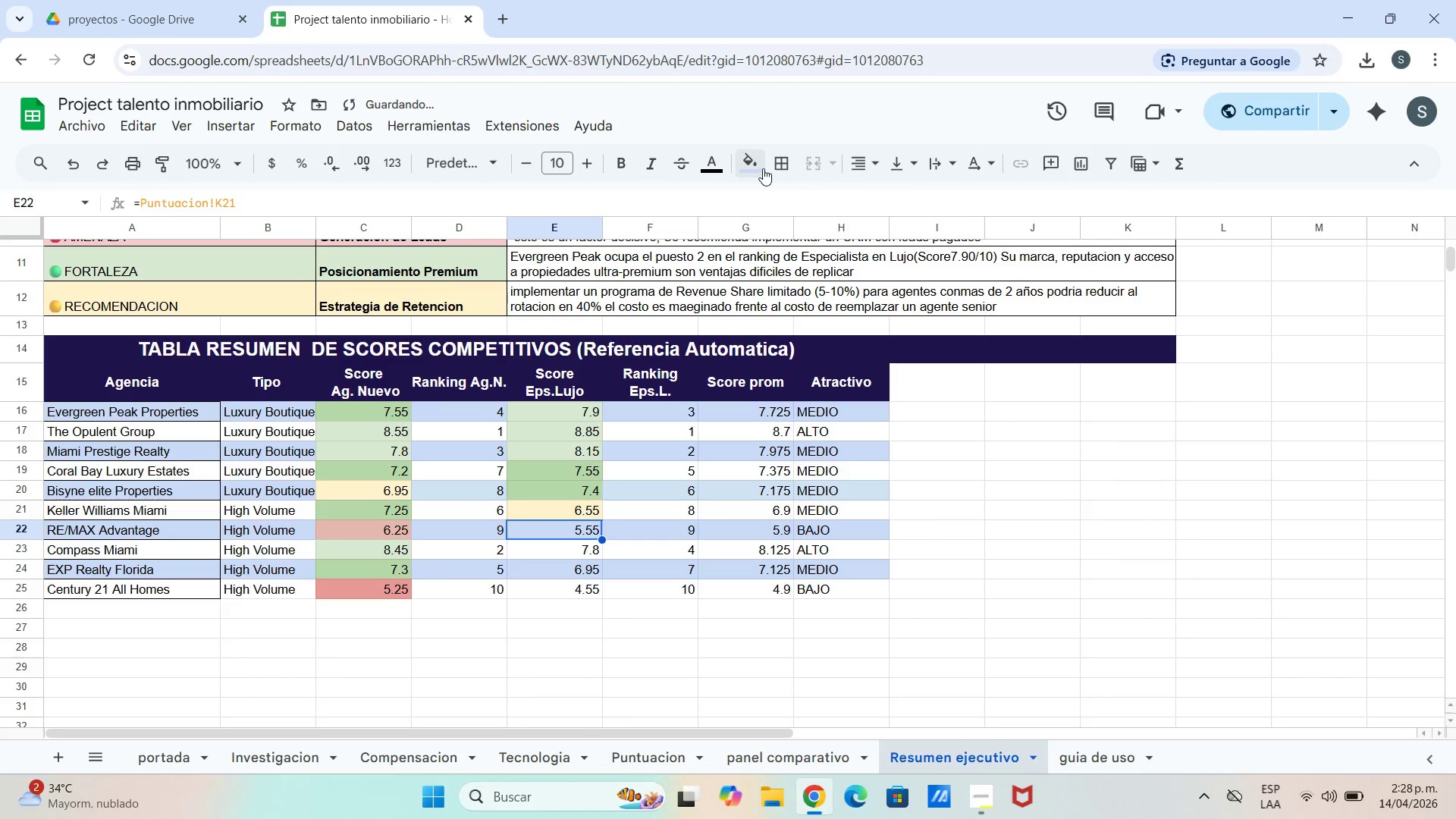 
left_click([753, 165])
 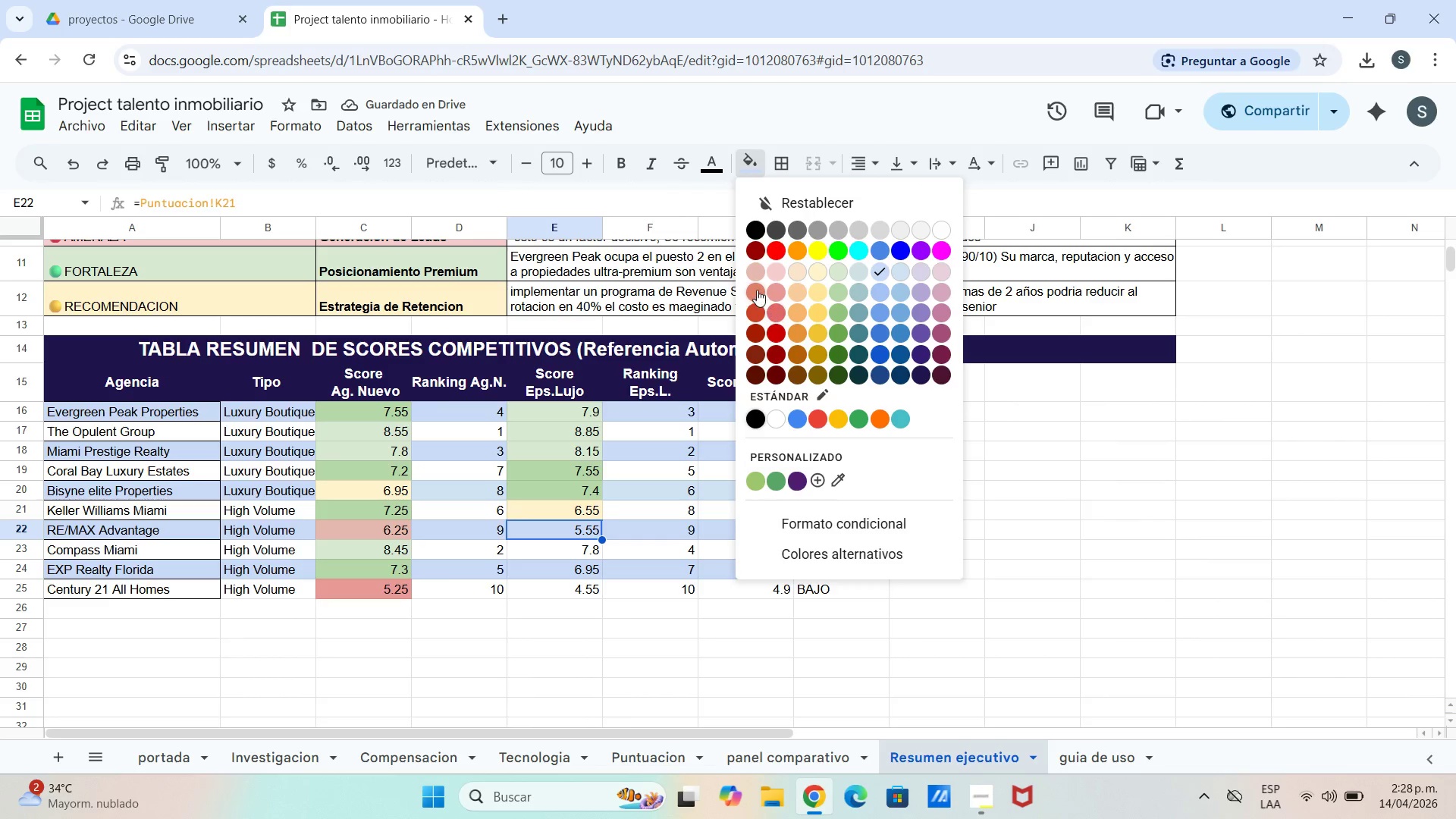 
left_click([757, 290])
 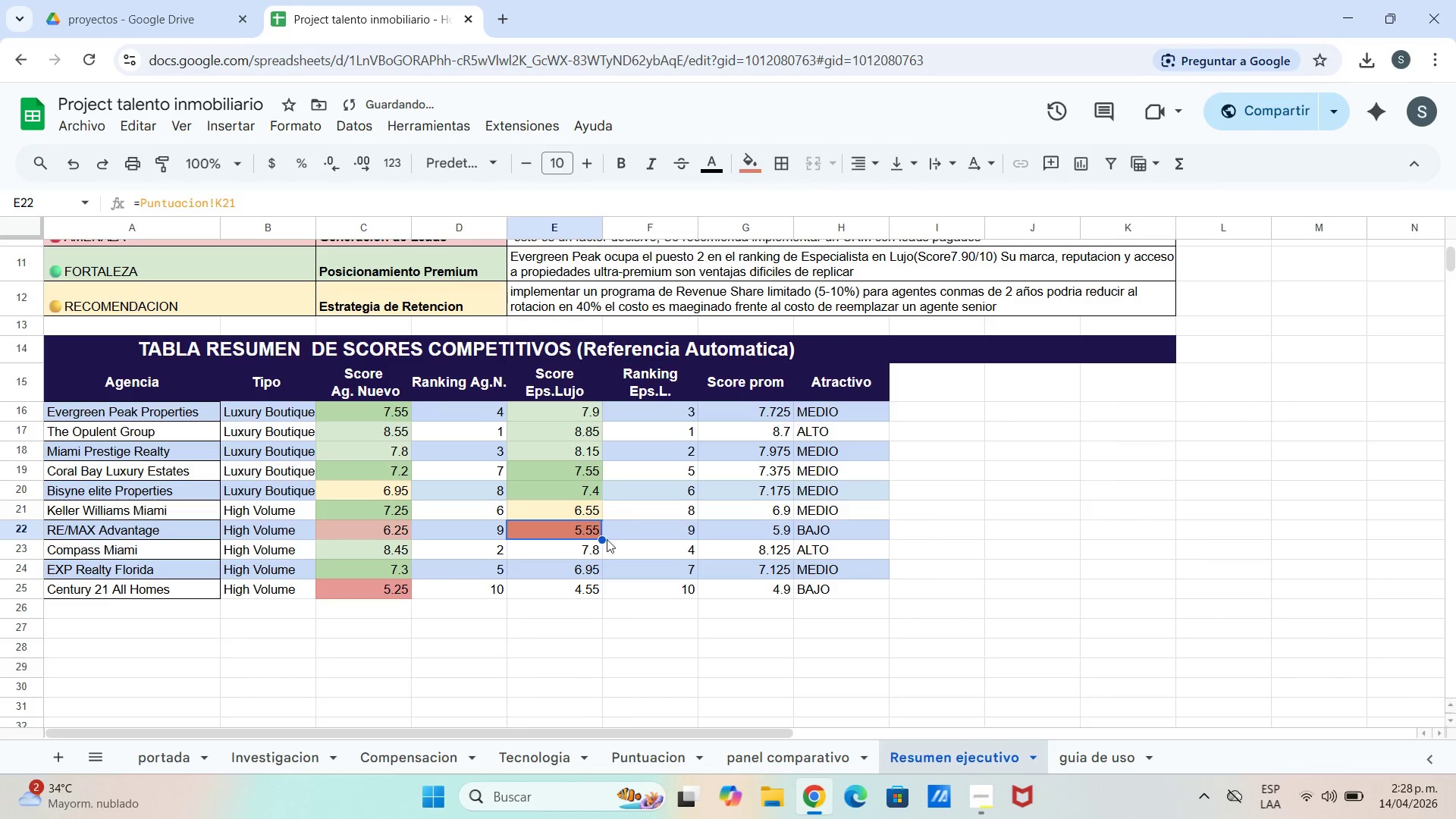 
left_click([595, 560])
 